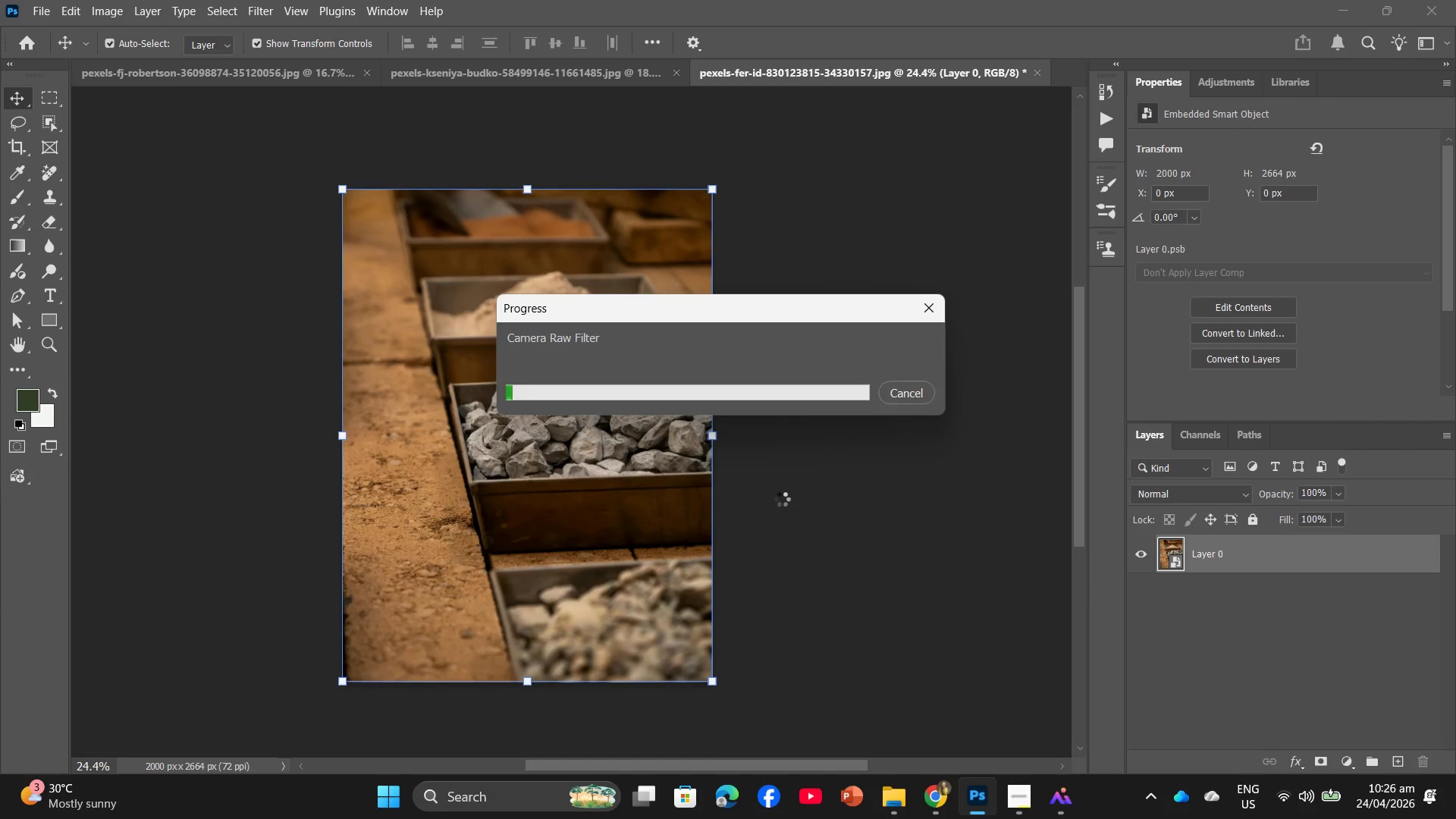 
left_click([266, 16])
 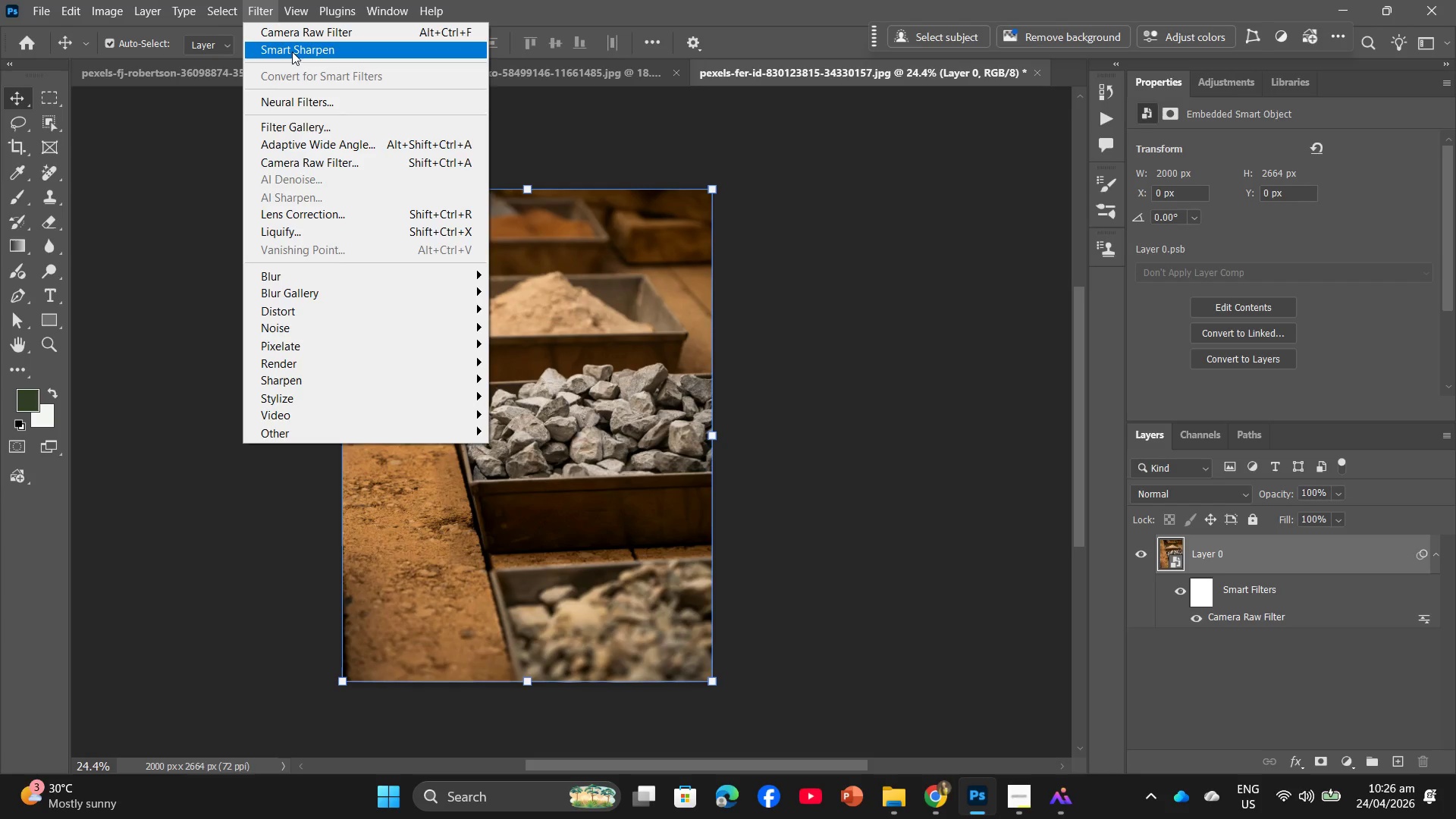 
left_click([292, 52])
 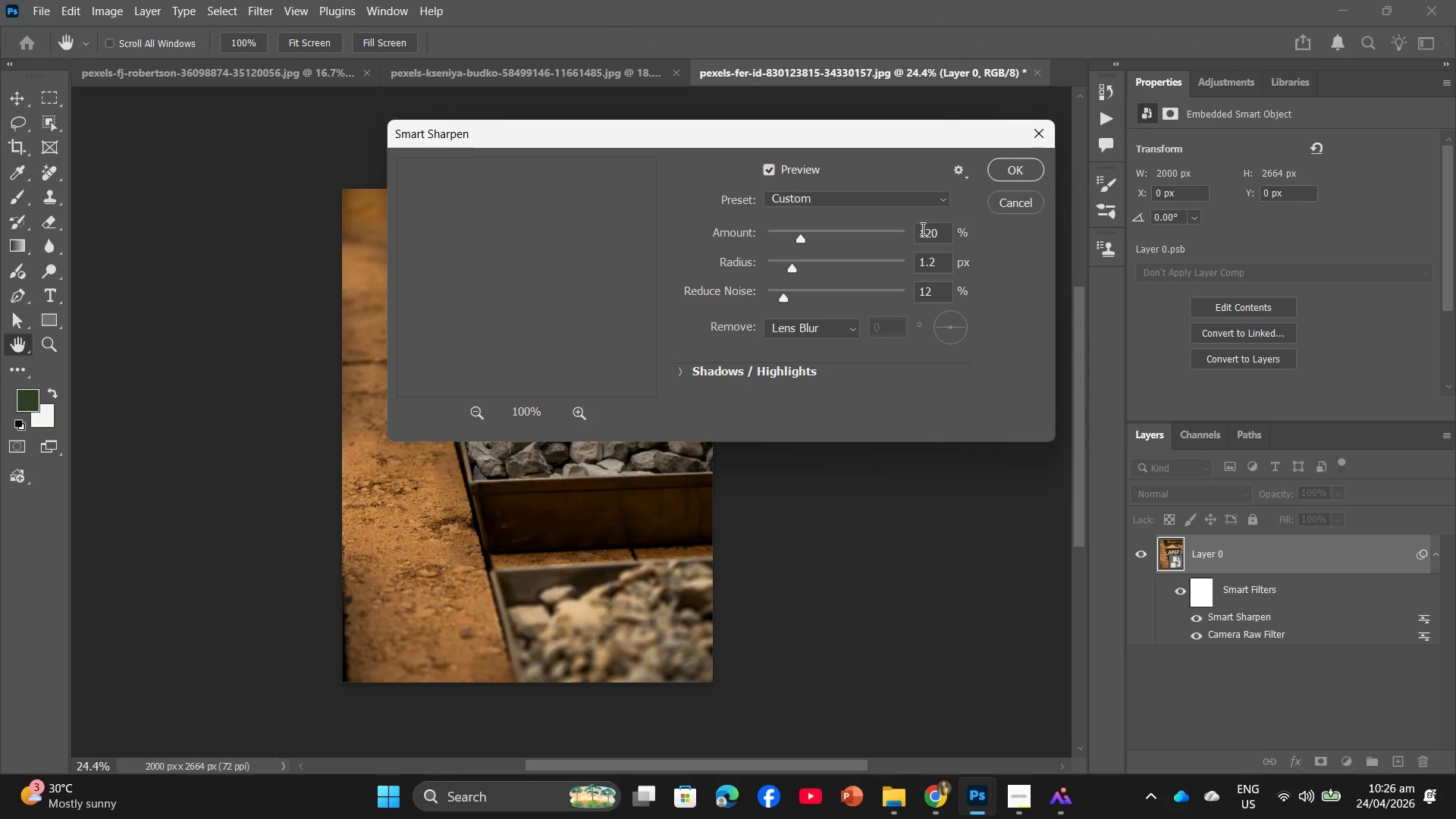 
left_click_drag(start_coordinate=[940, 231], to_coordinate=[890, 241])
 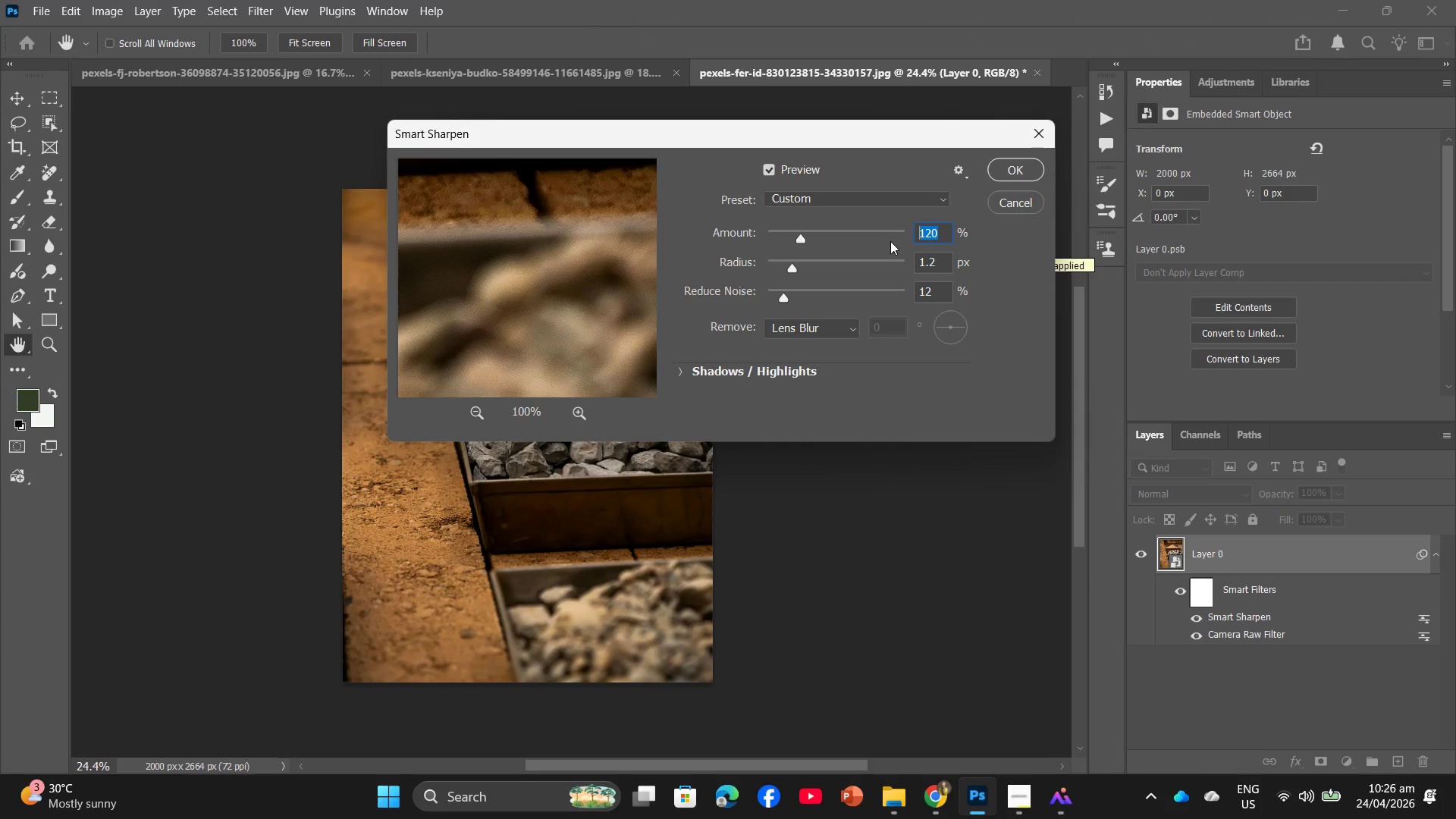 
key(Numpad1)
 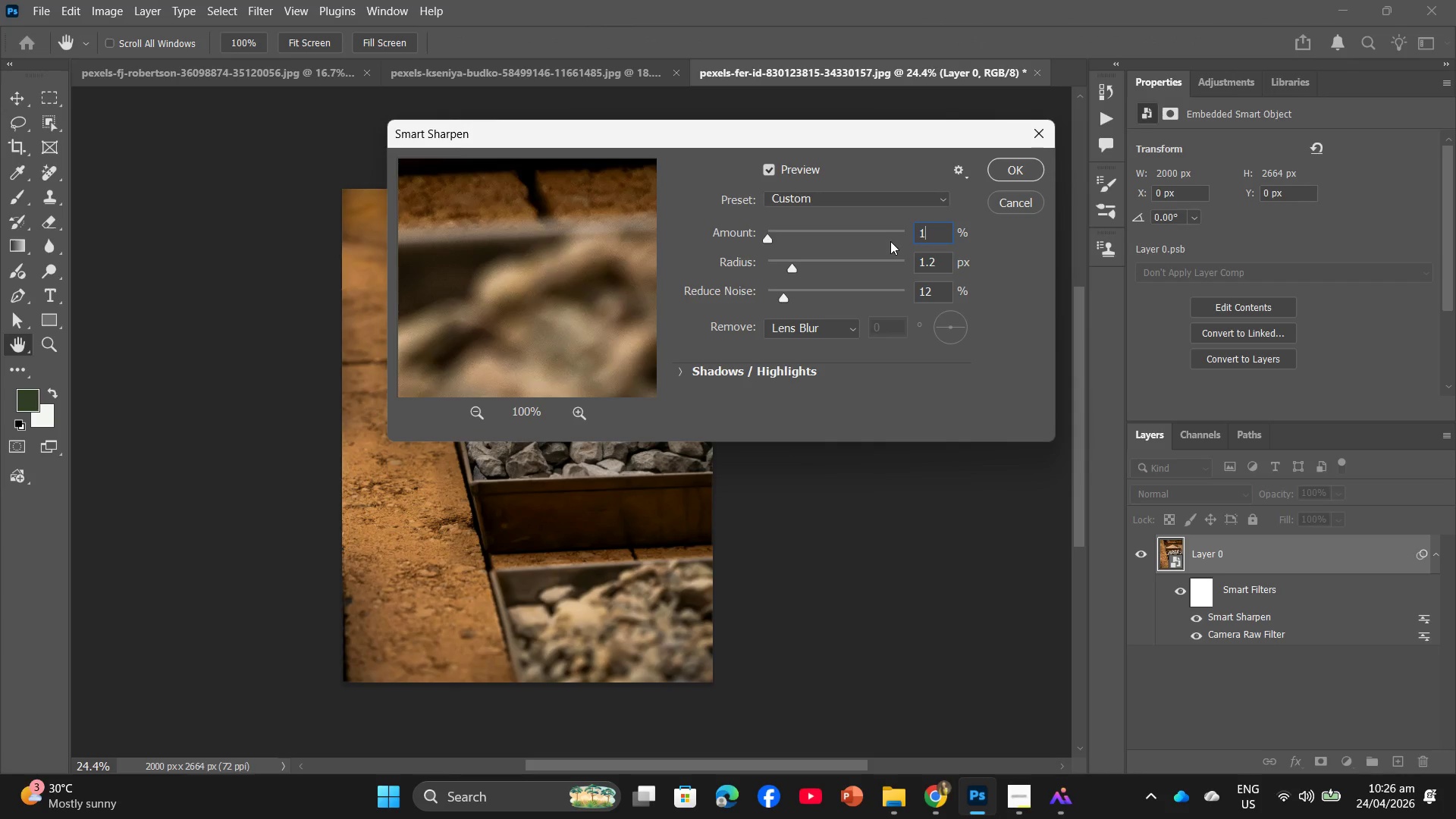 
key(Numpad4)
 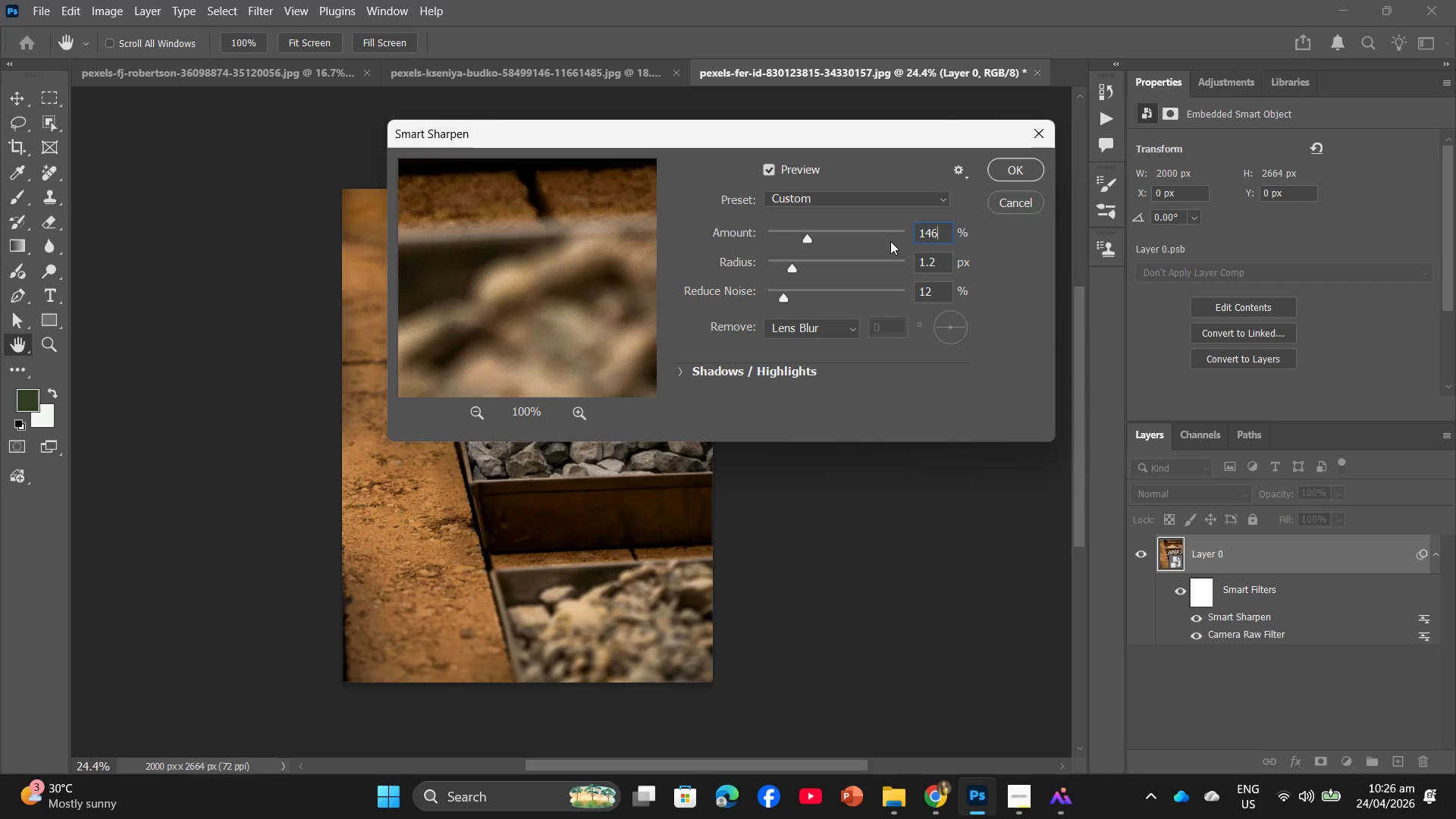 
key(Numpad6)
 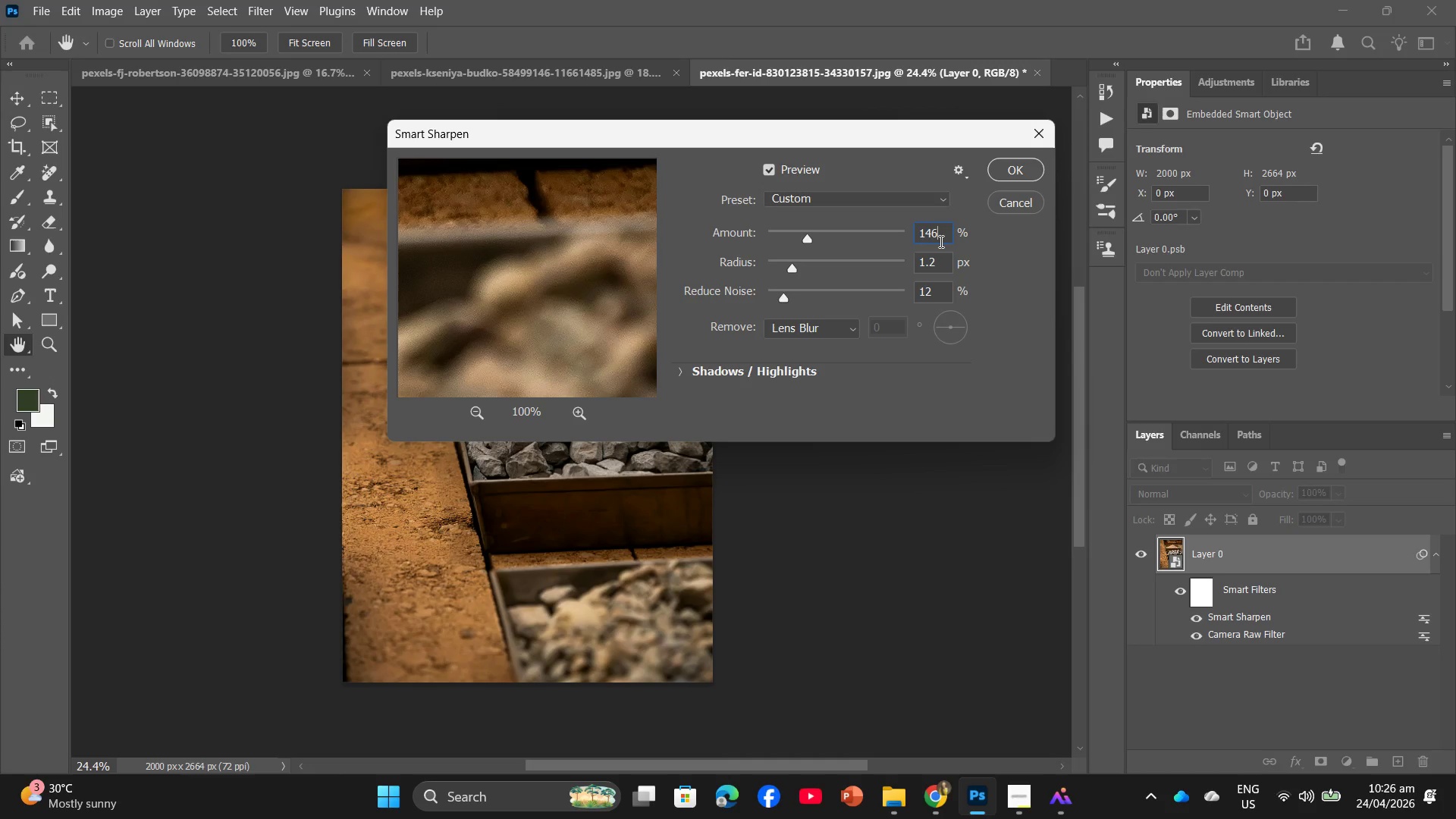 
hold_key(key=Backspace, duration=0.31)
 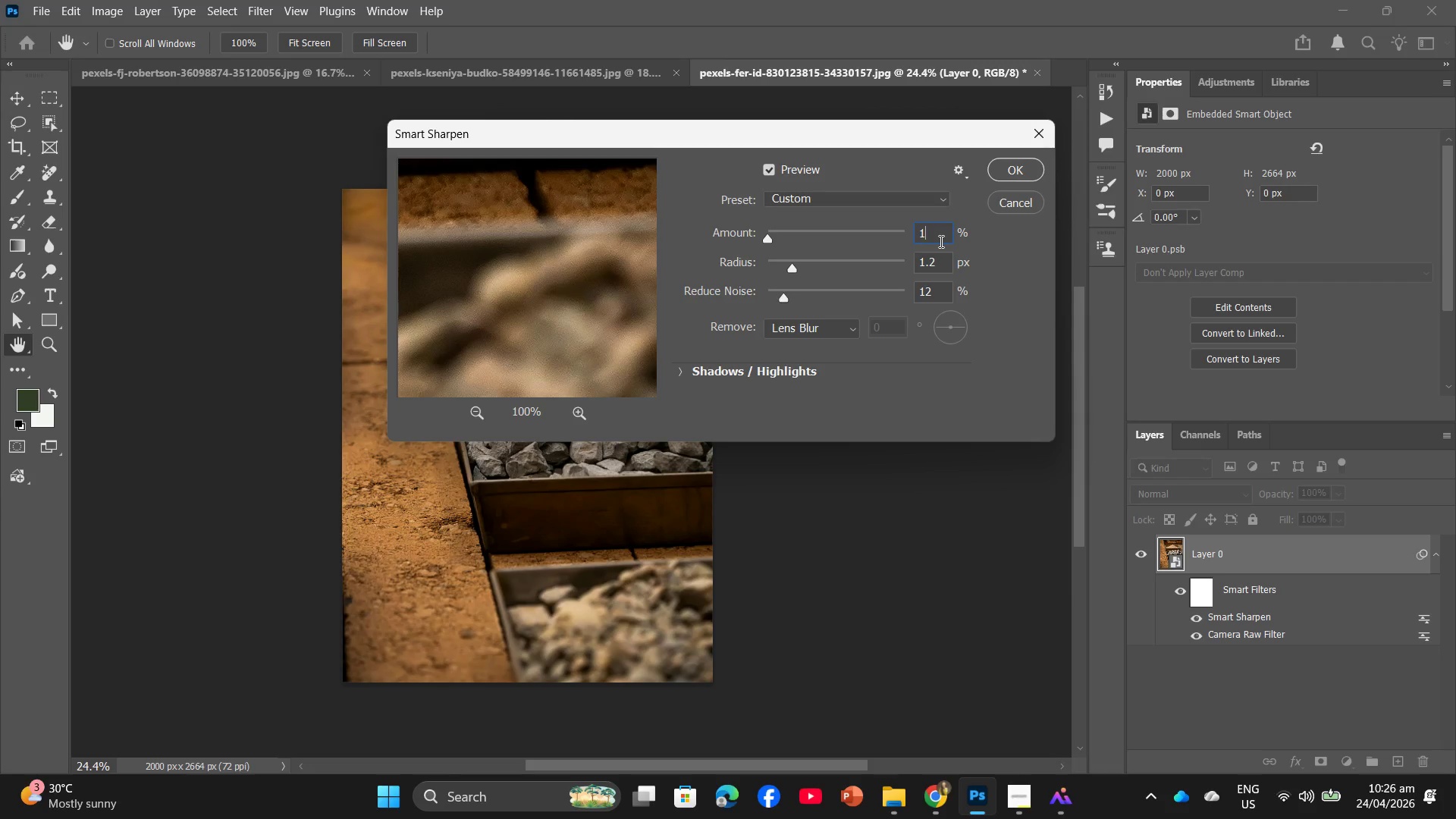 
key(Backspace)
 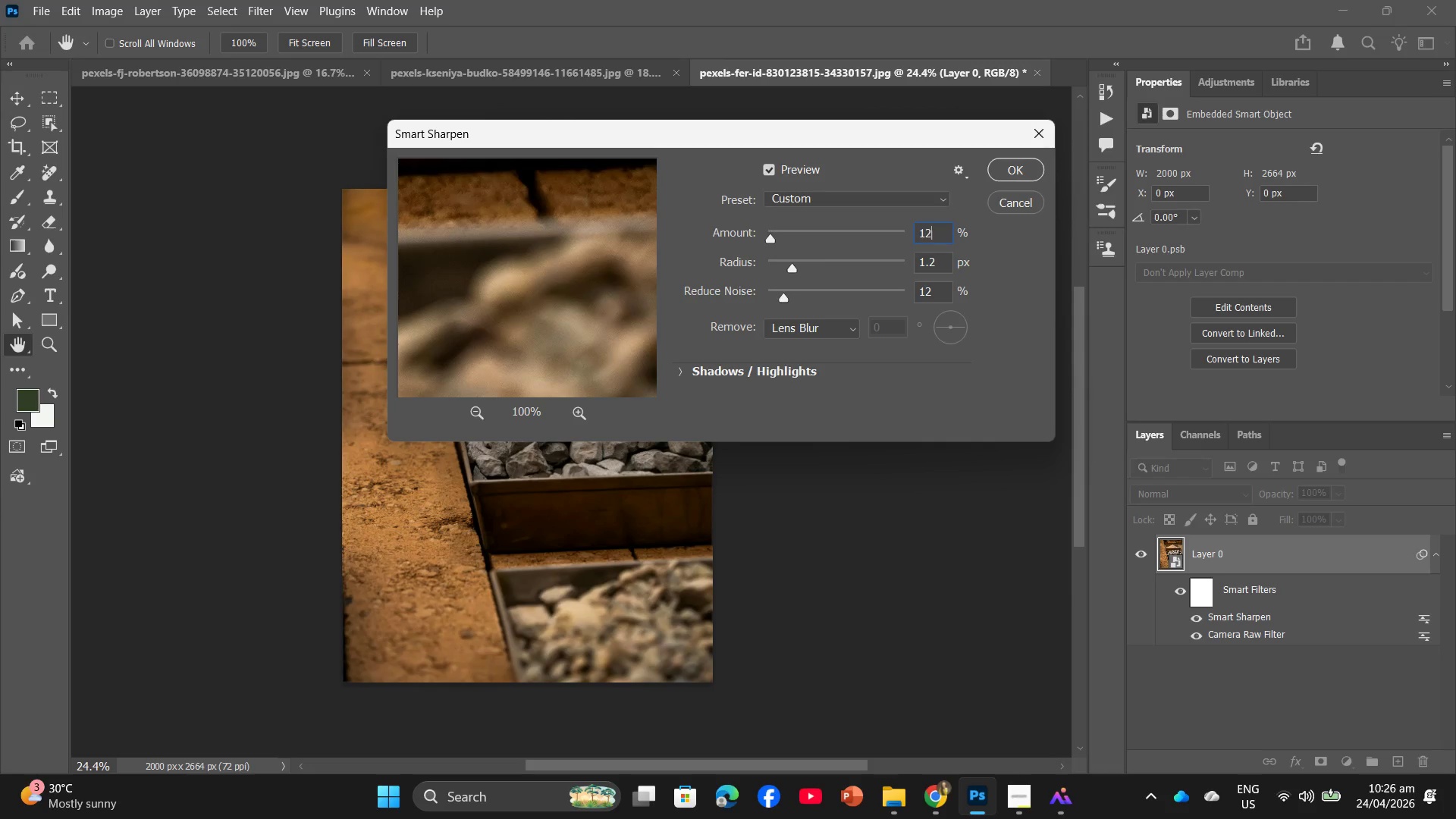 
key(Numpad2)
 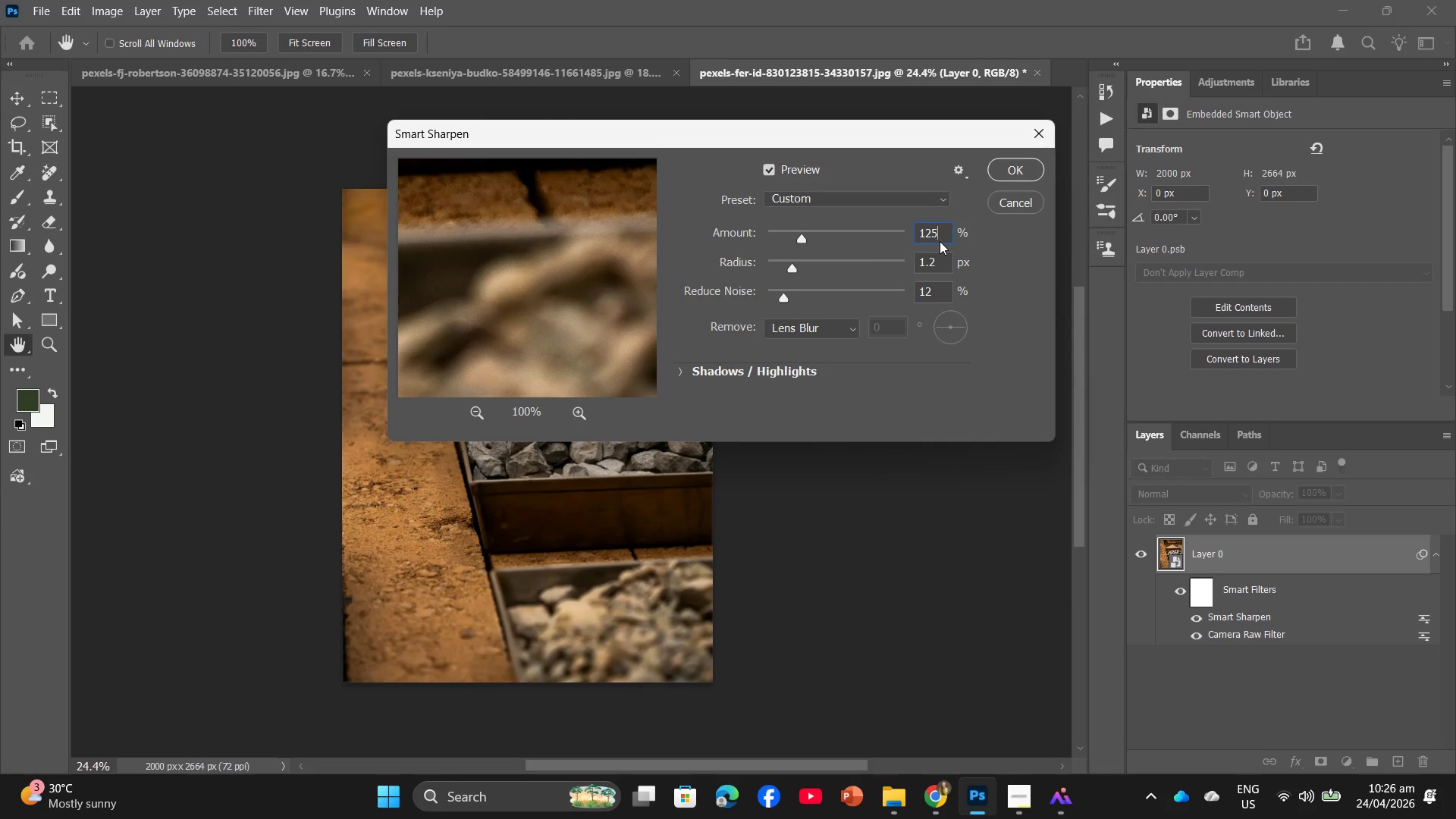 
key(Numpad5)
 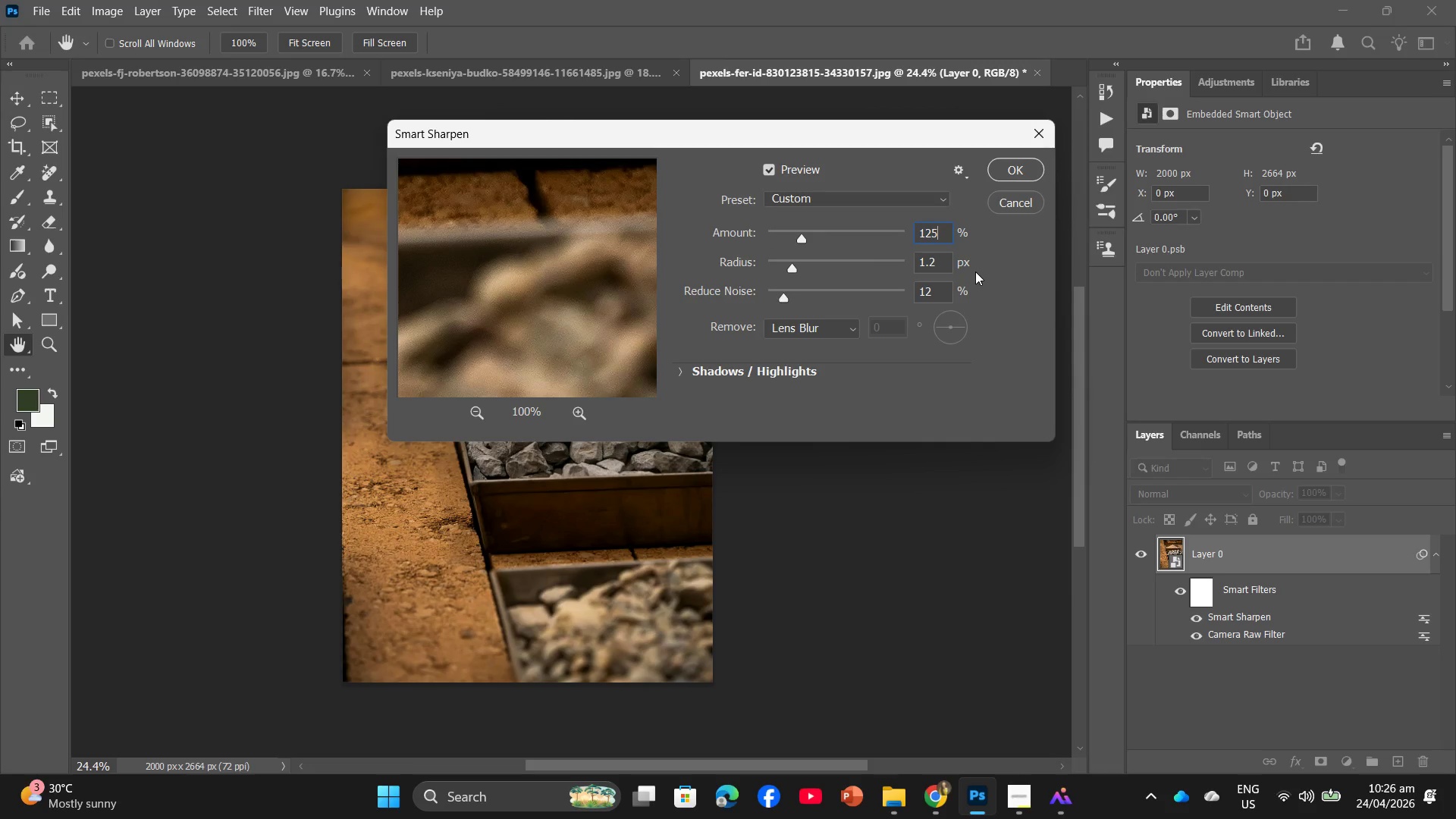 
key(PrintScreen)
 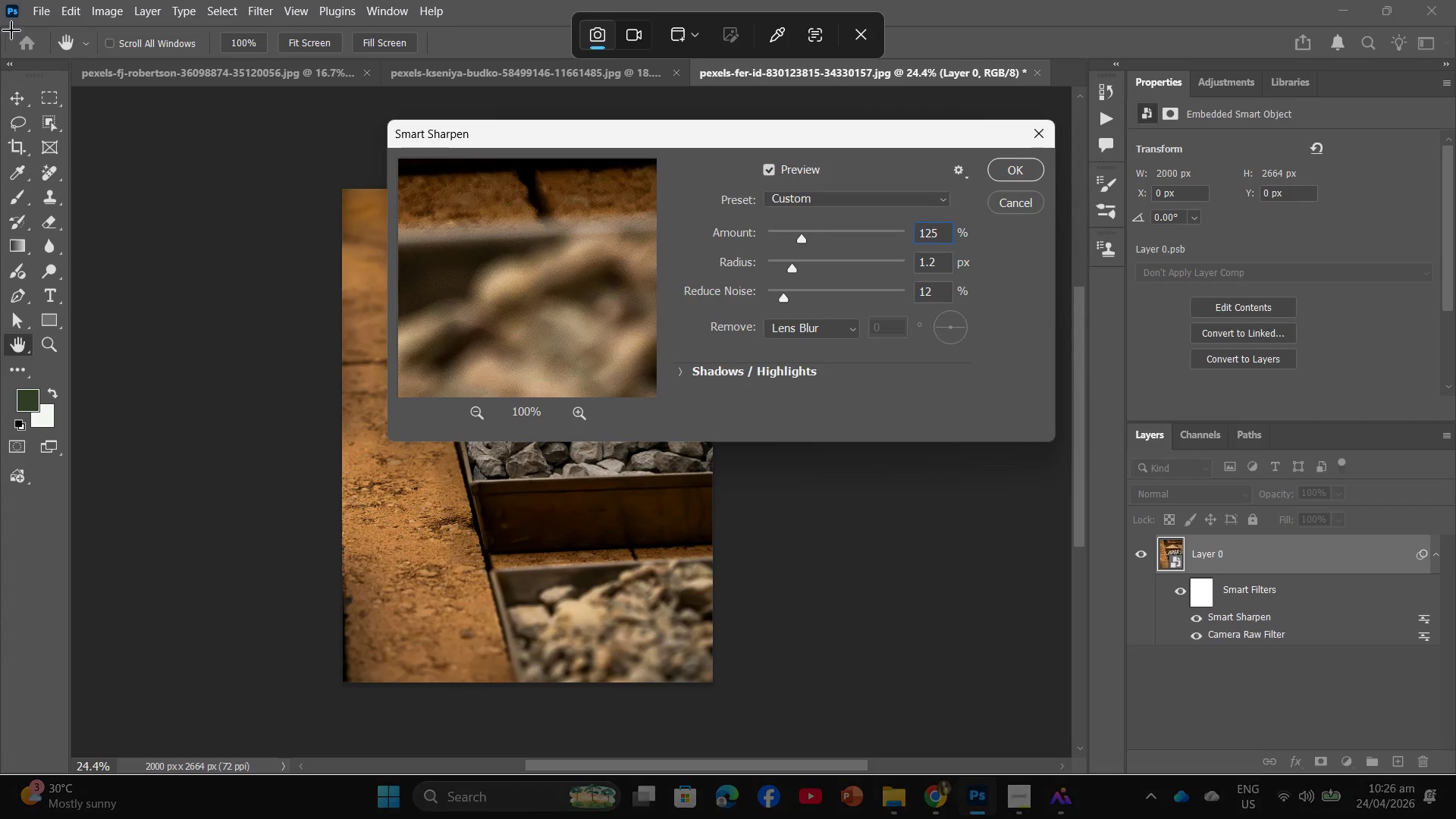 
left_click_drag(start_coordinate=[10, 18], to_coordinate=[1455, 764])
 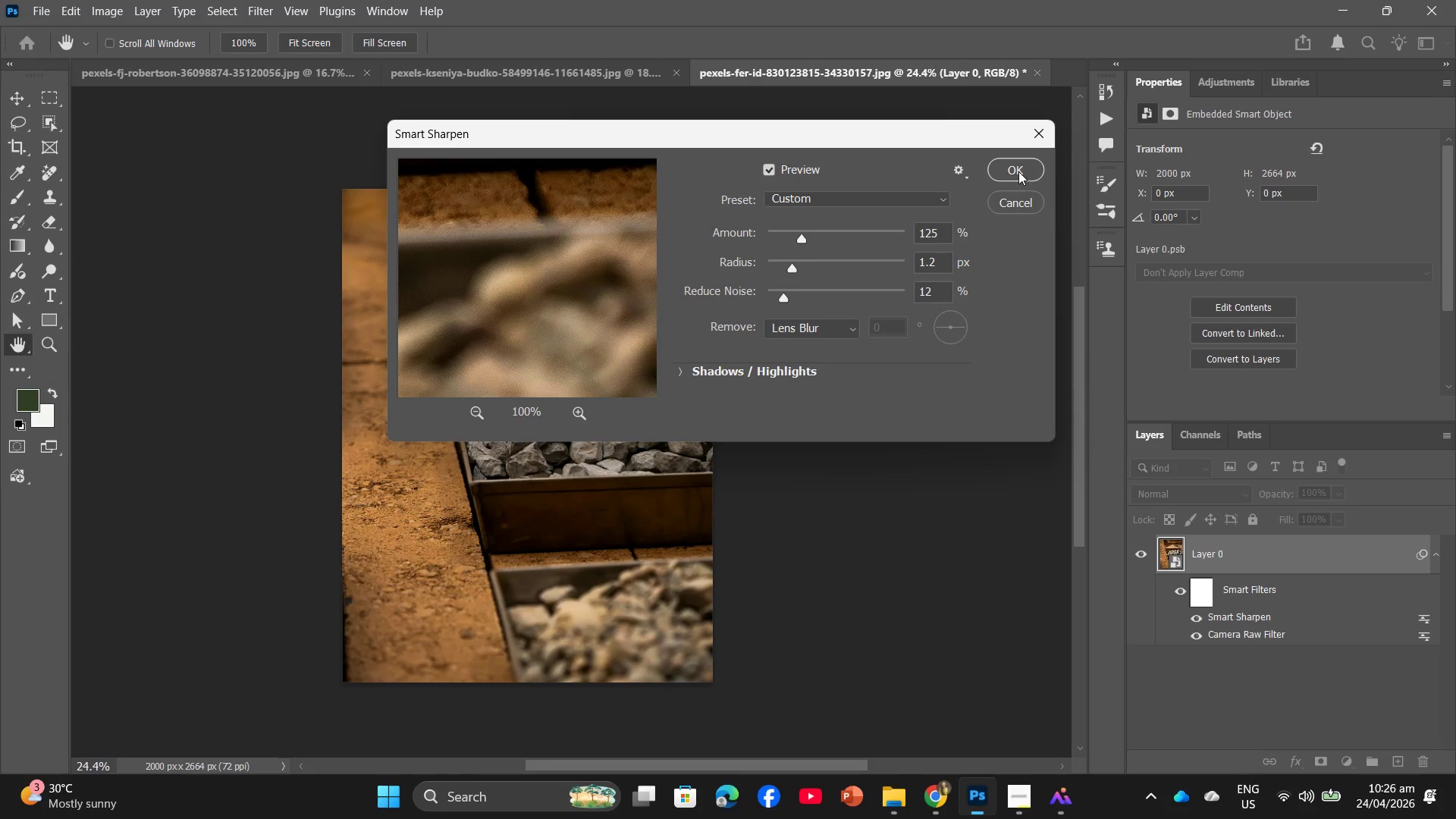 
left_click([1018, 171])
 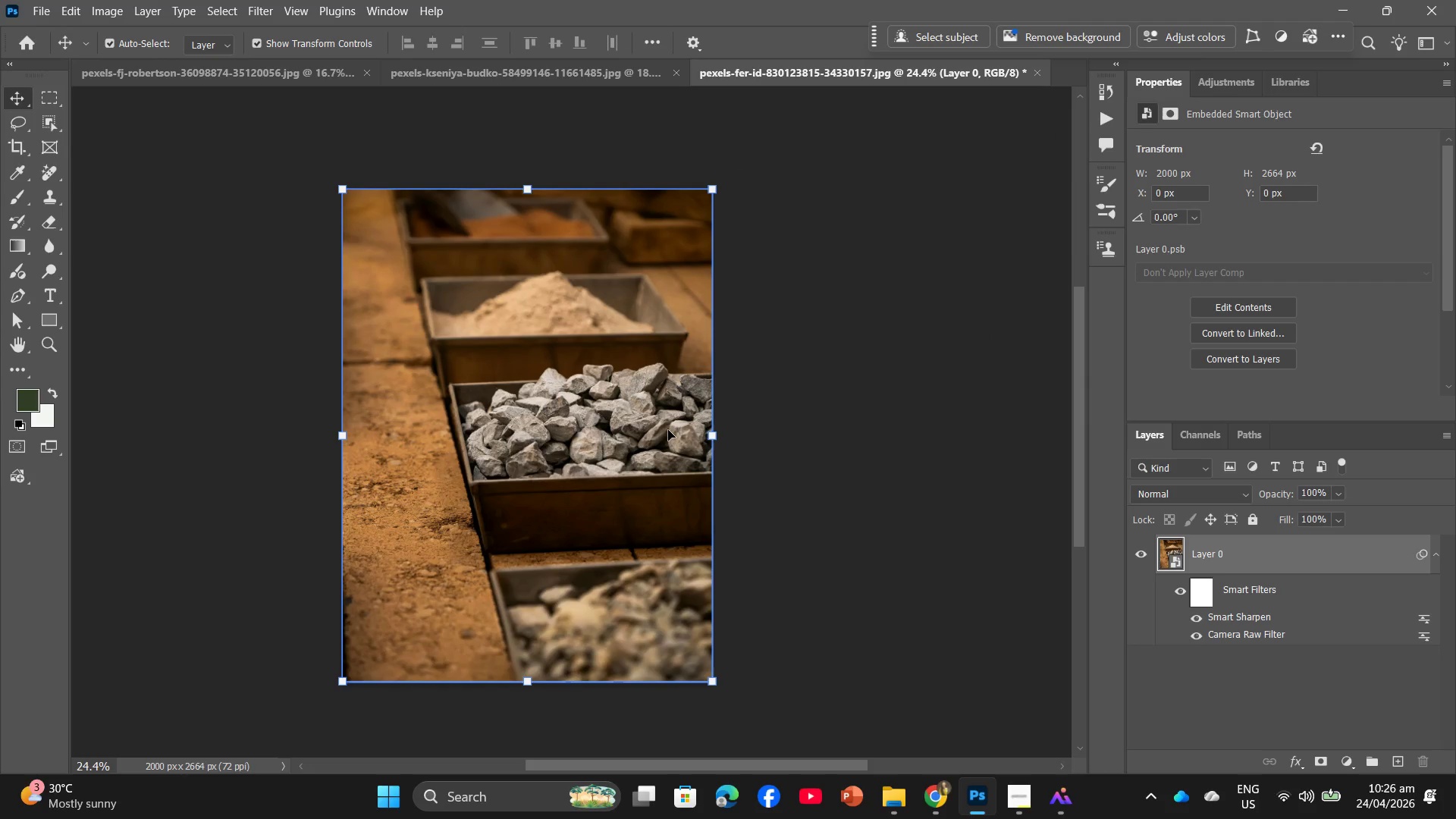 
wait(6.73)
 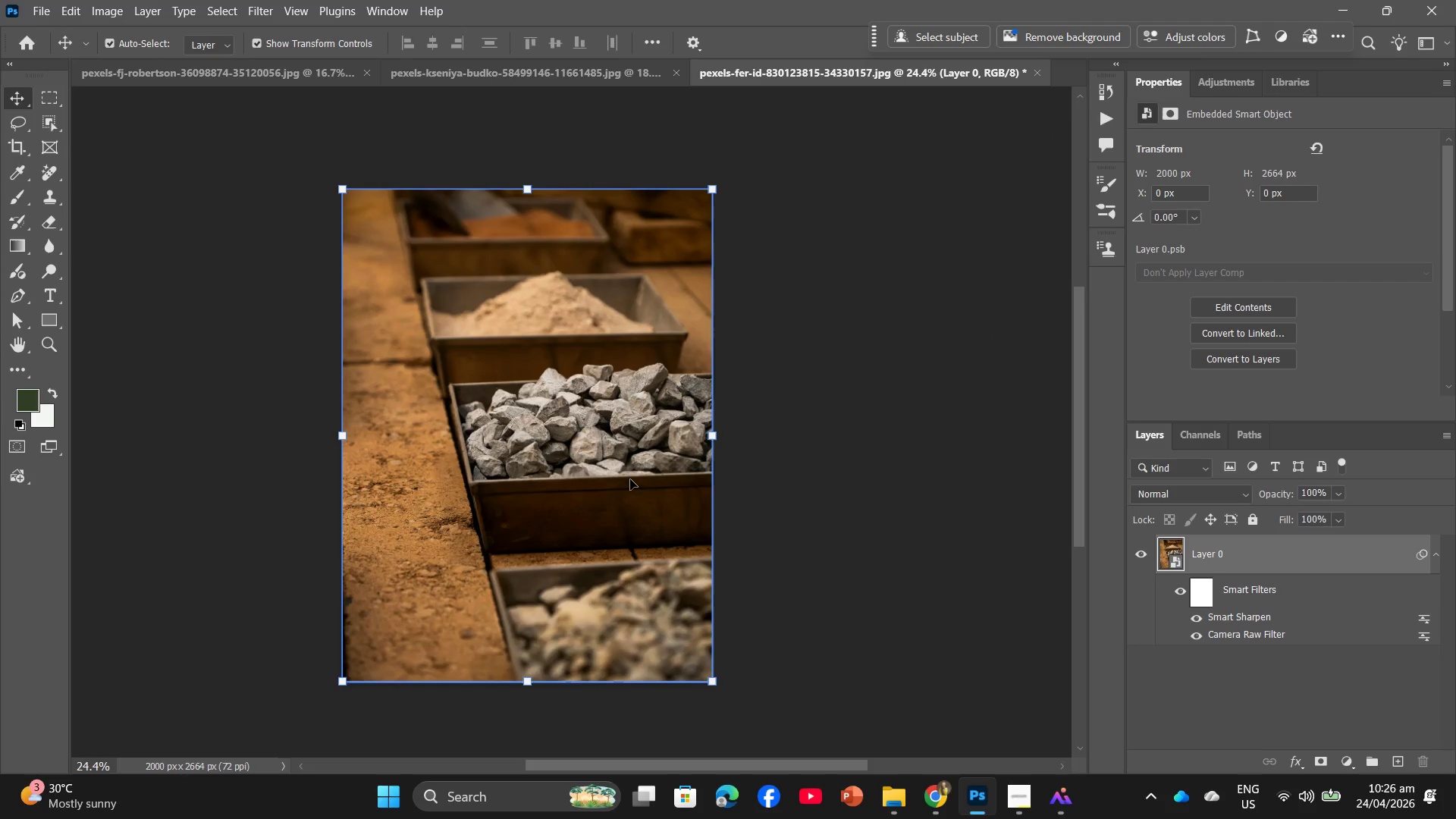 
key(Alt+Control+Shift+W)
 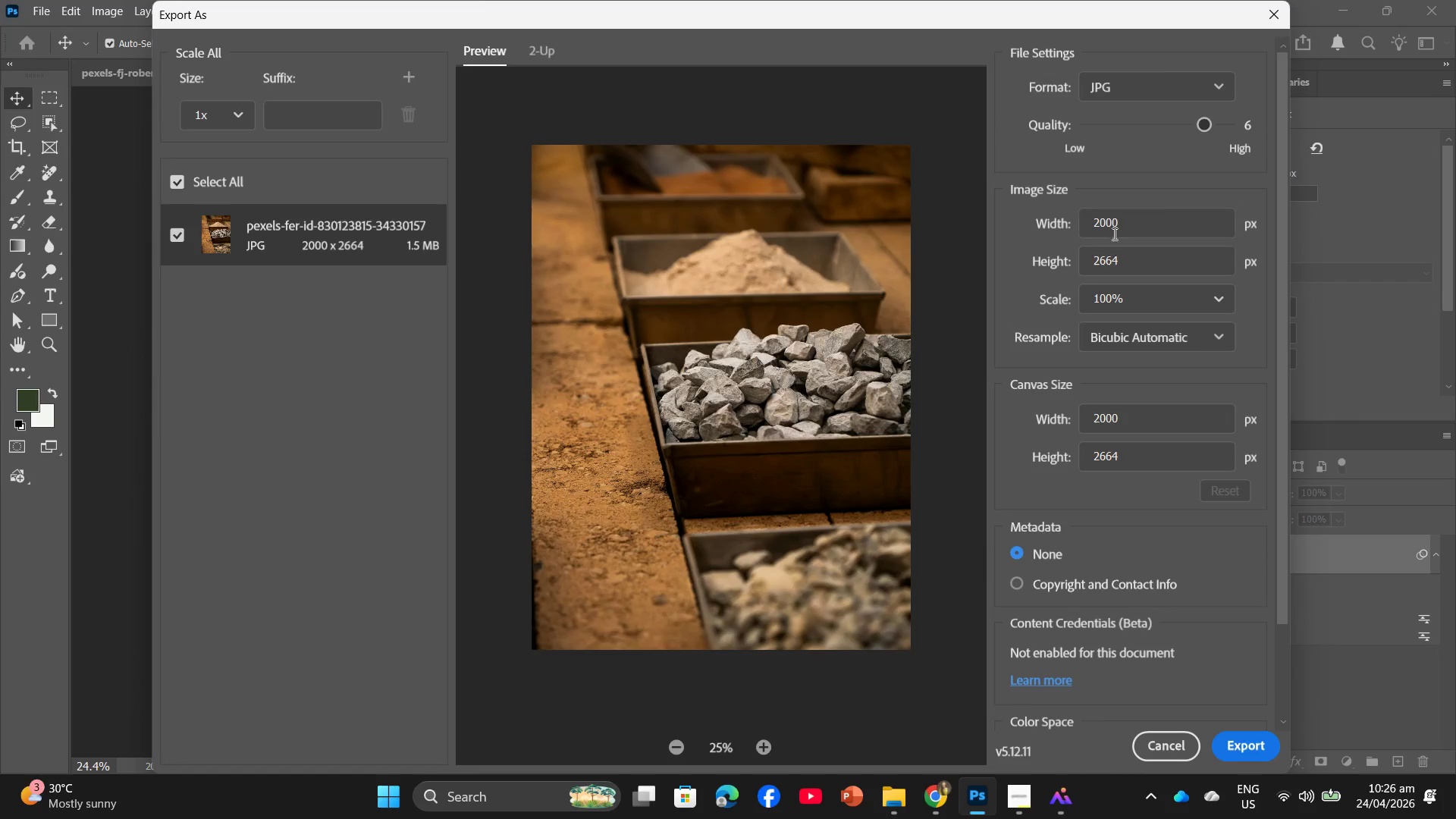 
left_click_drag(start_coordinate=[1204, 119], to_coordinate=[1227, 117])
 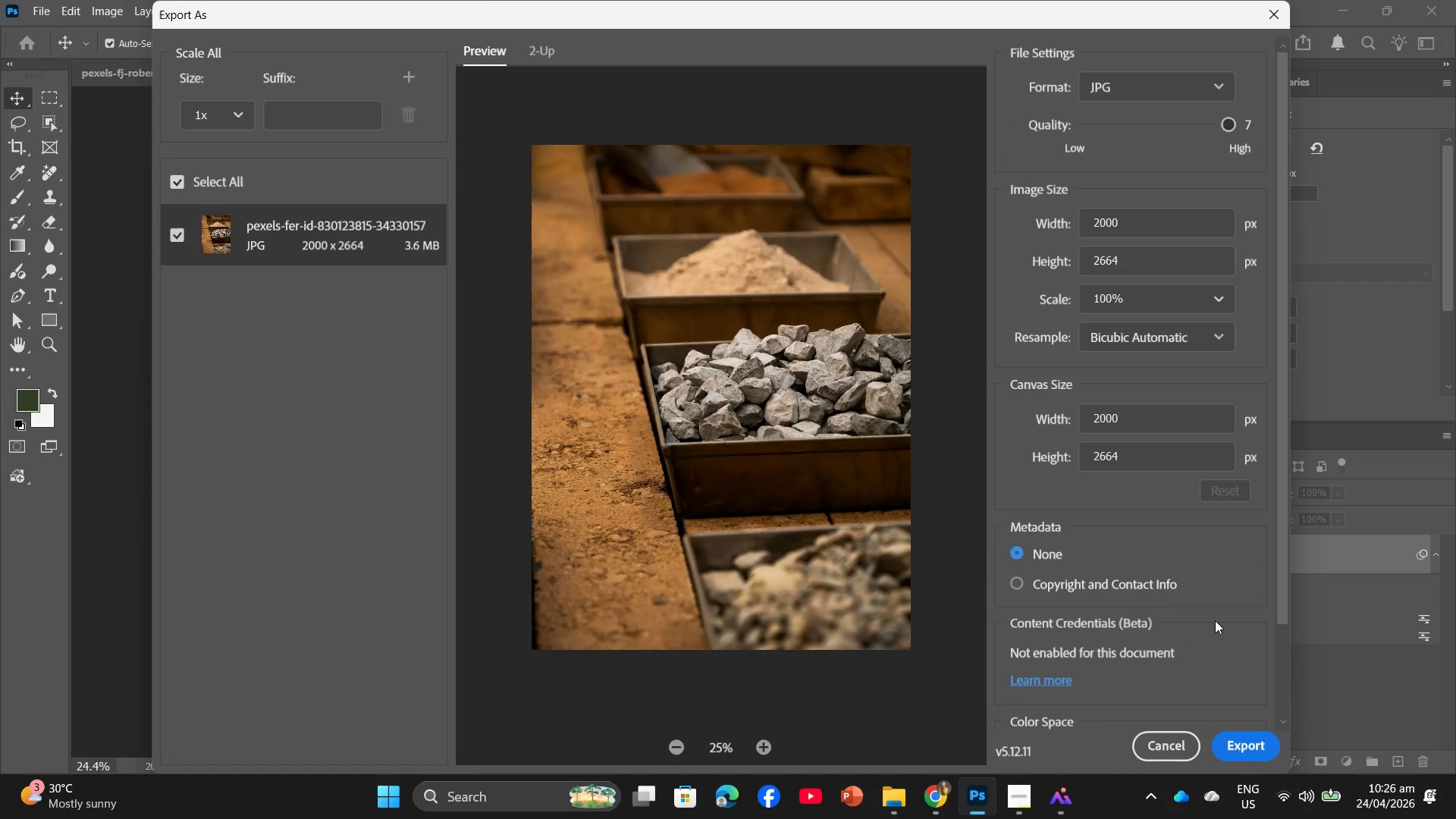 
key(PrintScreen)
 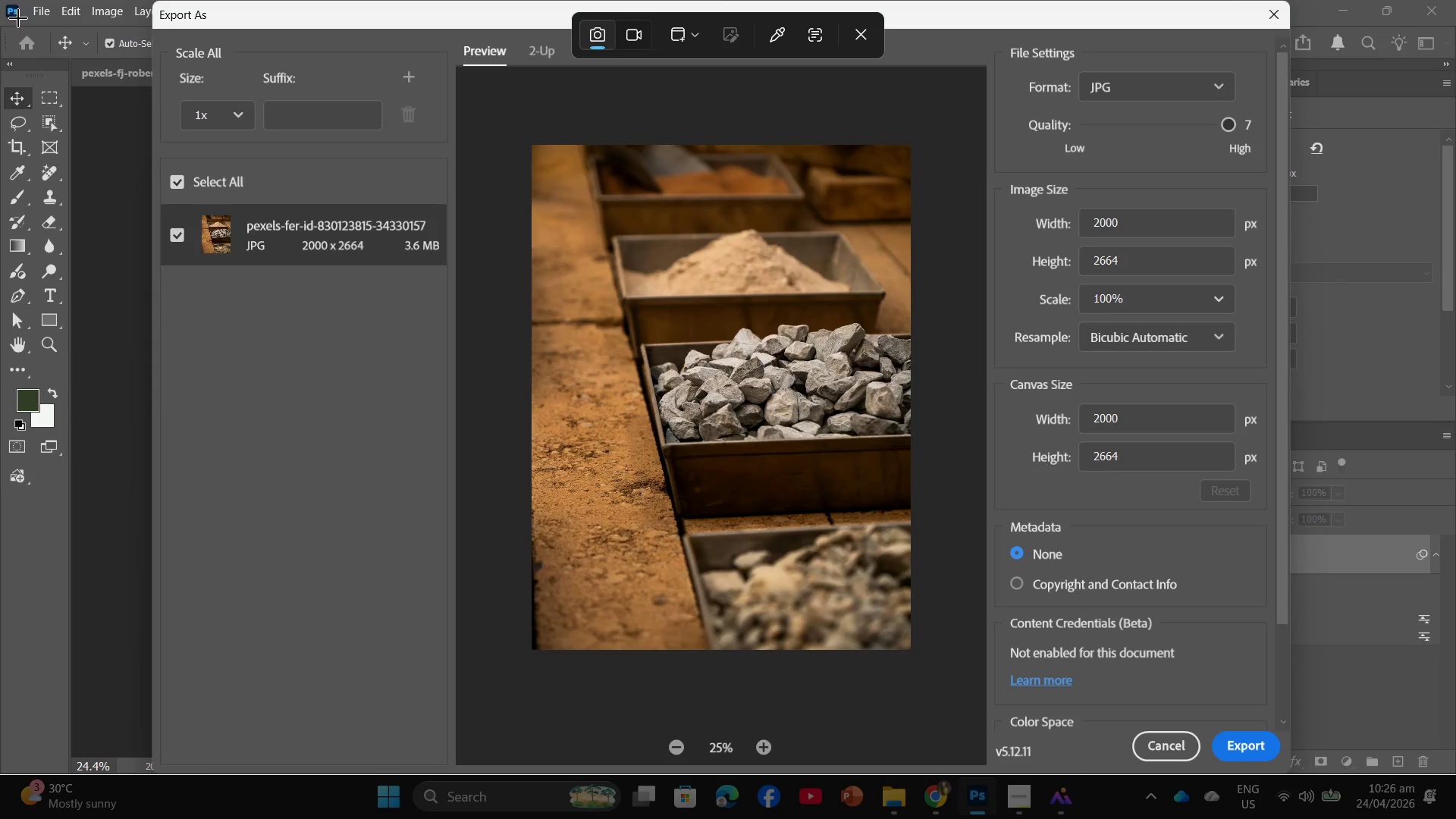 
left_click_drag(start_coordinate=[8, 7], to_coordinate=[1455, 771])
 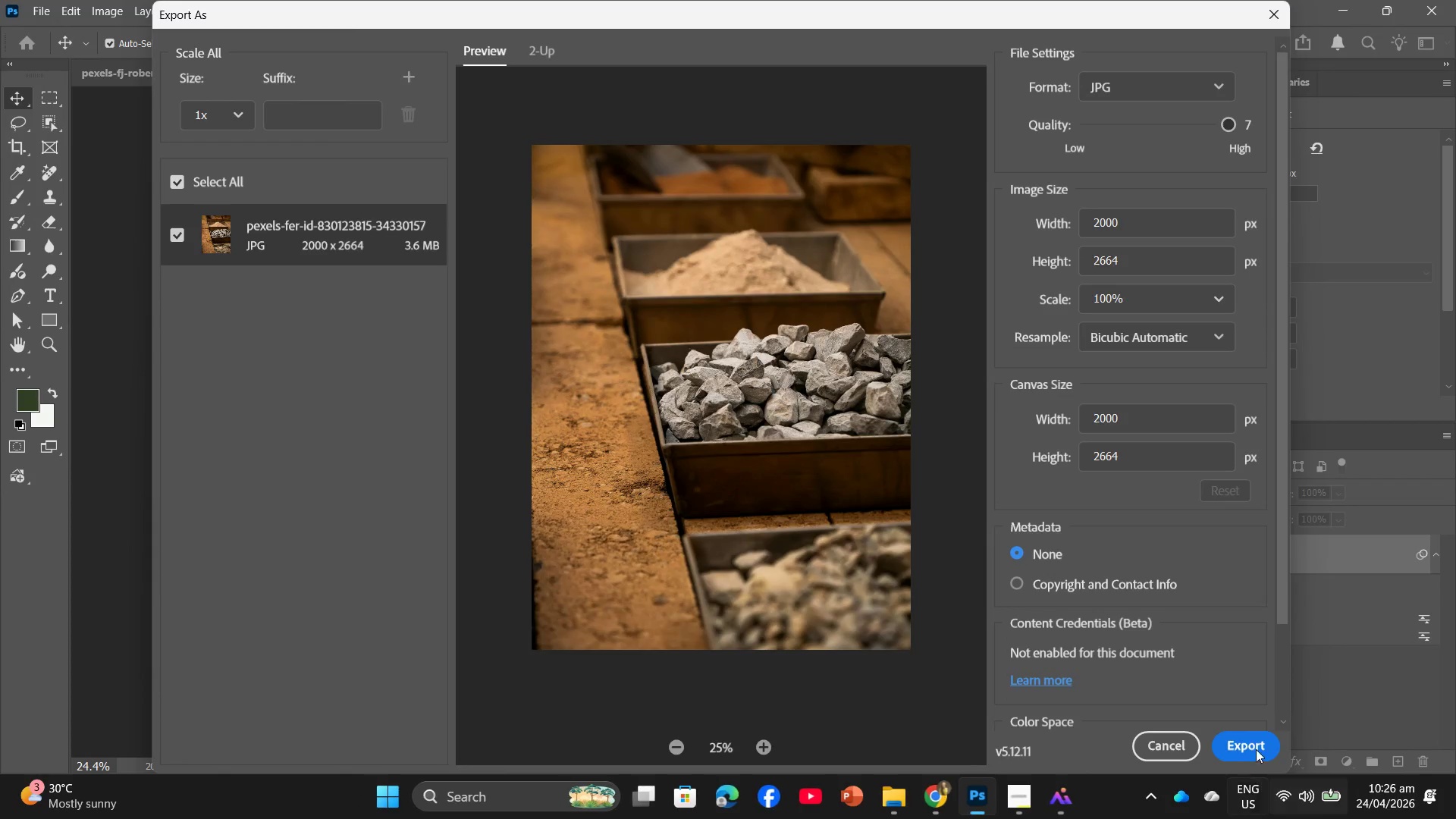 
left_click([1253, 739])
 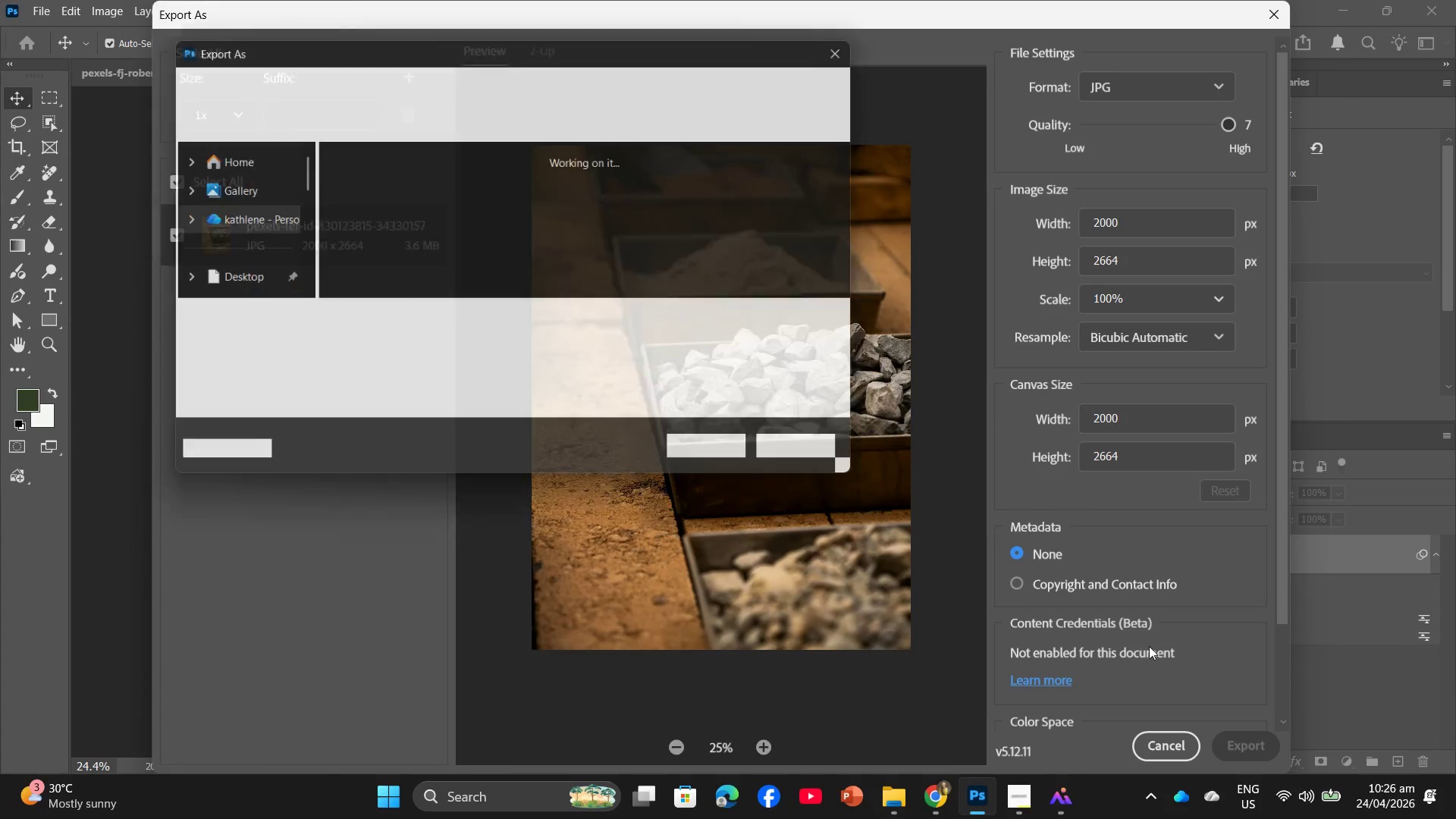 
wait(5.19)
 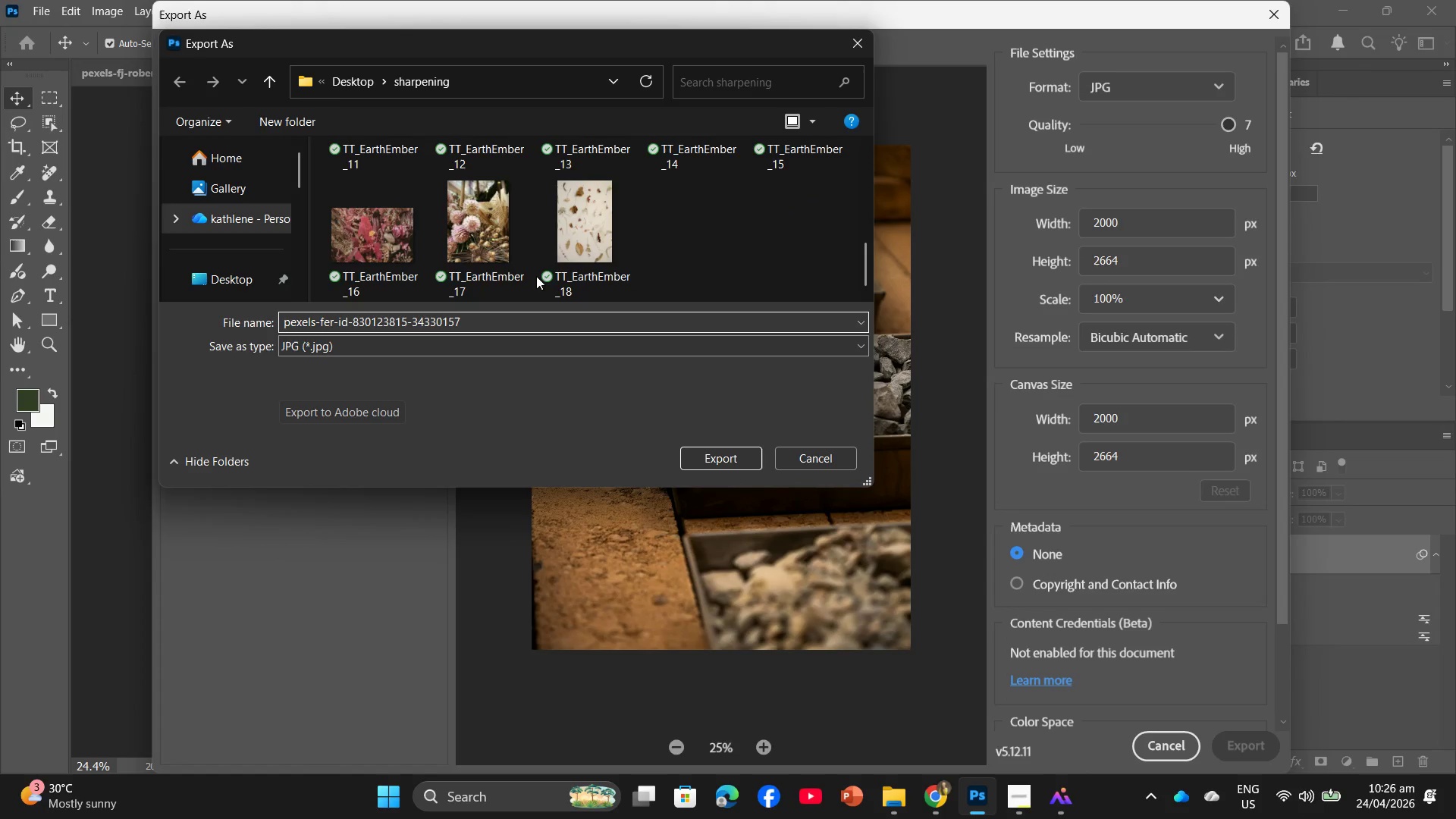 
left_click([536, 276])
 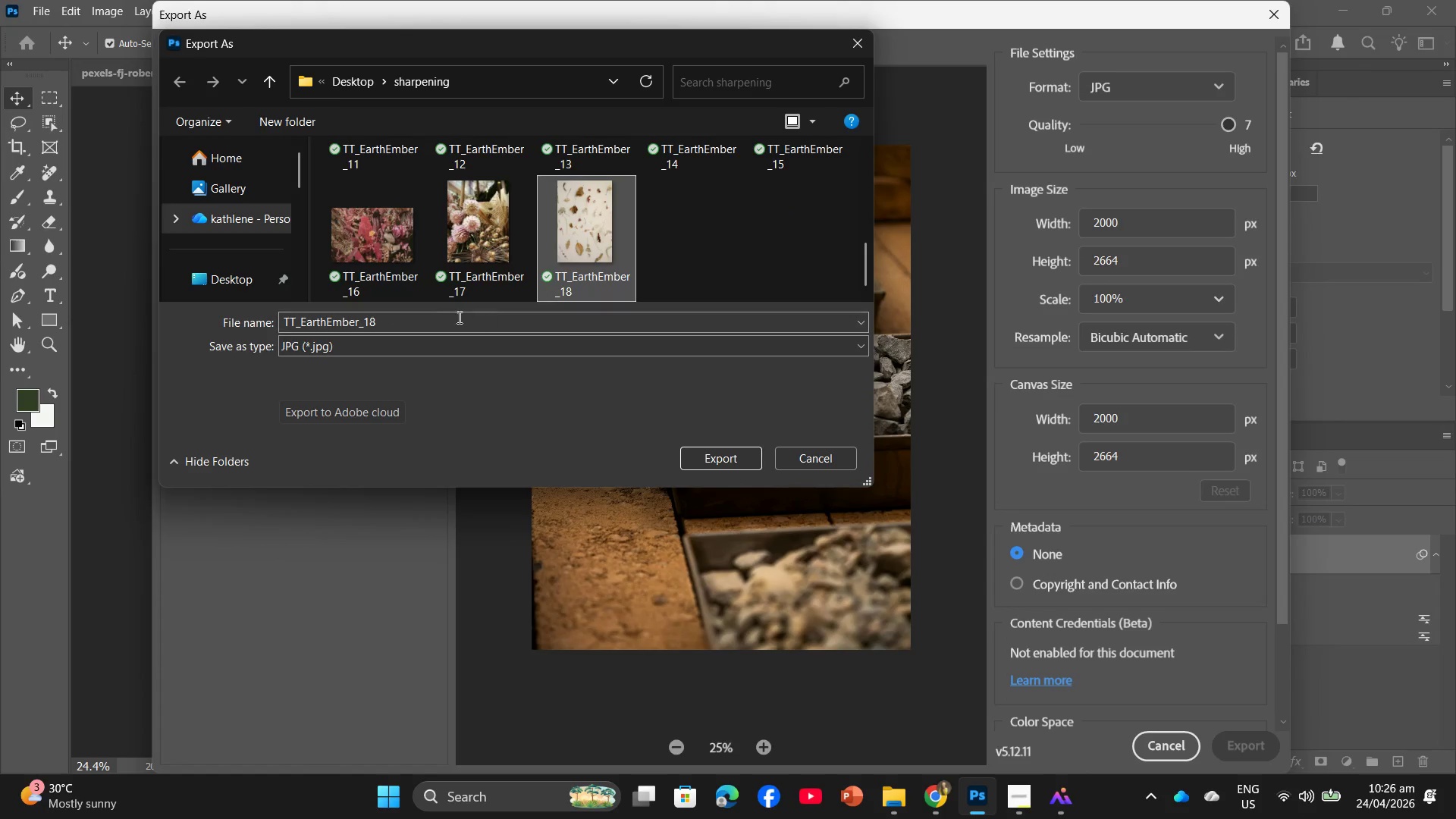 
scroll: coordinate [602, 220], scroll_direction: down, amount: 6.0
 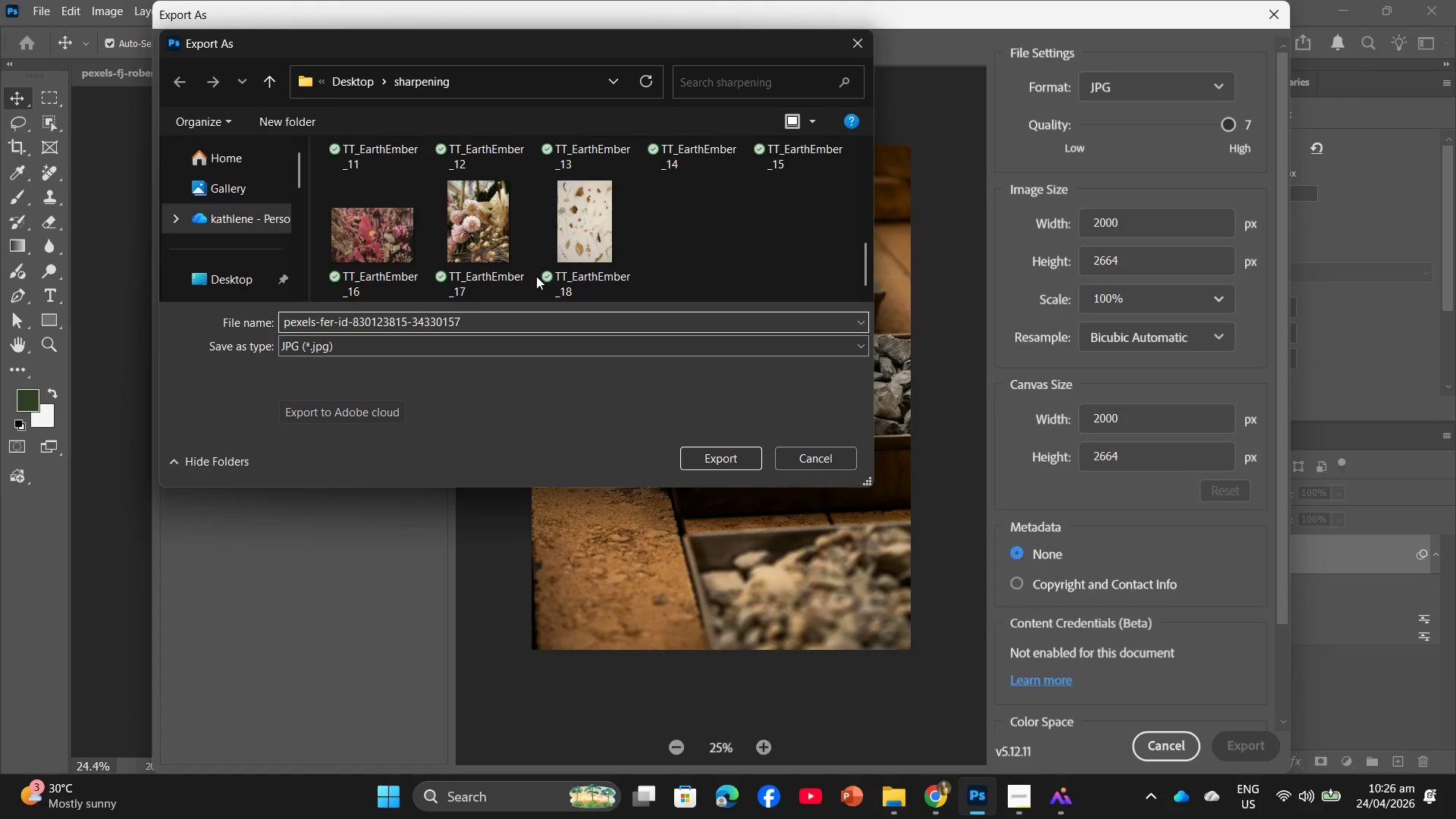 
double_click([447, 319])
 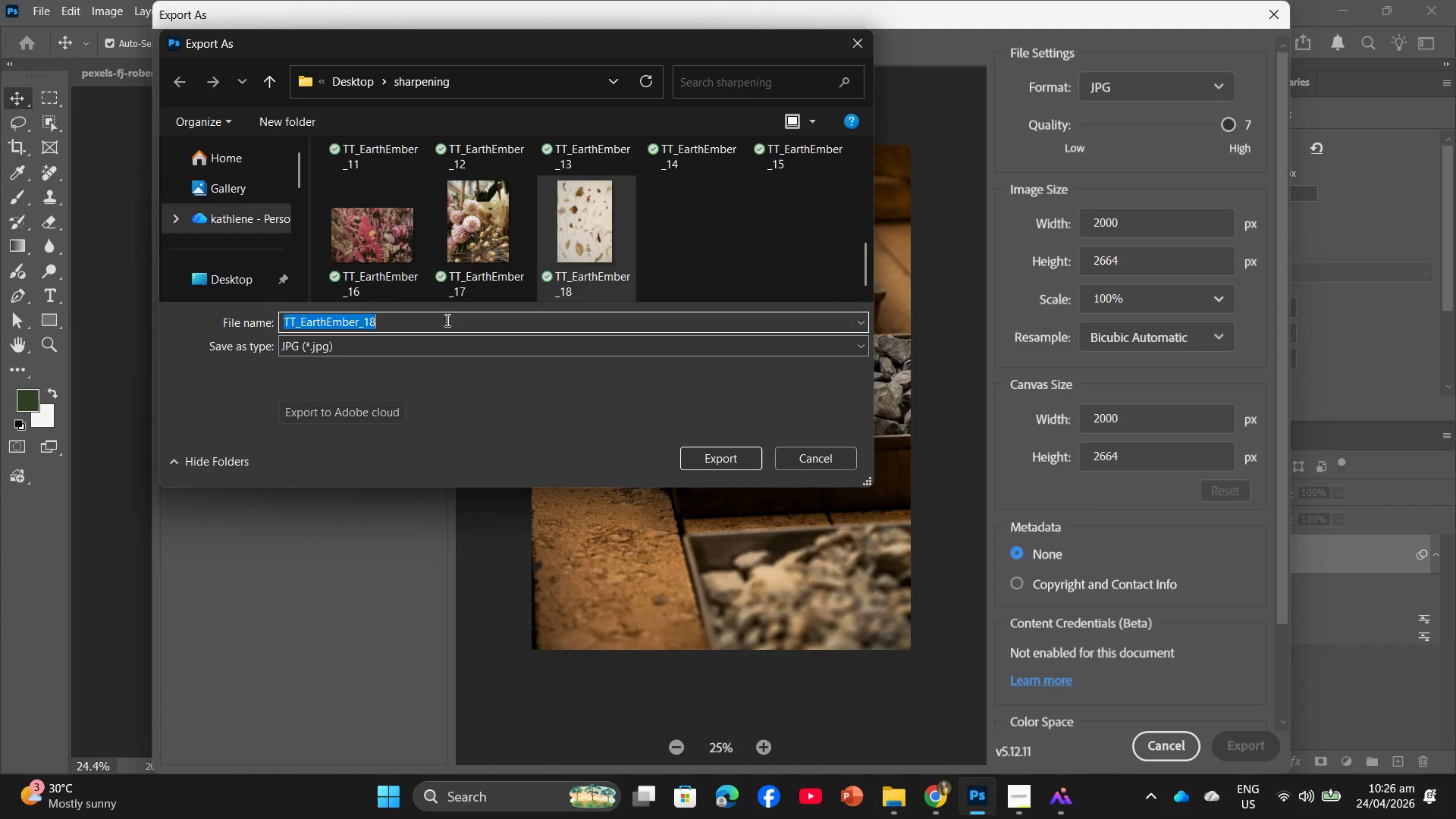 
triple_click([446, 320])
 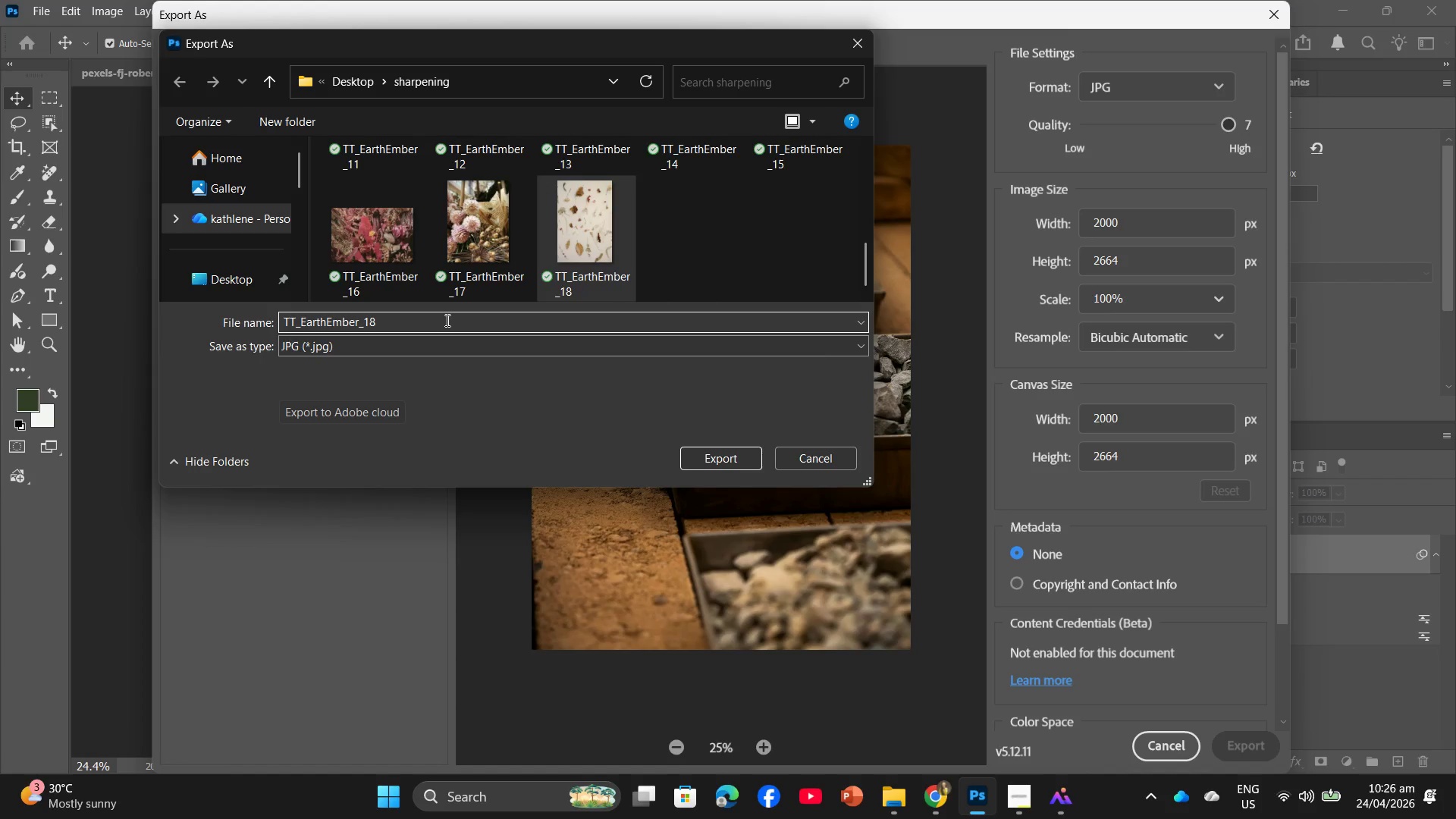 
double_click([446, 320])
 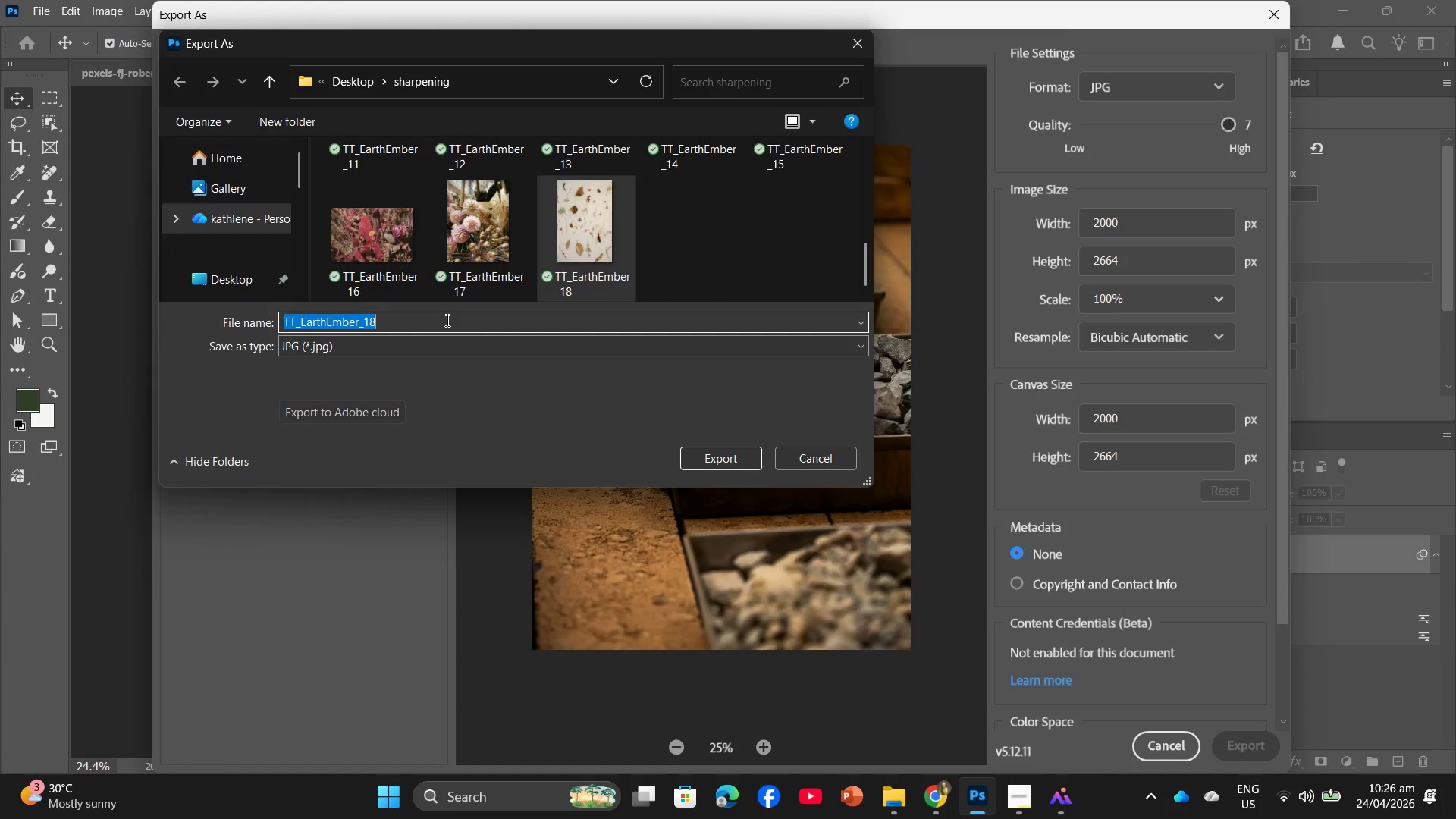 
left_click([446, 320])
 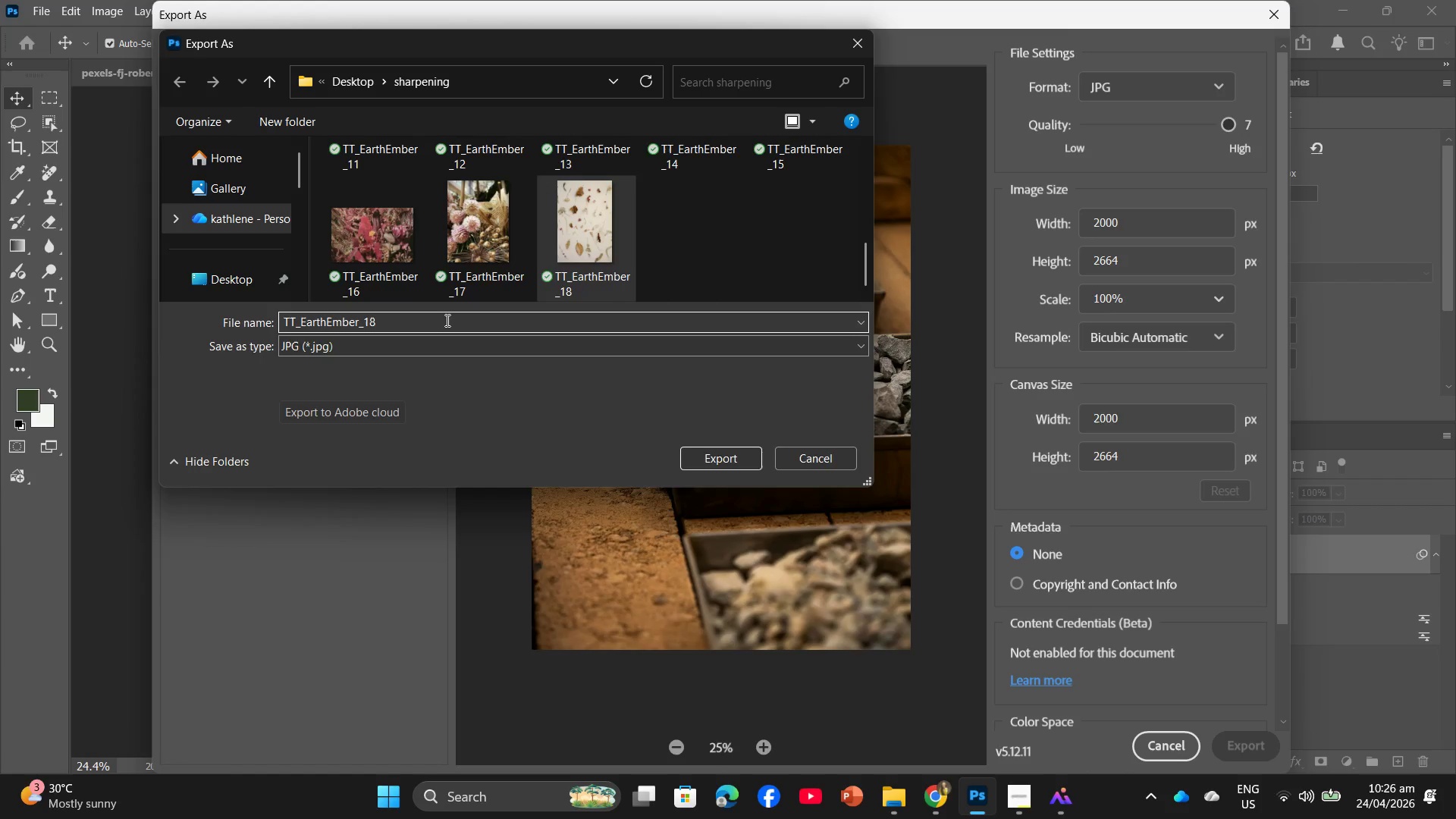 
key(Backspace)
 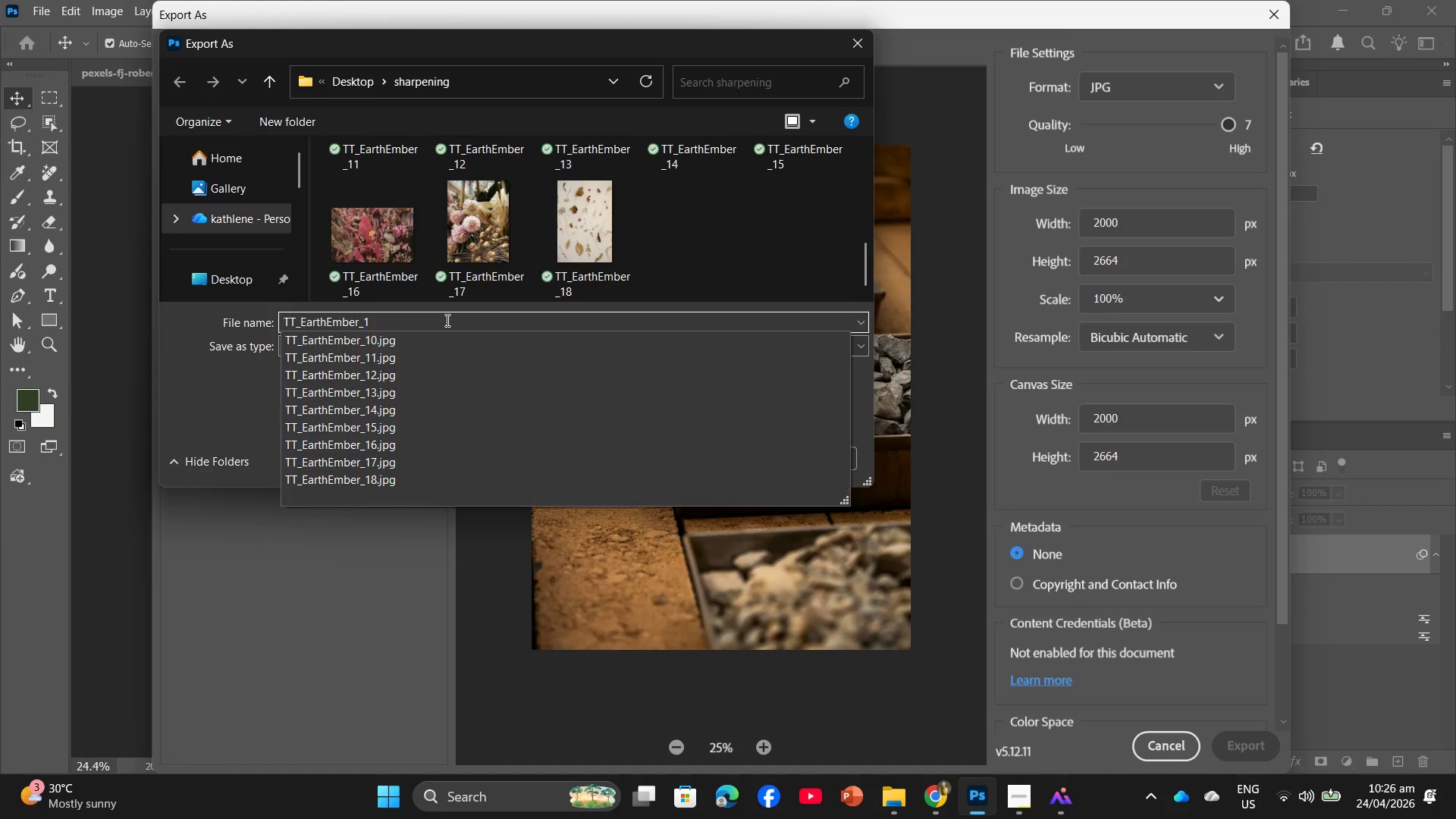 
key(Numpad9)
 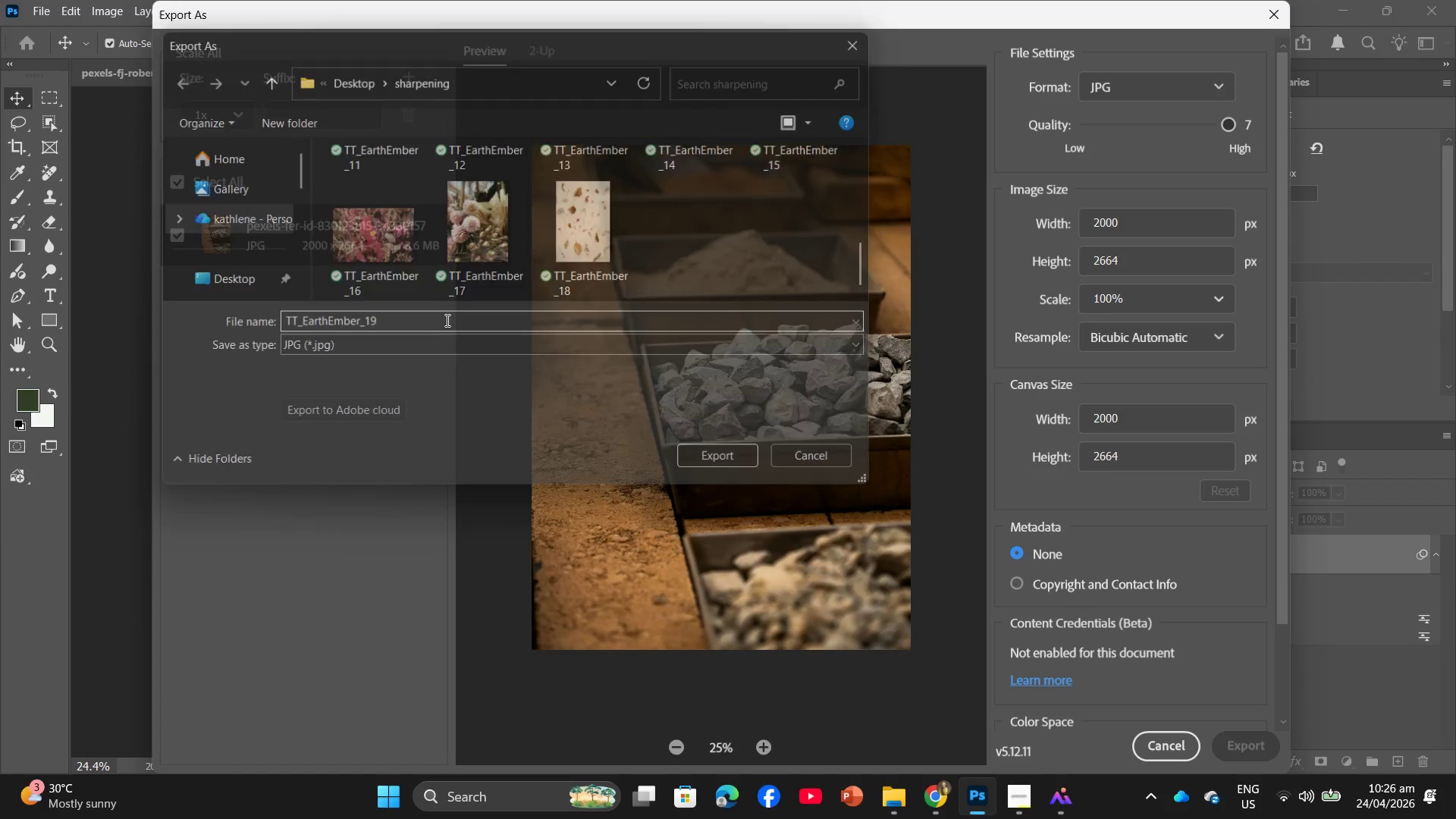 
key(NumpadEnter)
 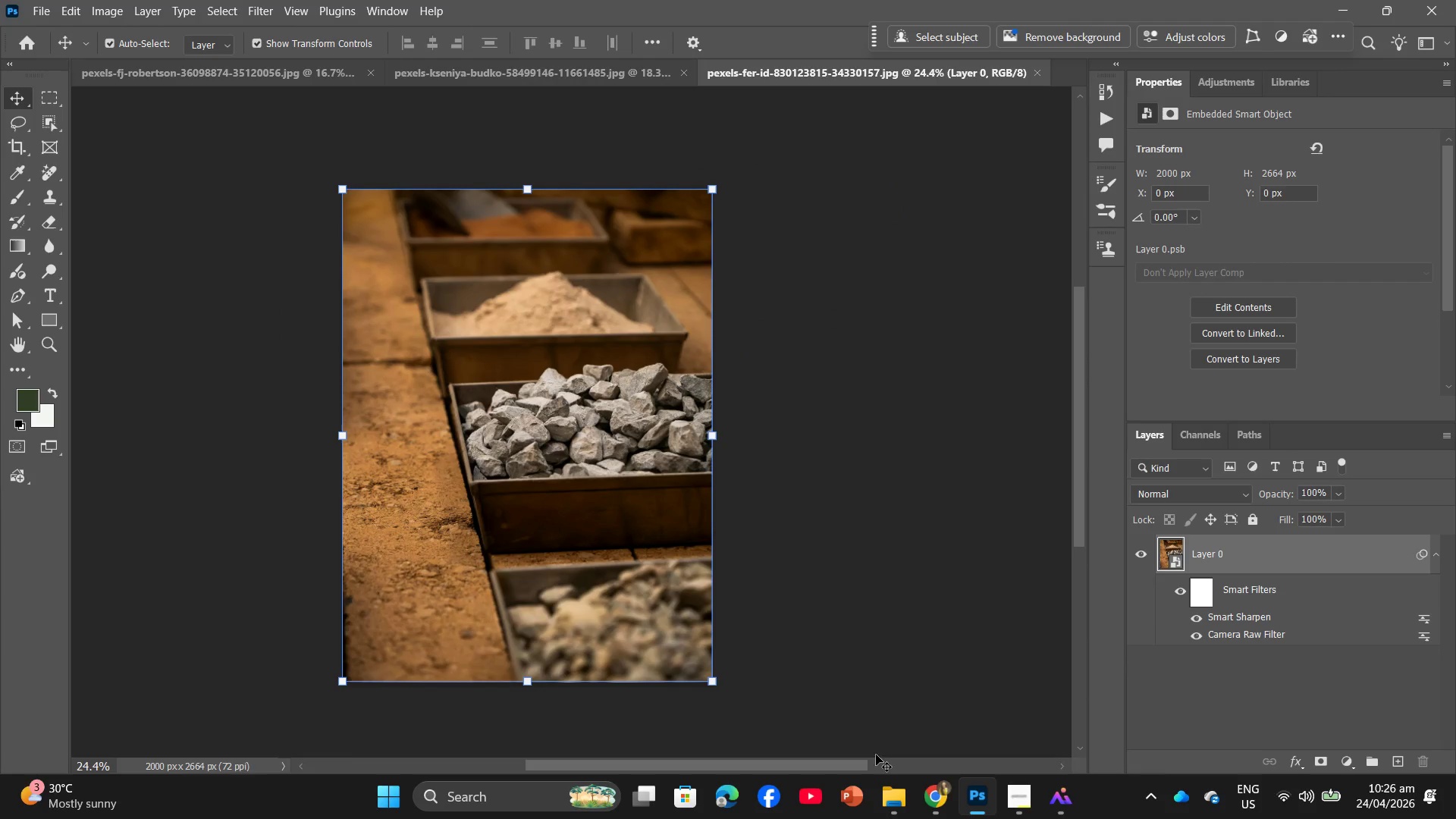 
wait(5.44)
 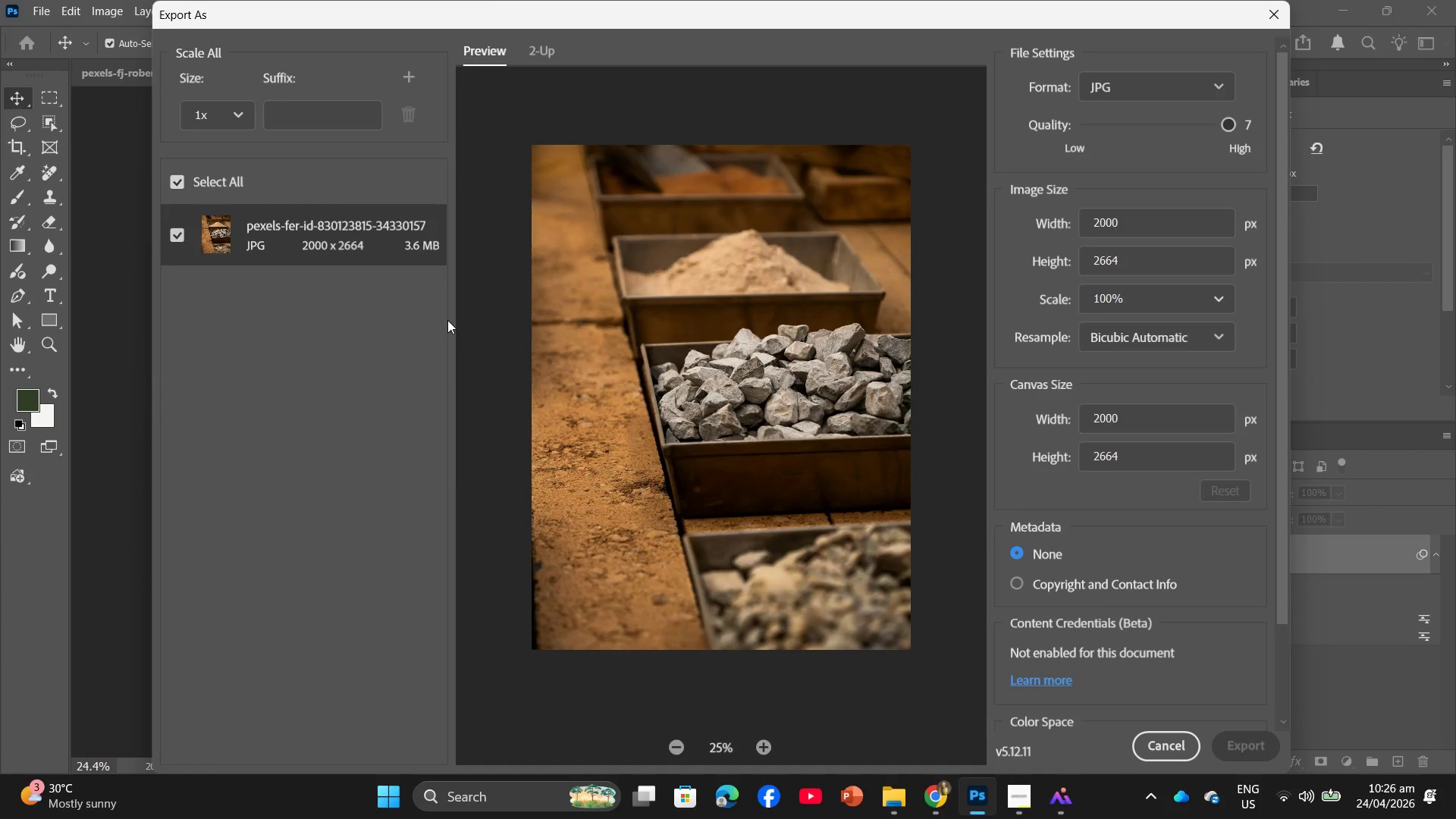 
left_click([984, 723])
 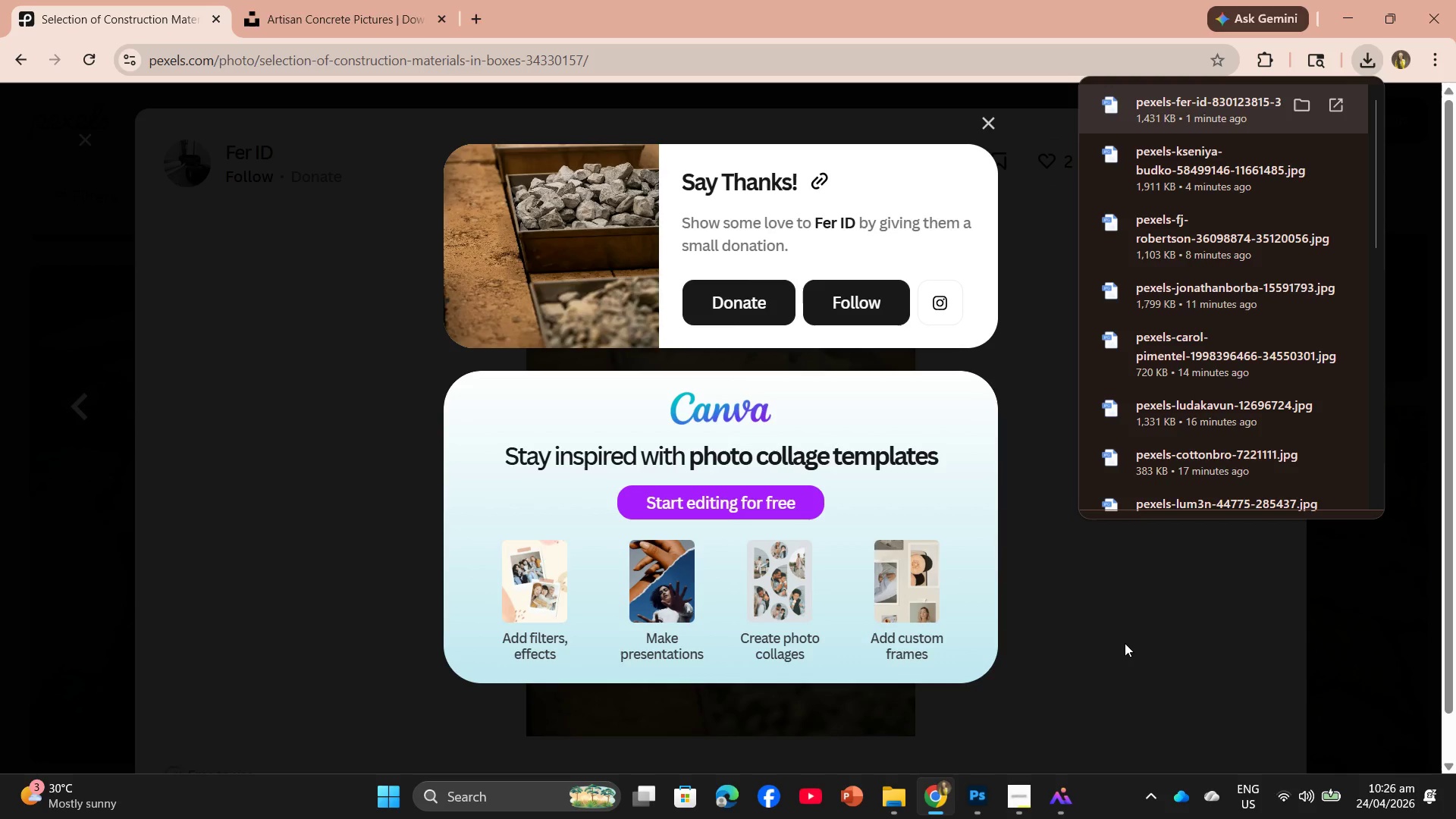 
left_click([1125, 643])
 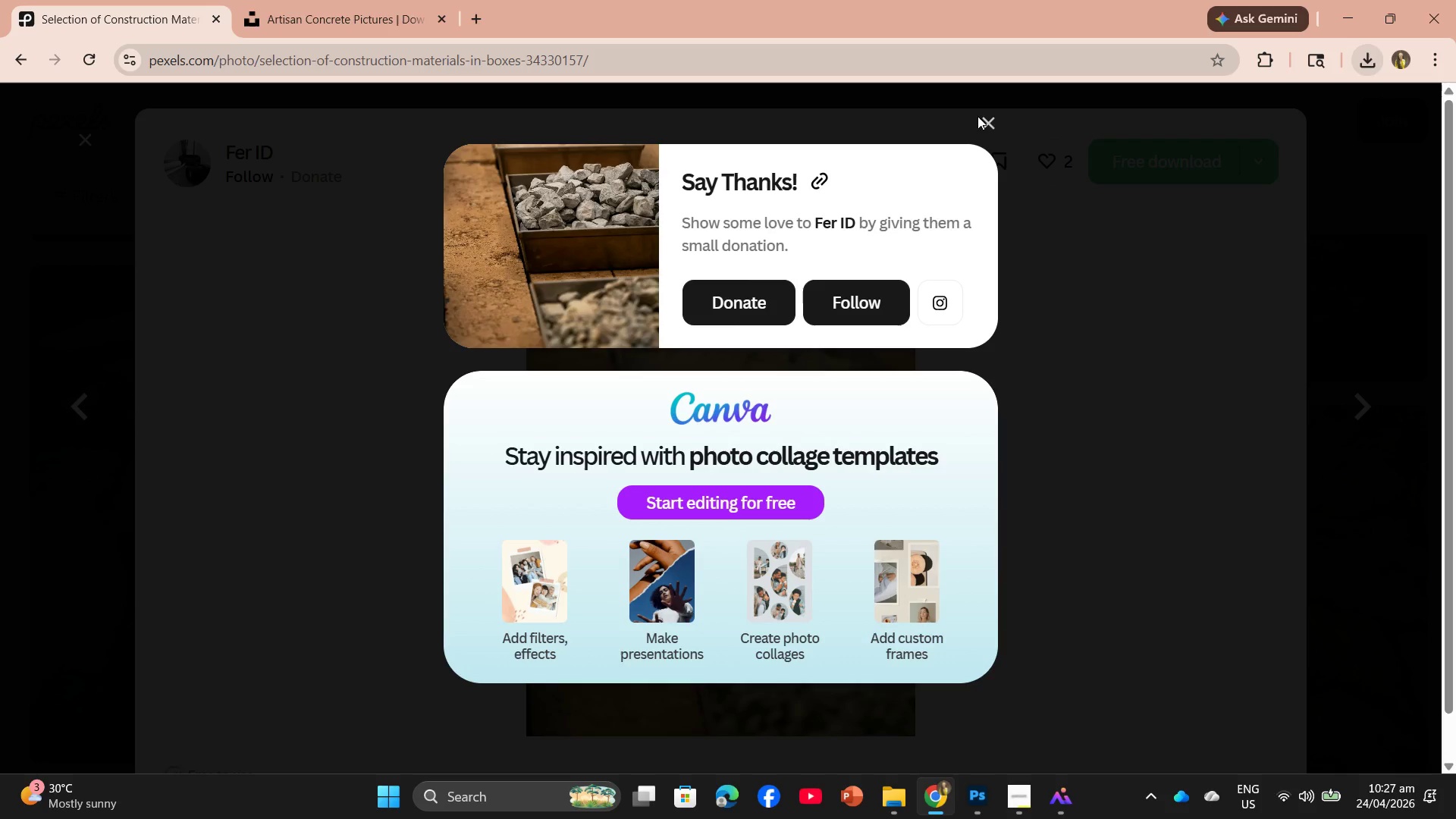 
left_click([991, 121])
 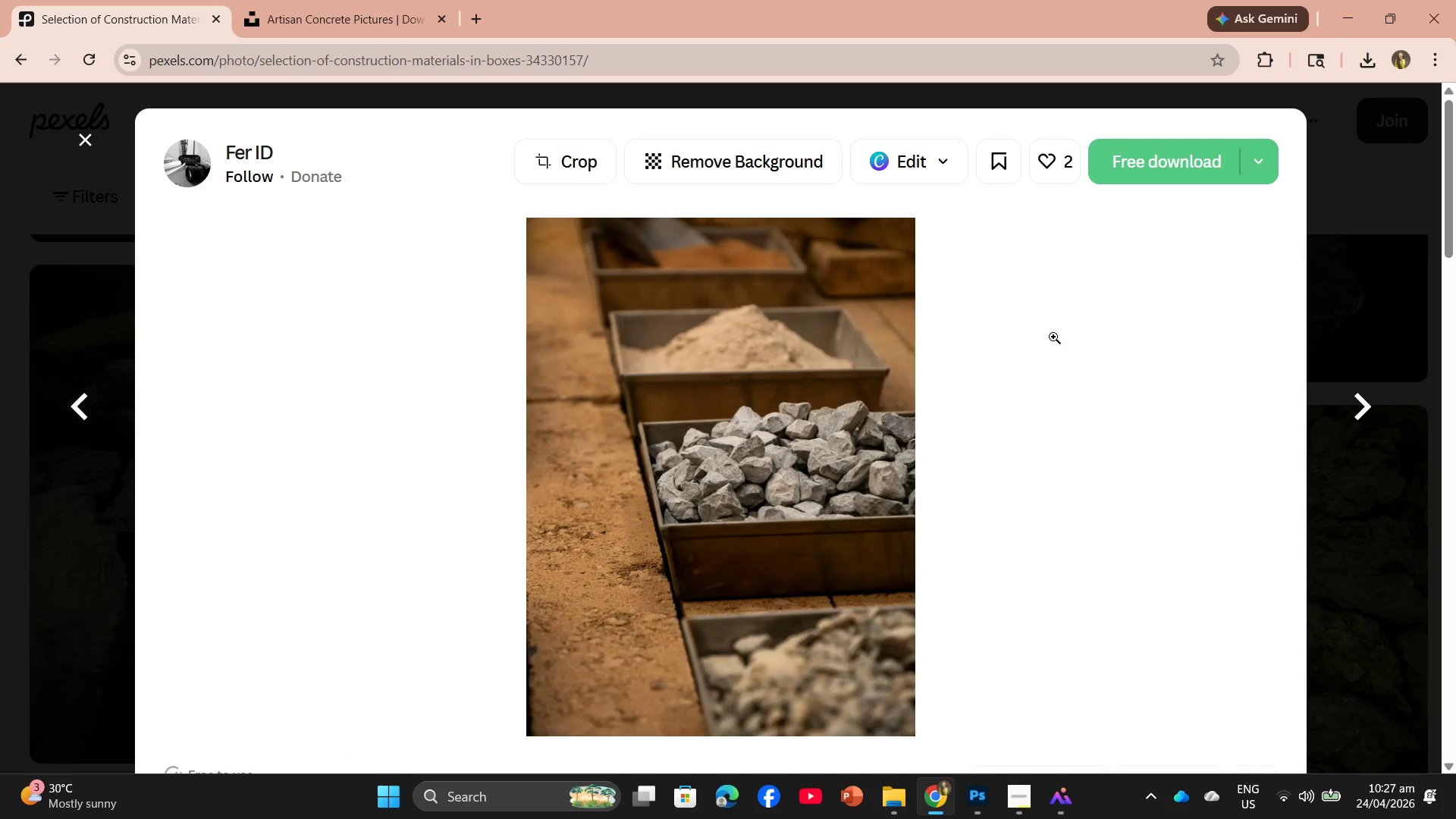 
scroll: coordinate [852, 367], scroll_direction: down, amount: 20.0
 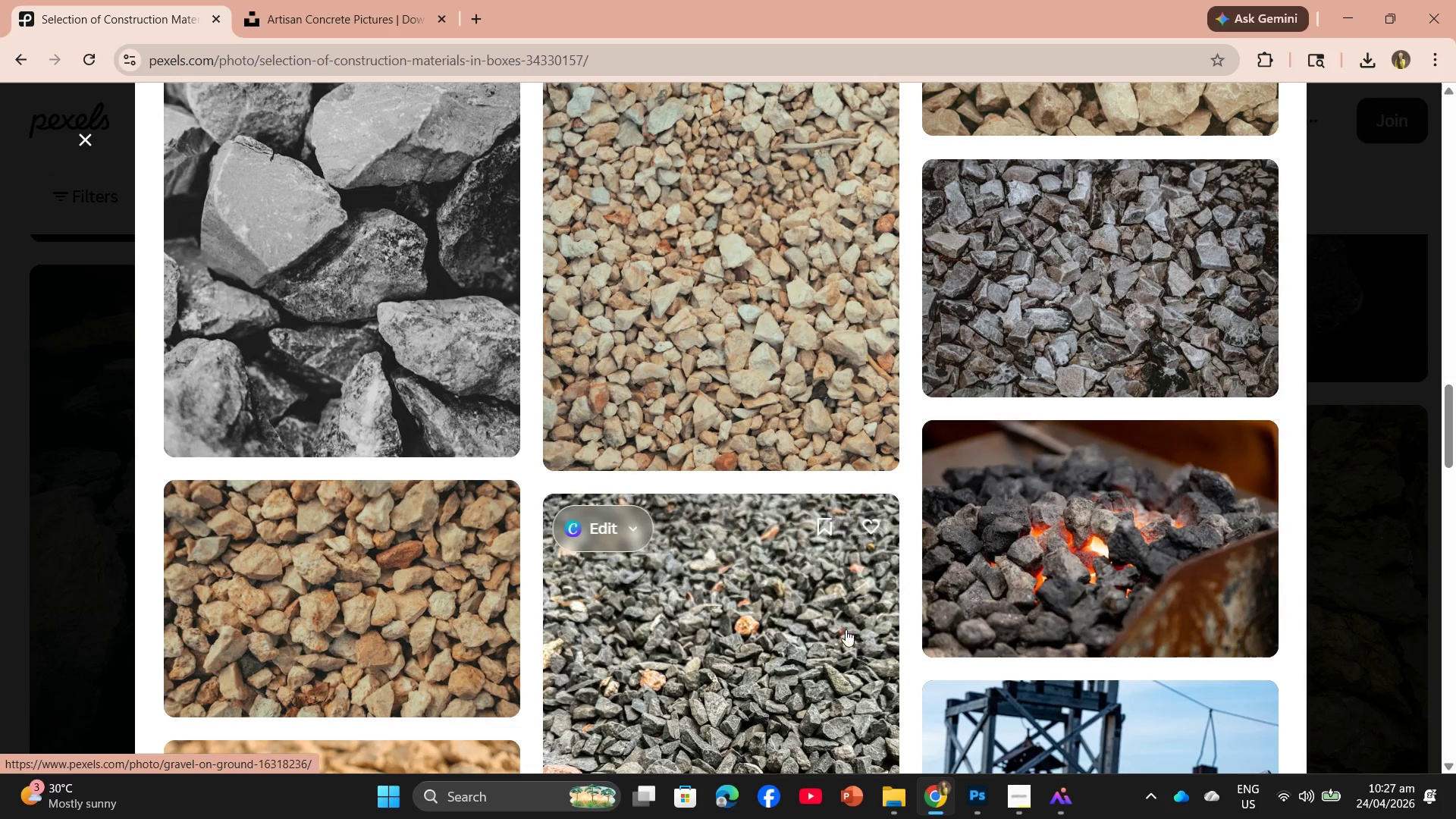 
left_click([1034, 570])
 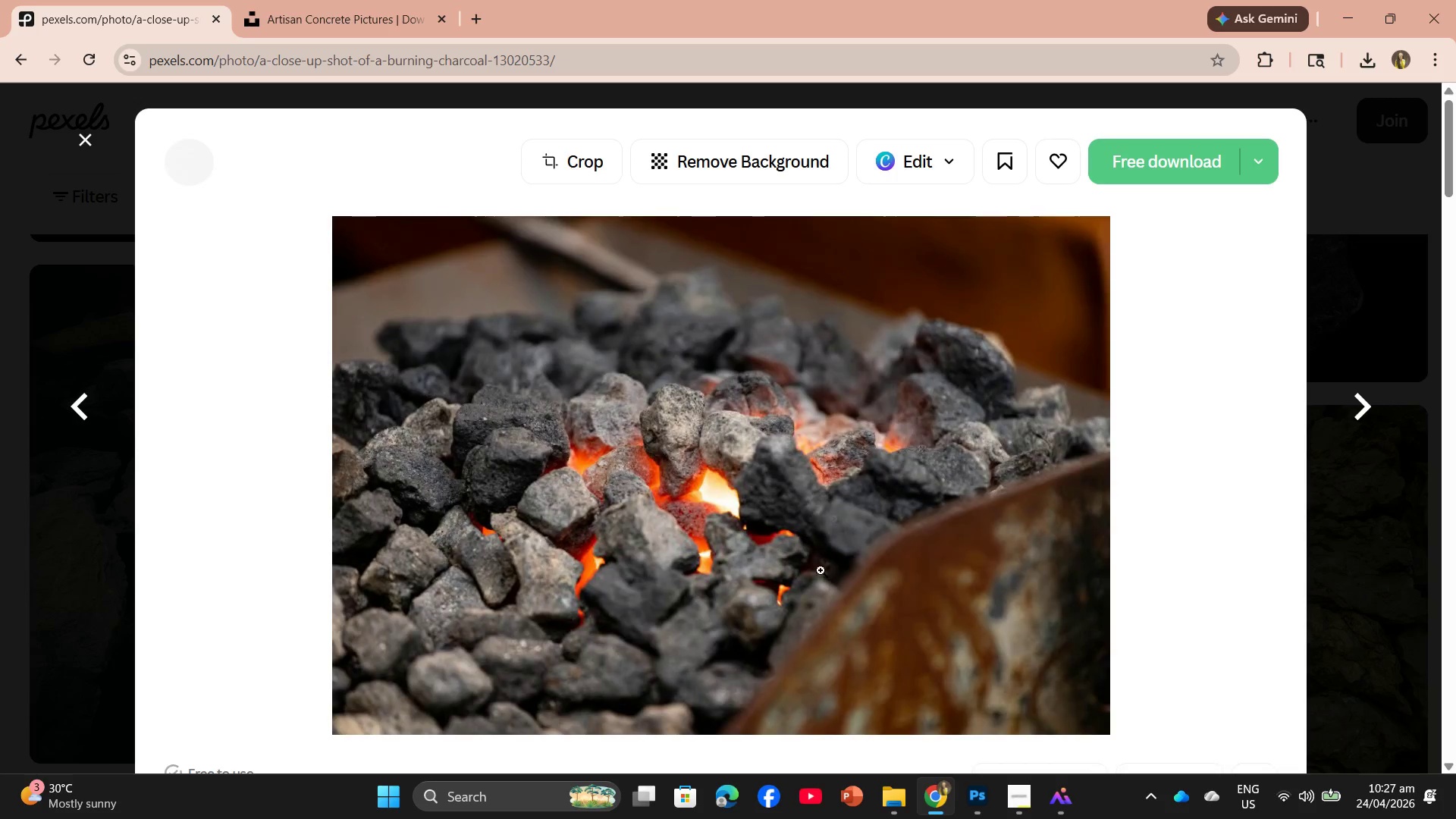 
scroll: coordinate [806, 555], scroll_direction: down, amount: 3.0
 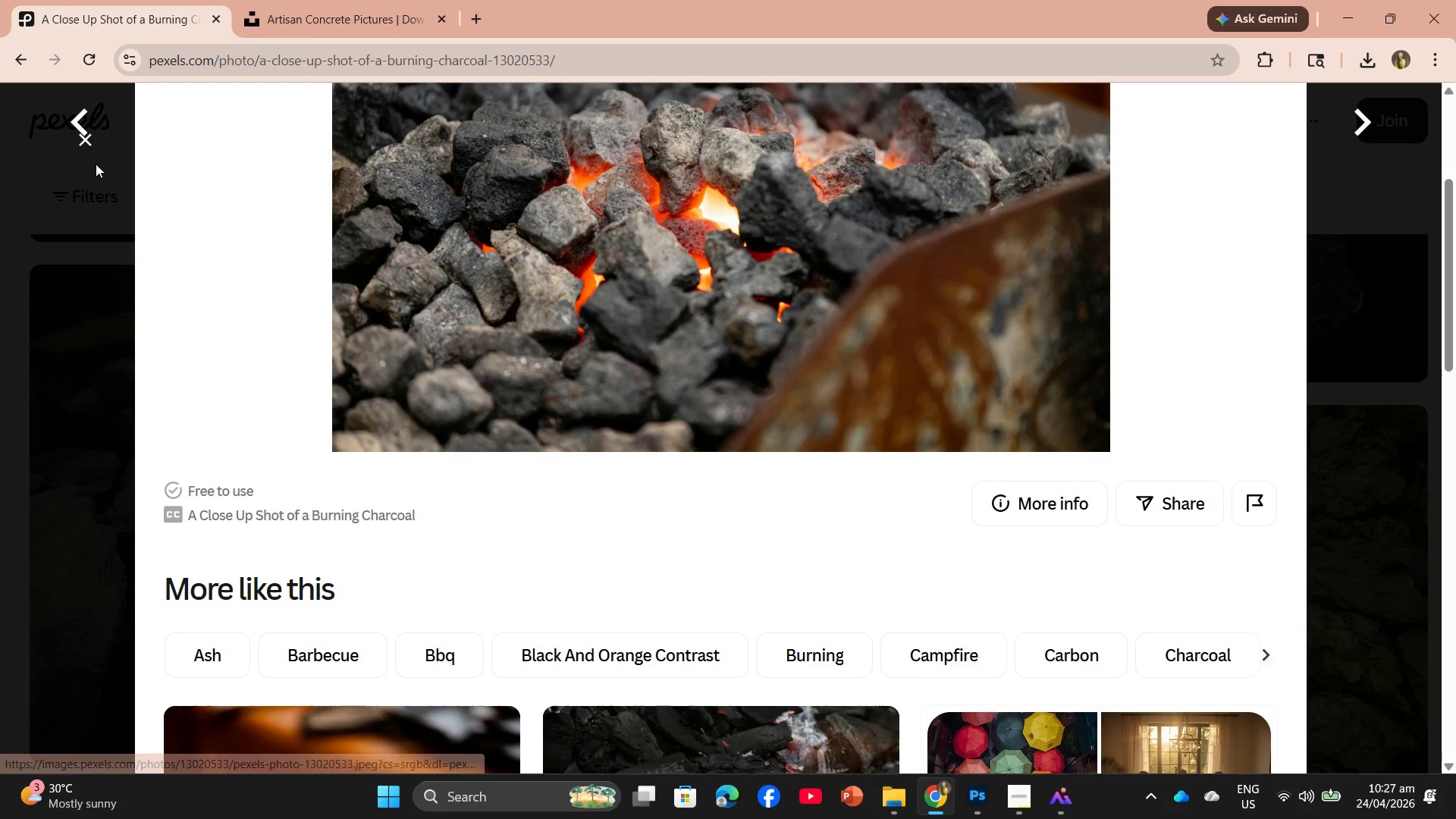 
left_click([78, 140])
 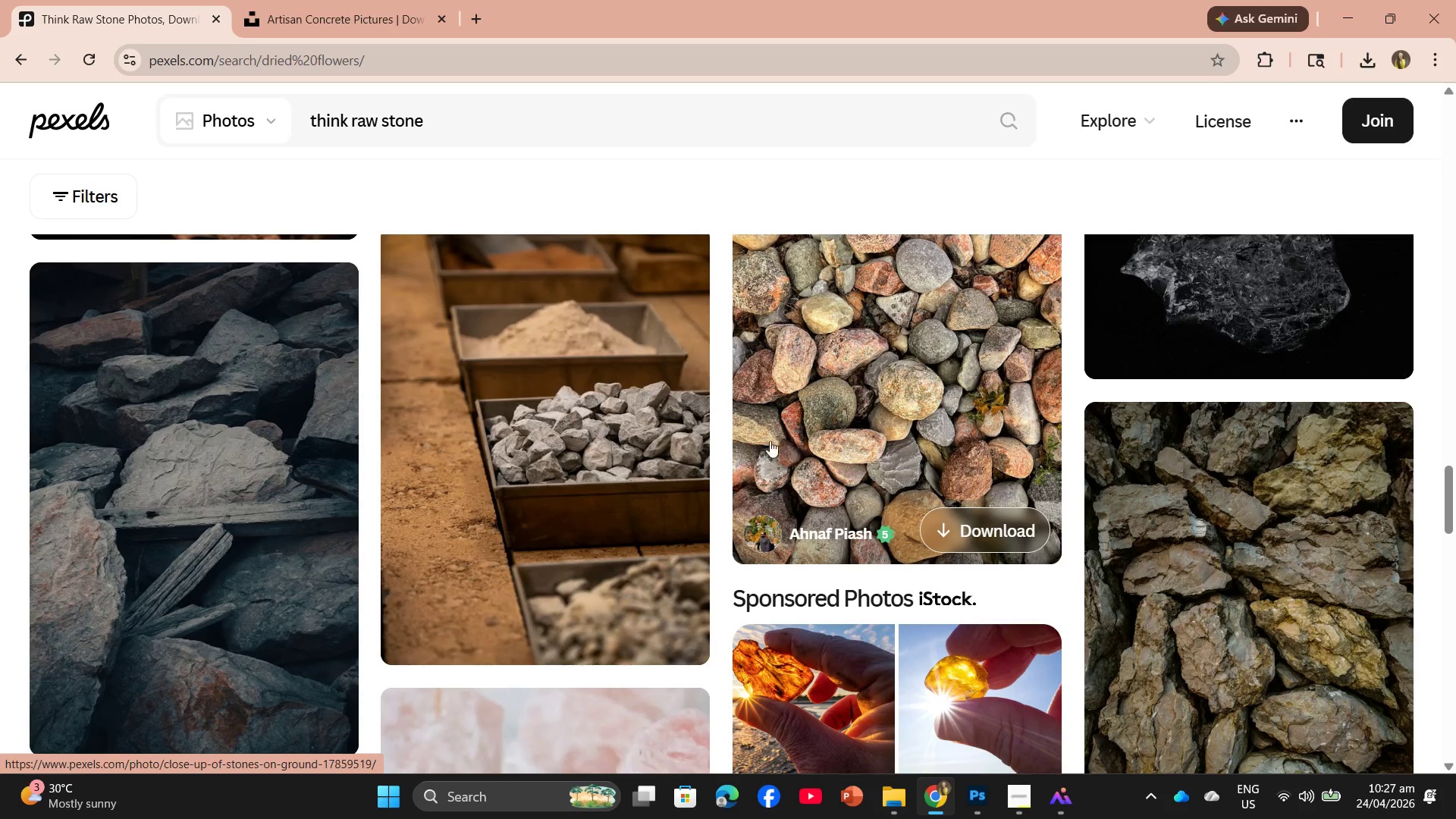 
scroll: coordinate [794, 536], scroll_direction: down, amount: 16.0
 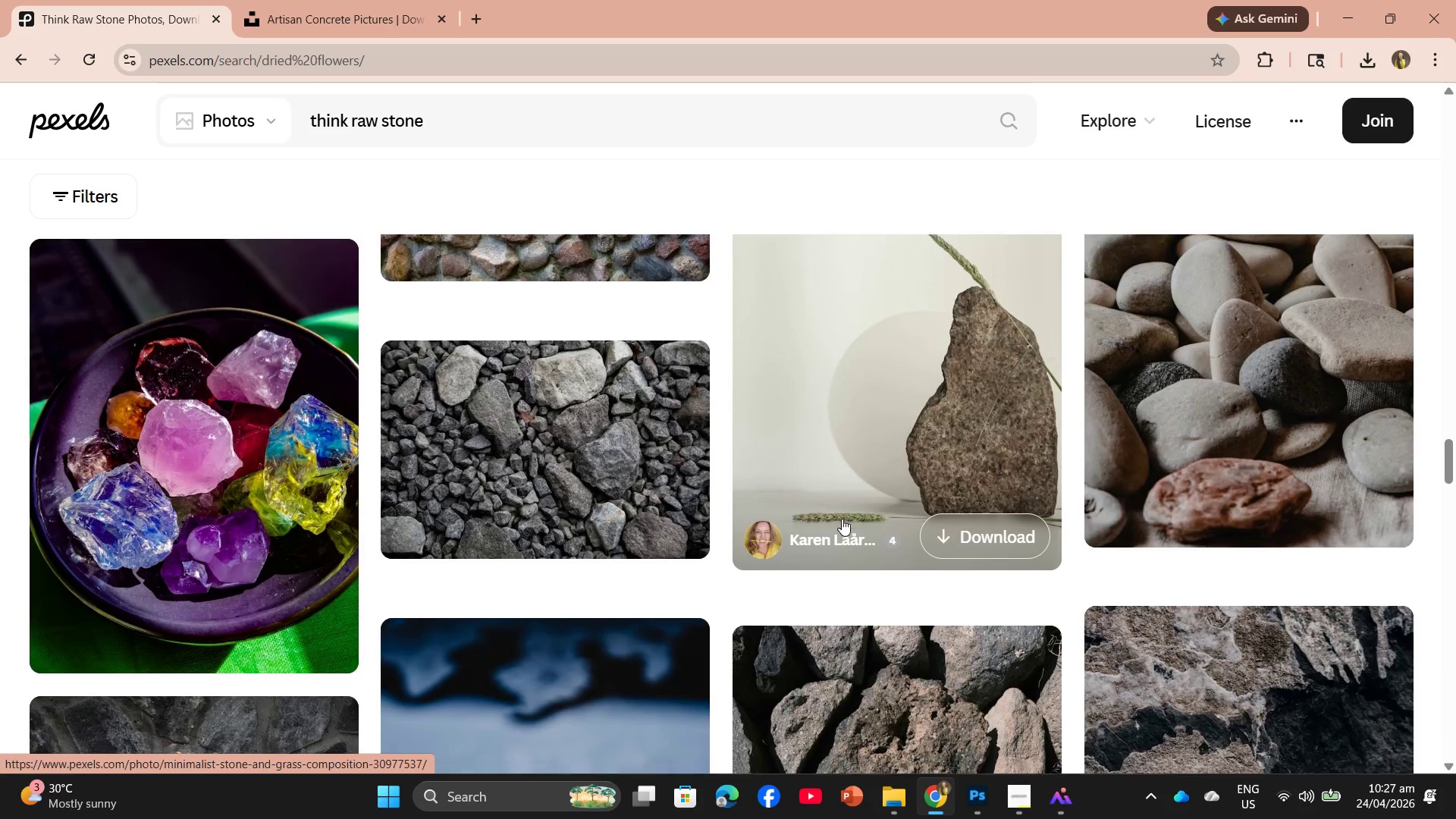 
scroll: coordinate [802, 532], scroll_direction: down, amount: 6.0
 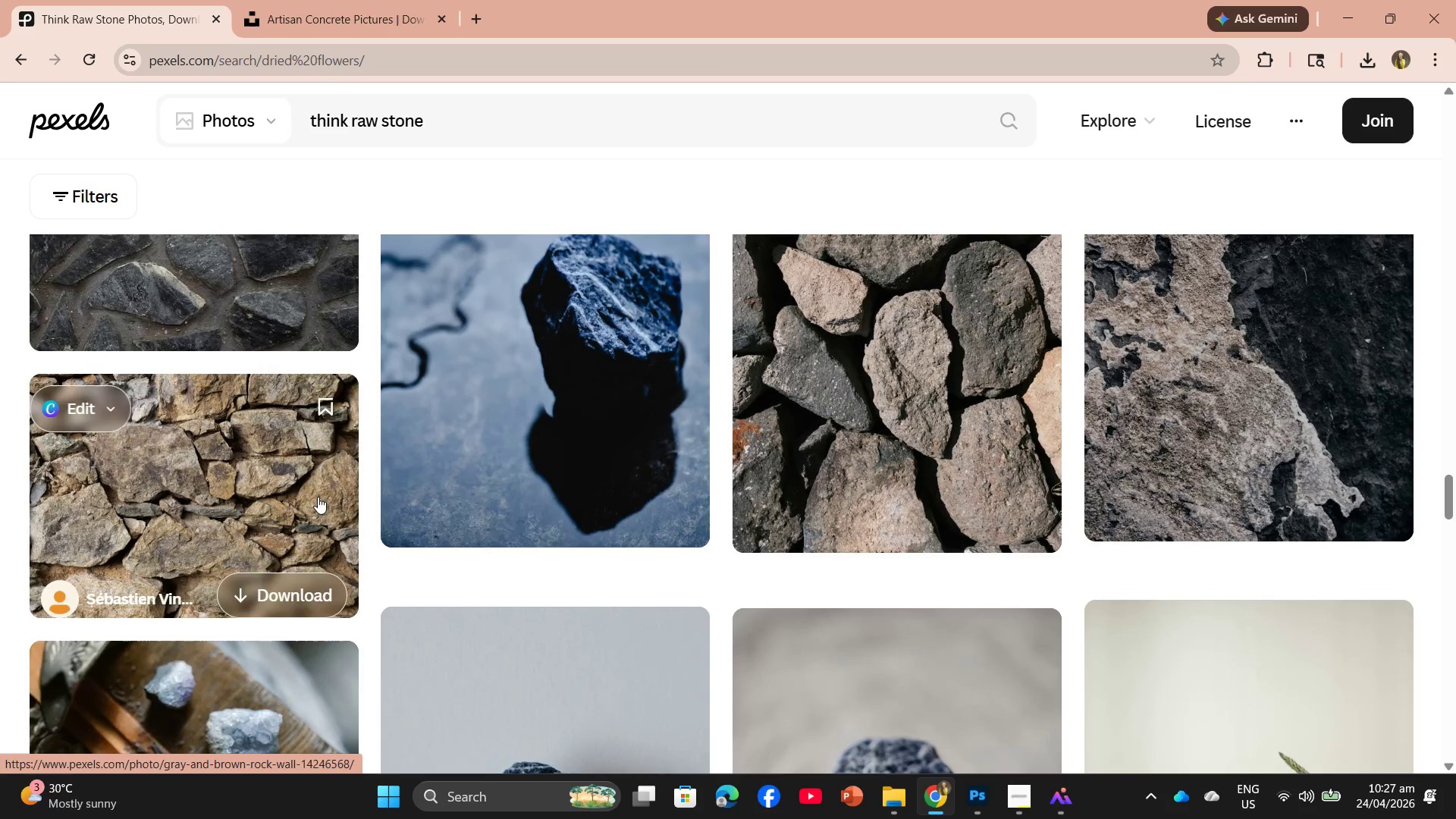 
left_click([299, 493])
 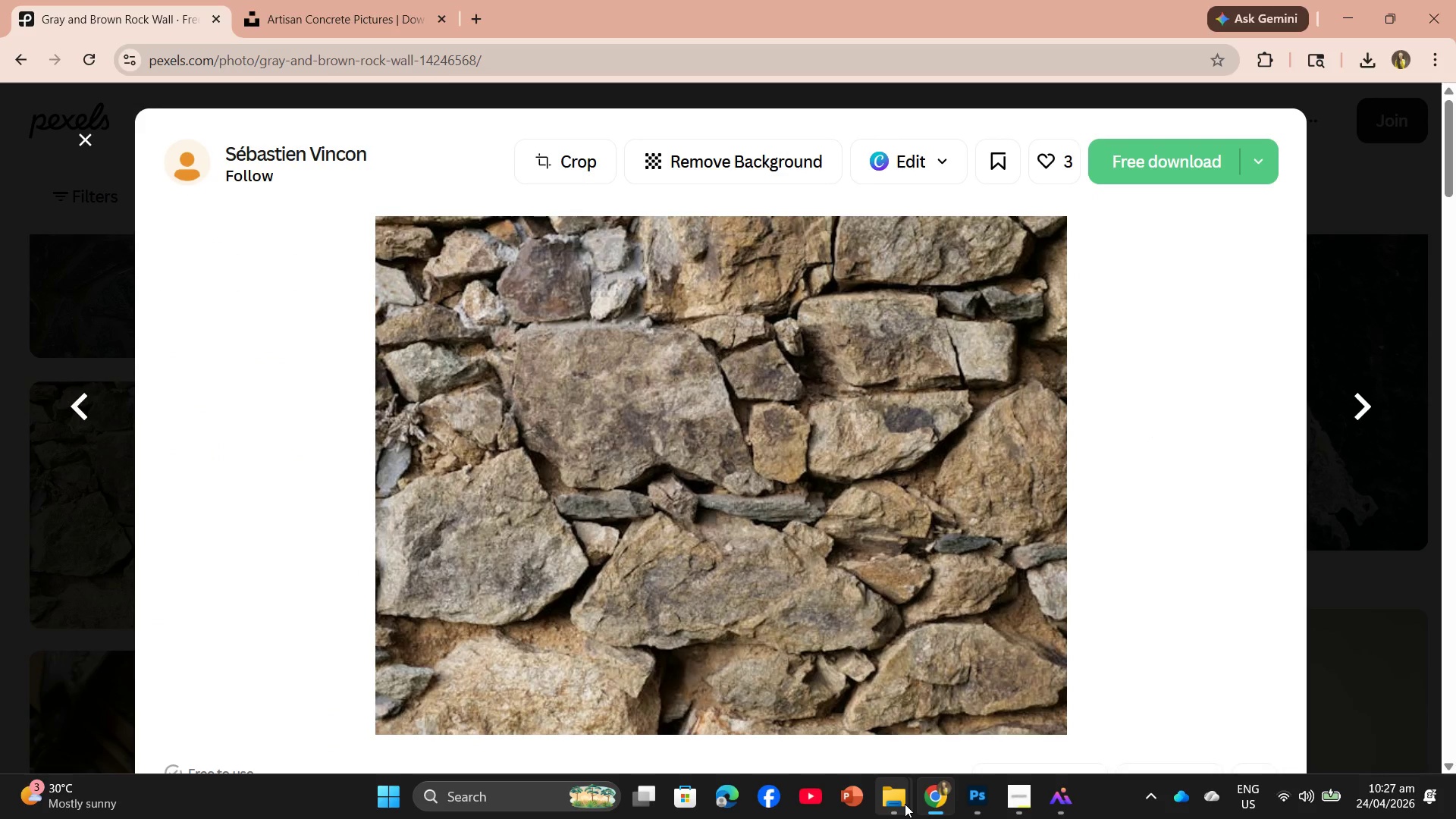 
left_click([955, 721])
 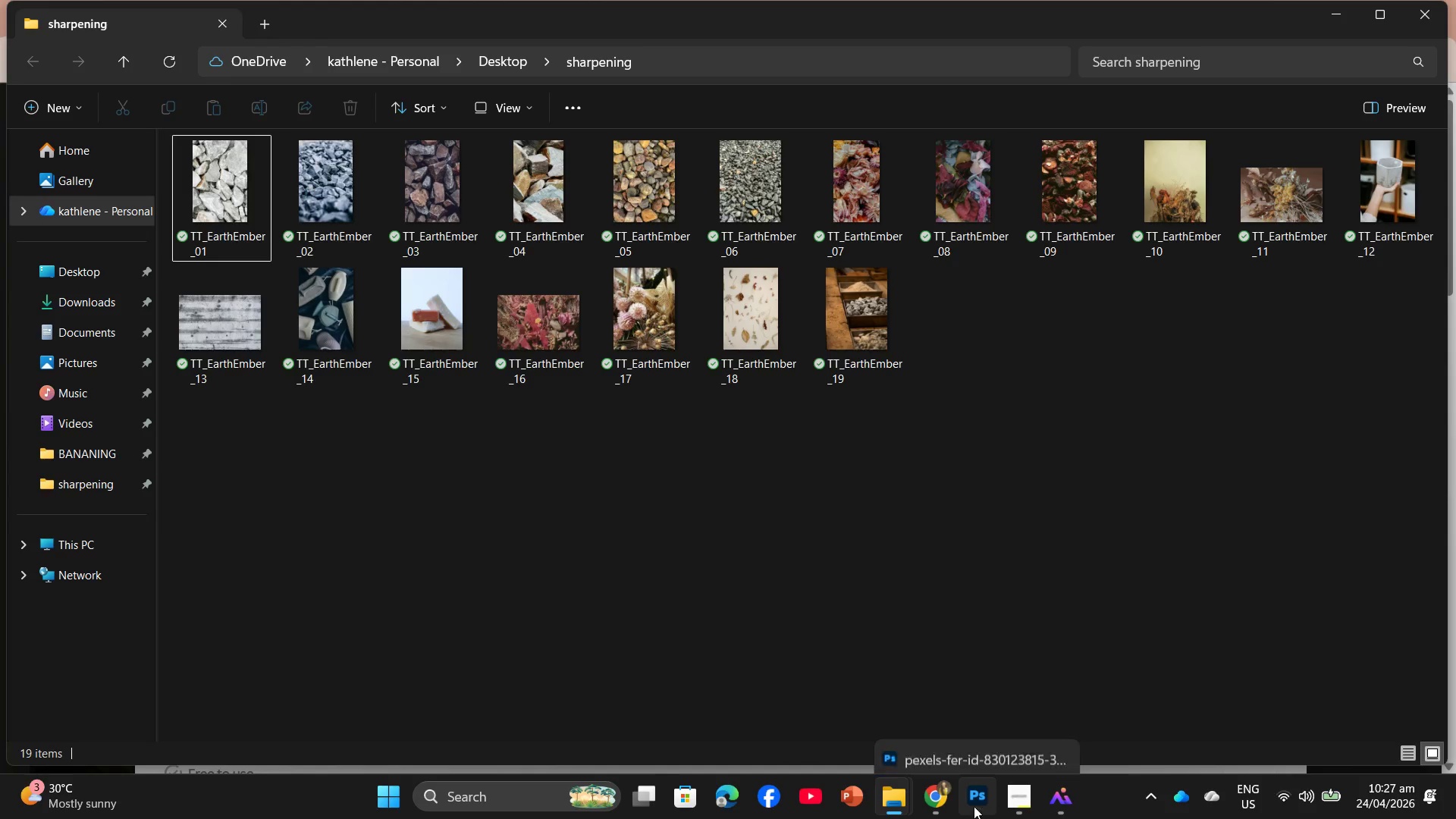 
left_click([962, 733])
 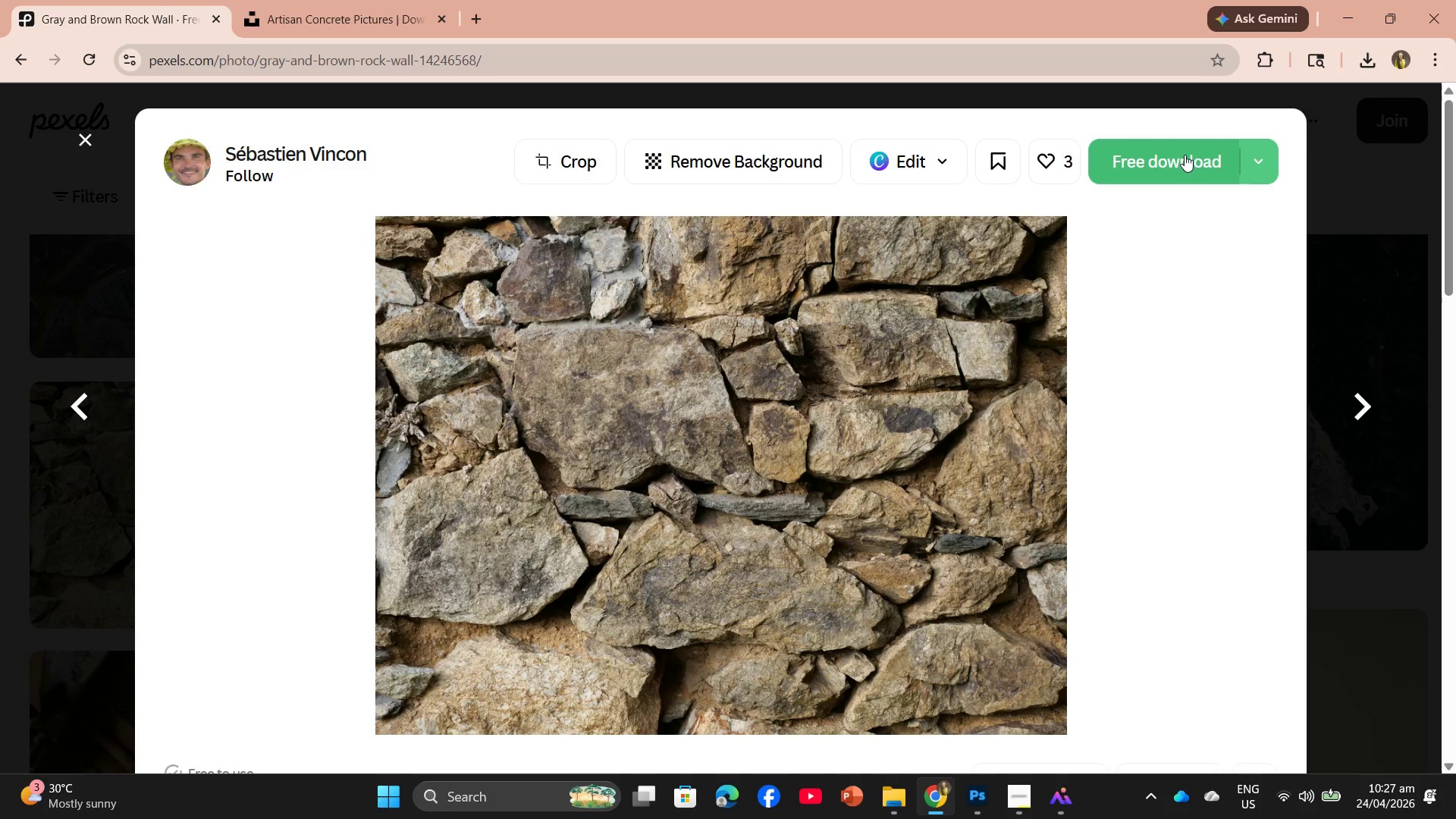 
left_click([1185, 155])
 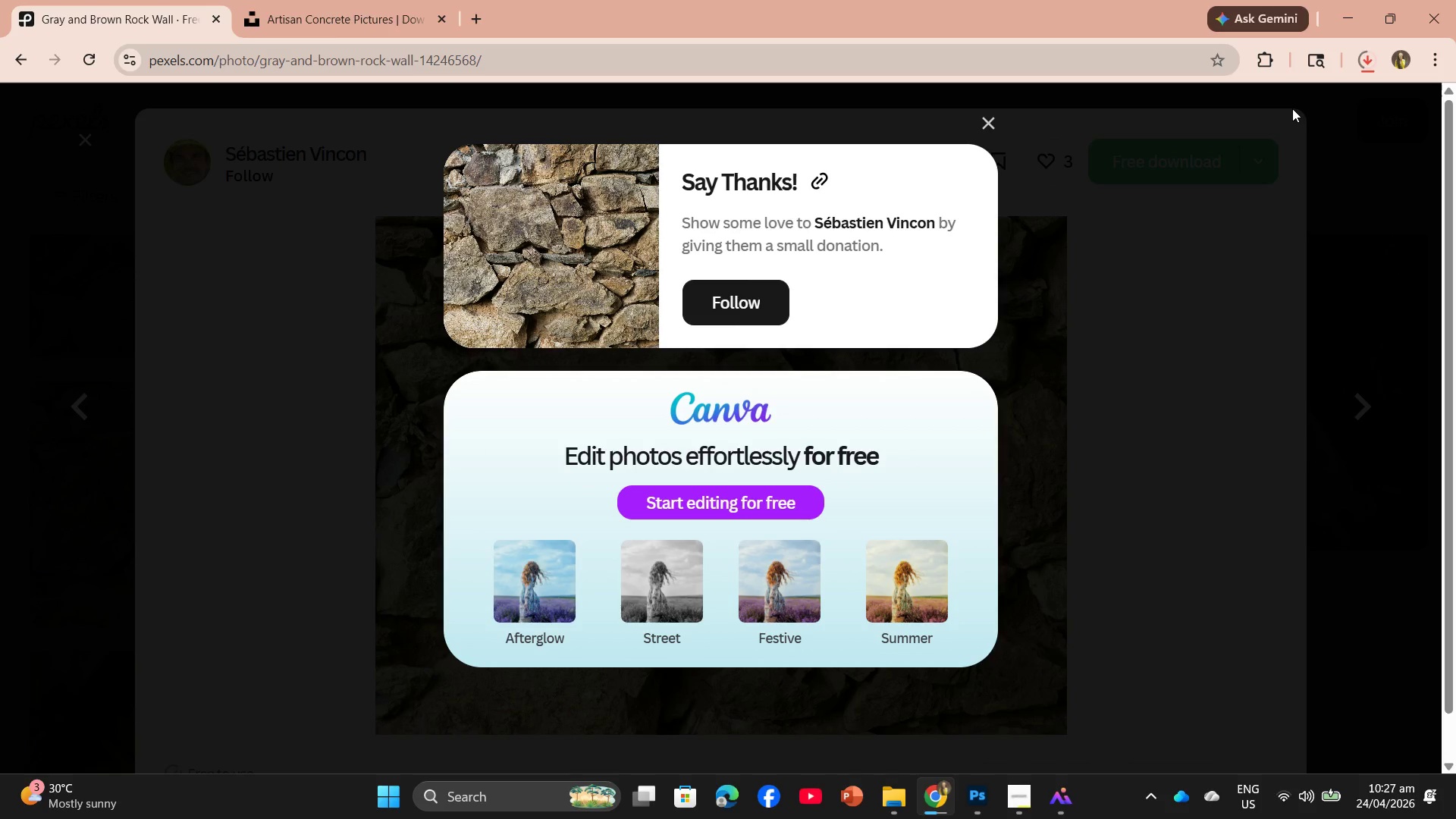 
wait(5.13)
 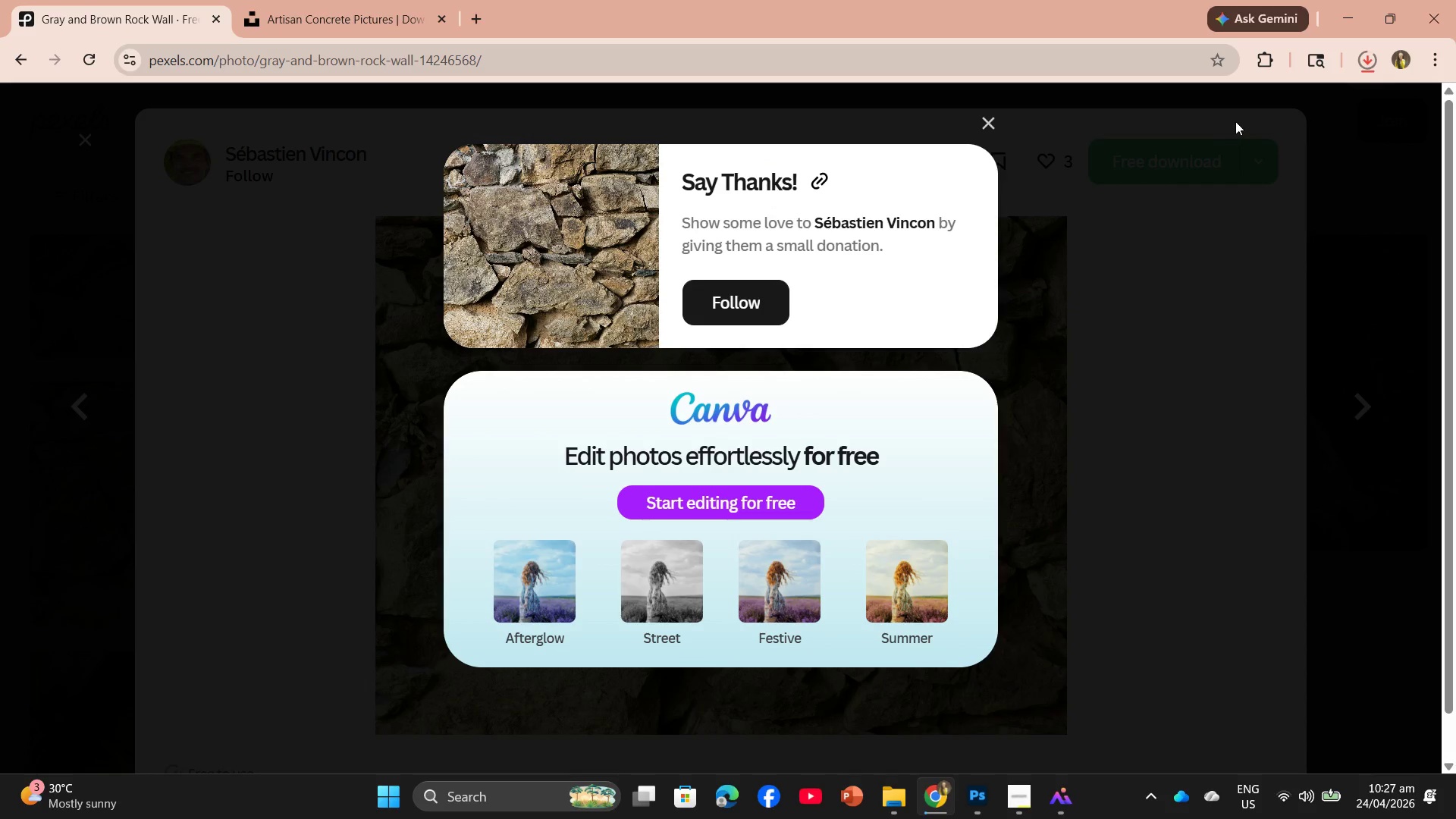 
mouse_move([1285, 111])
 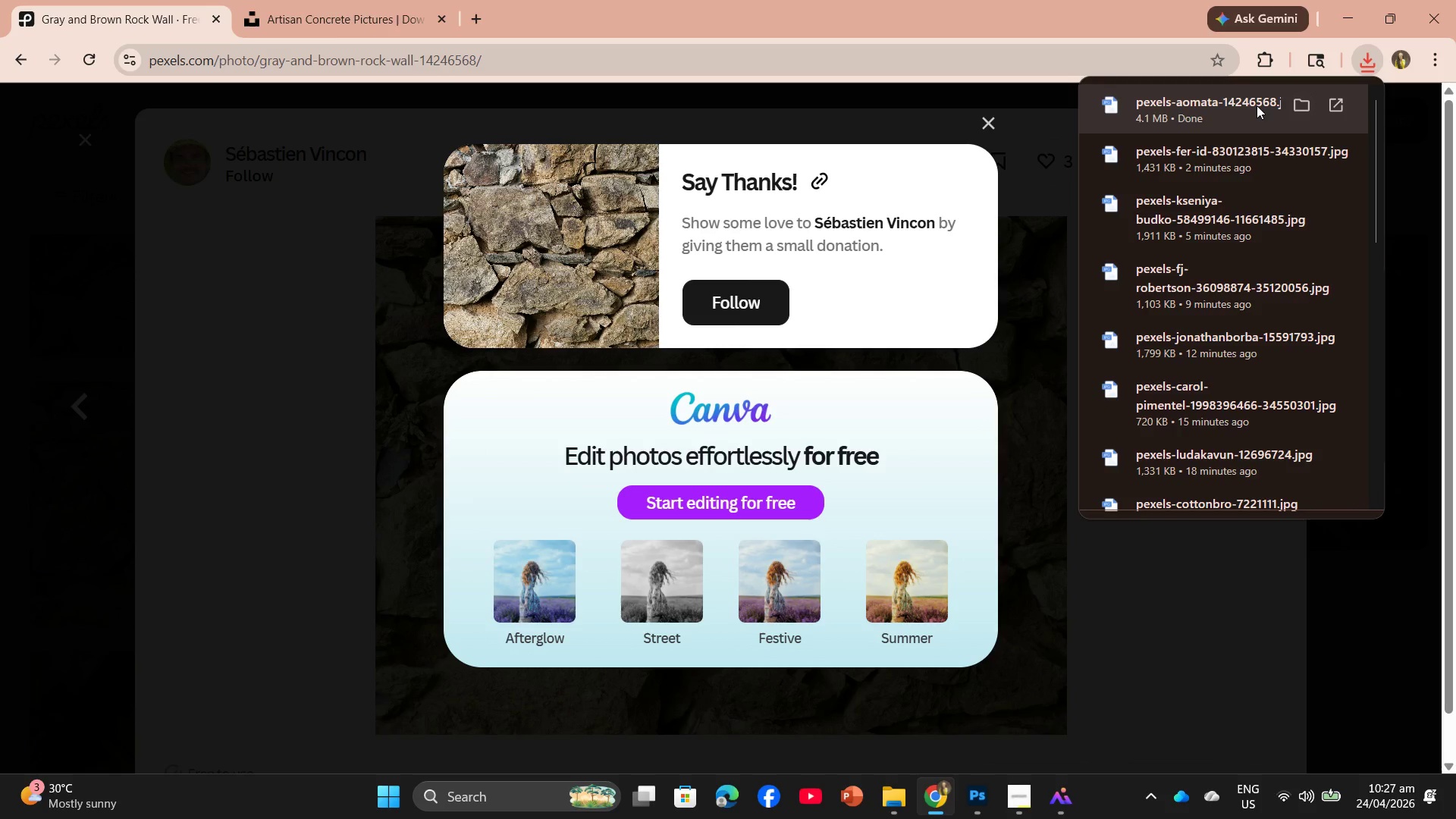 
left_click_drag(start_coordinate=[1257, 105], to_coordinate=[1065, 64])
 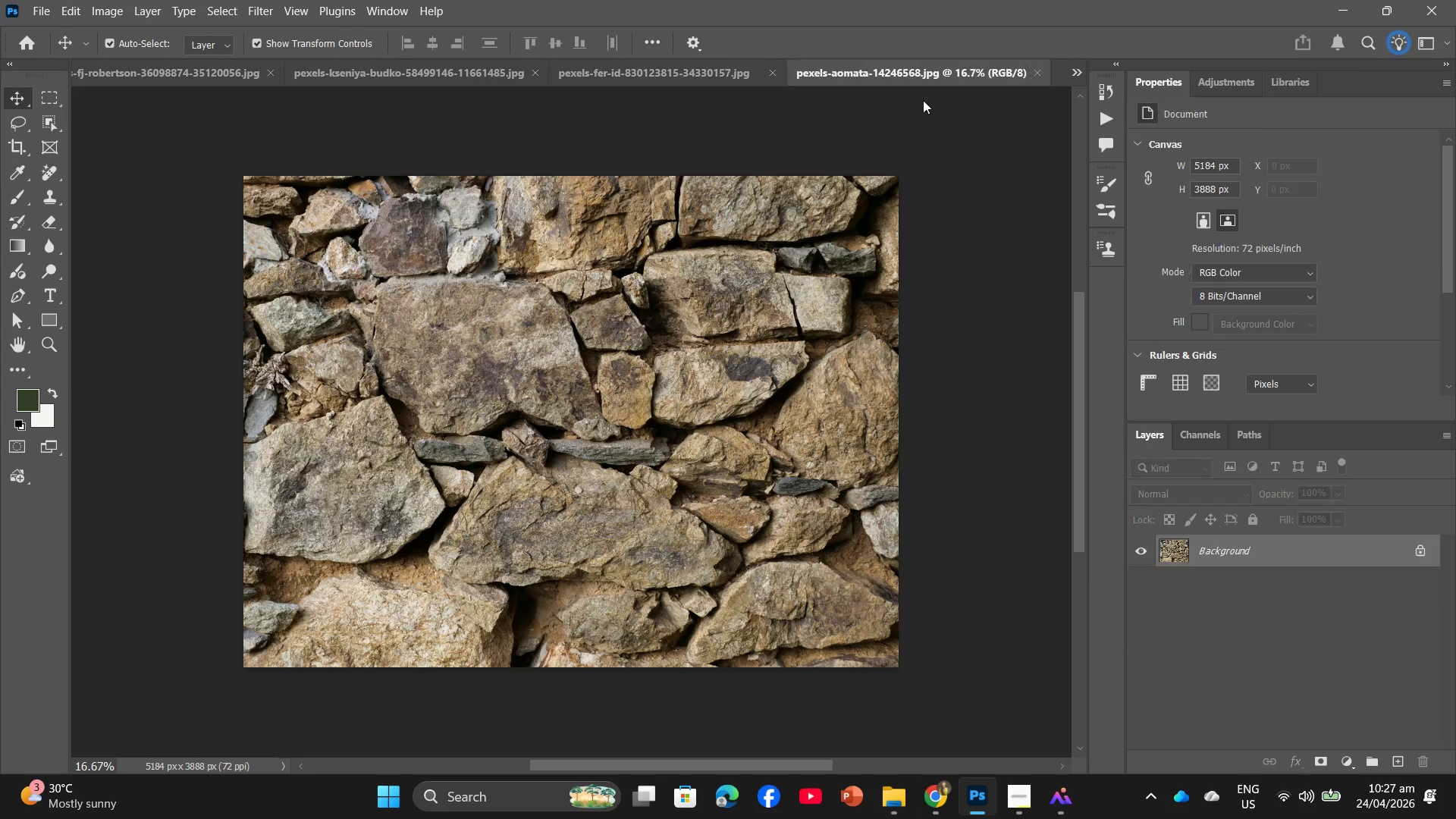 
left_click([774, 67])
 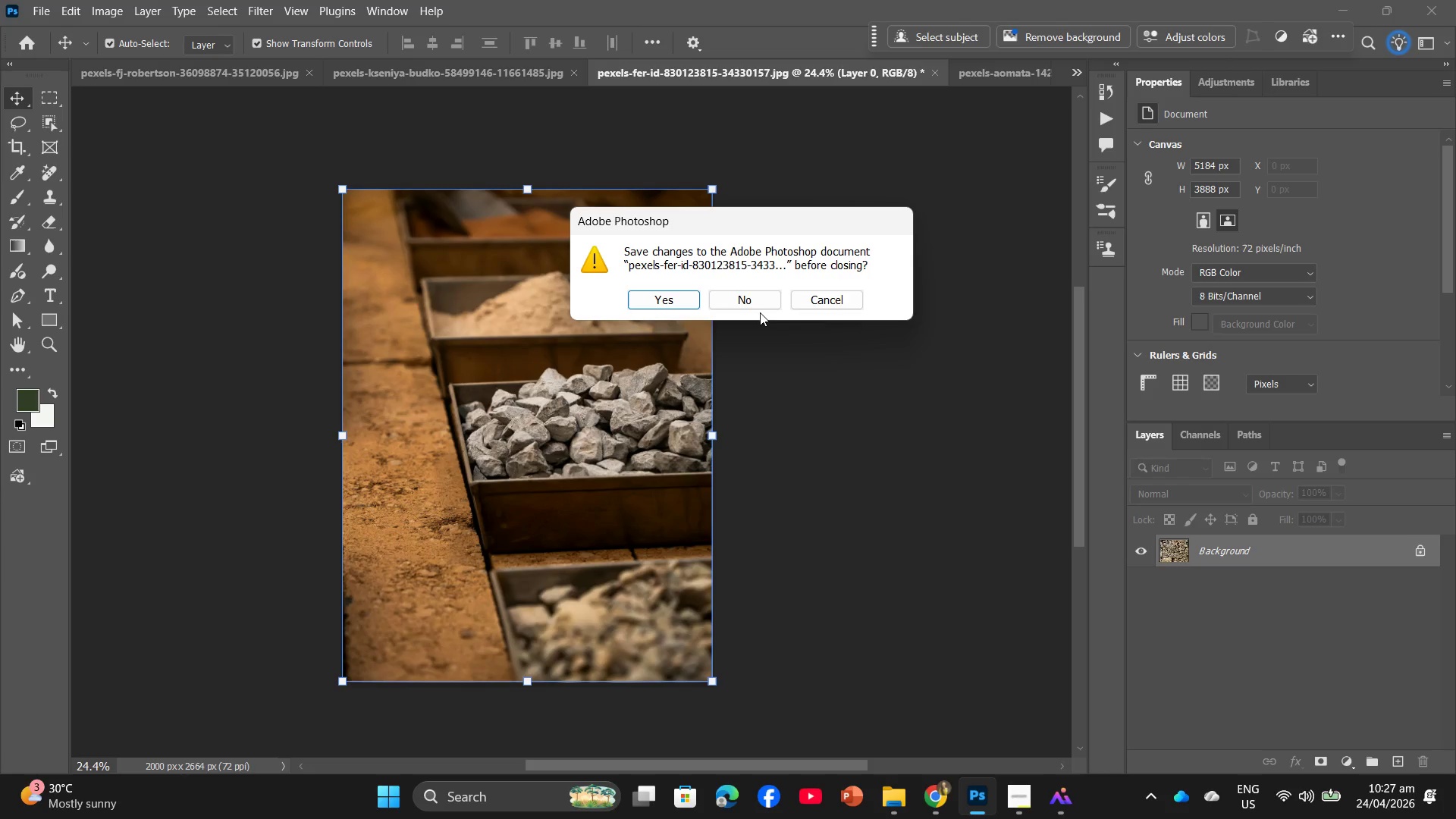 
left_click([755, 297])
 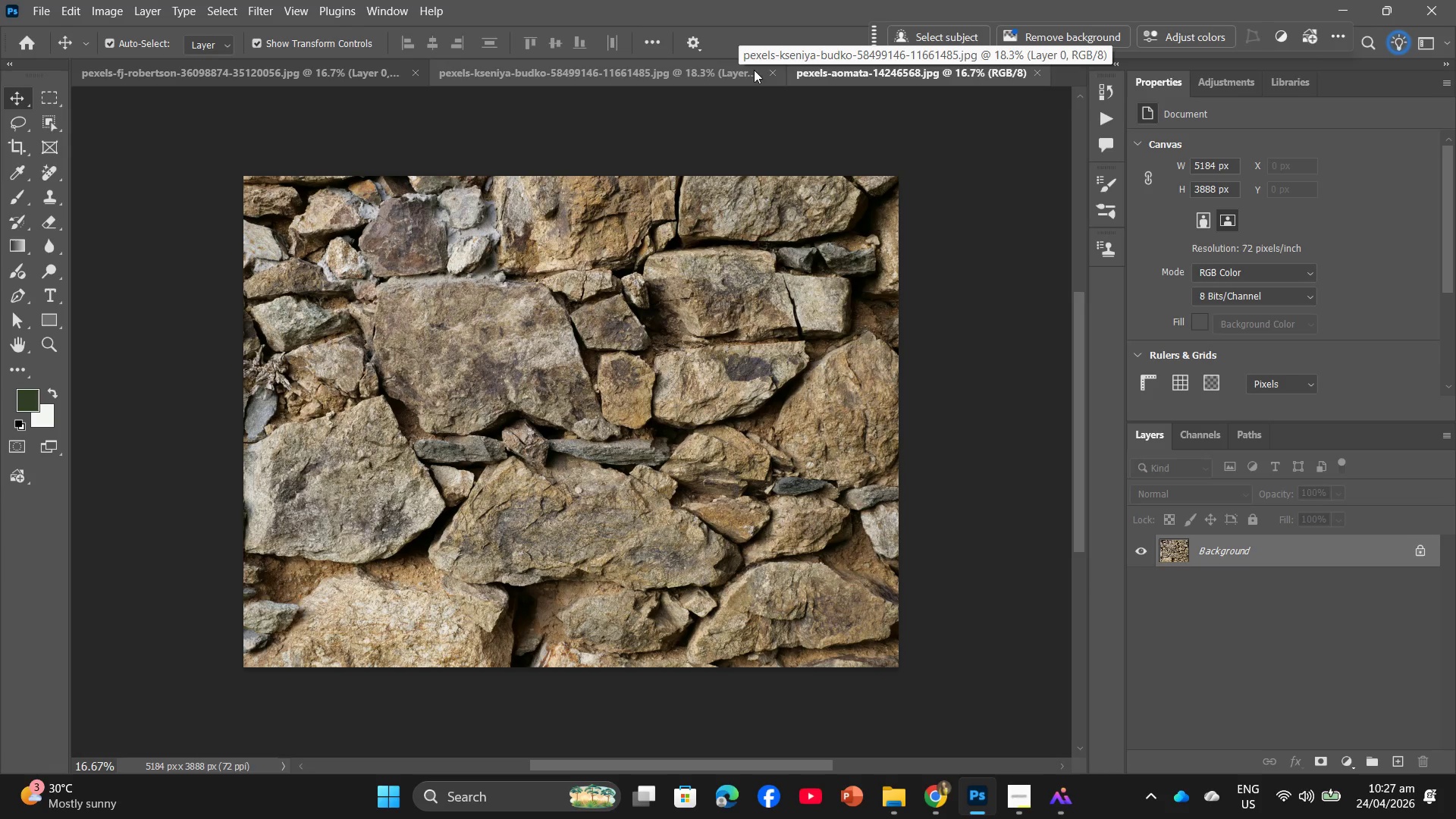 
left_click([769, 68])
 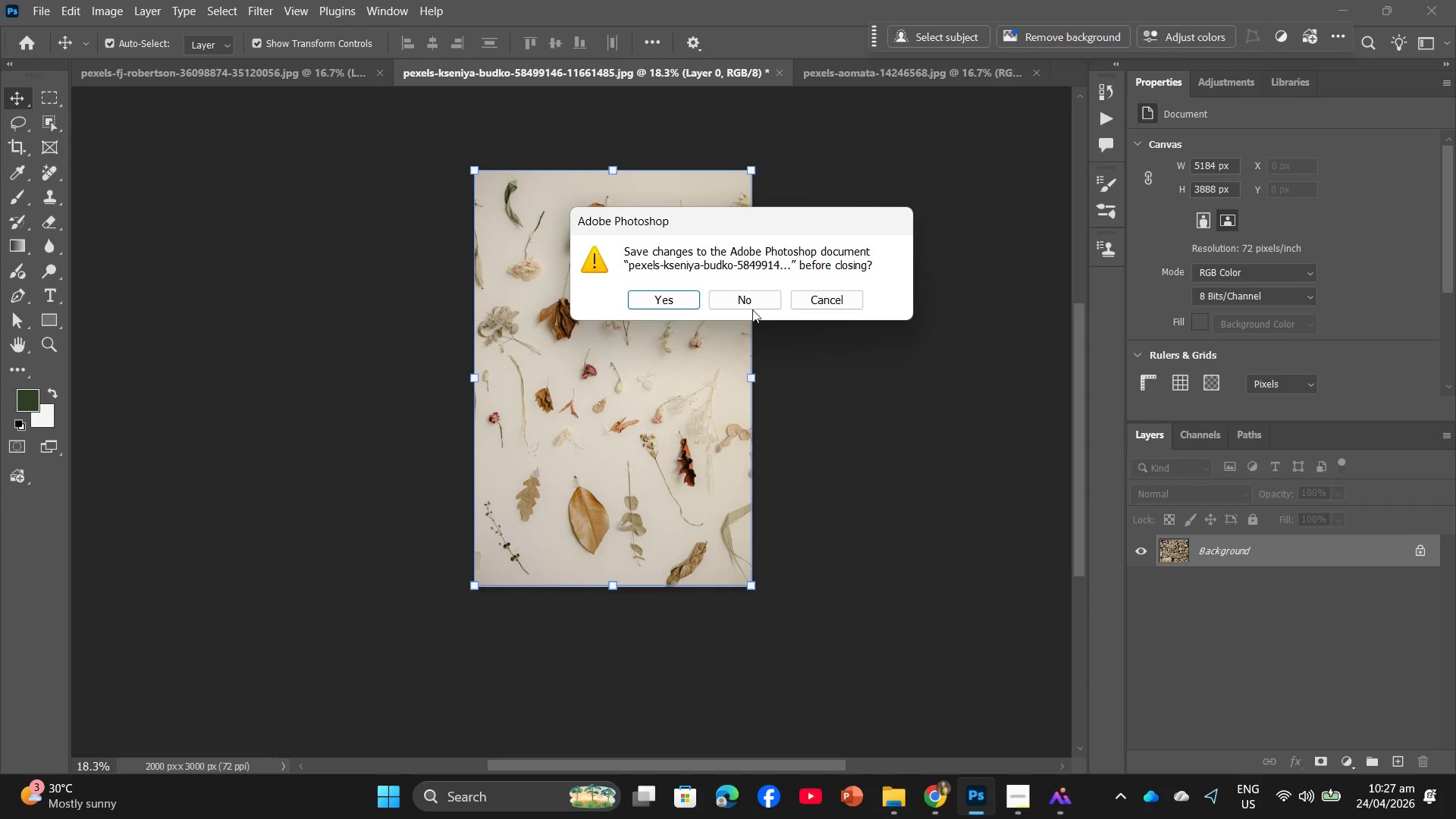 
left_click([756, 303])
 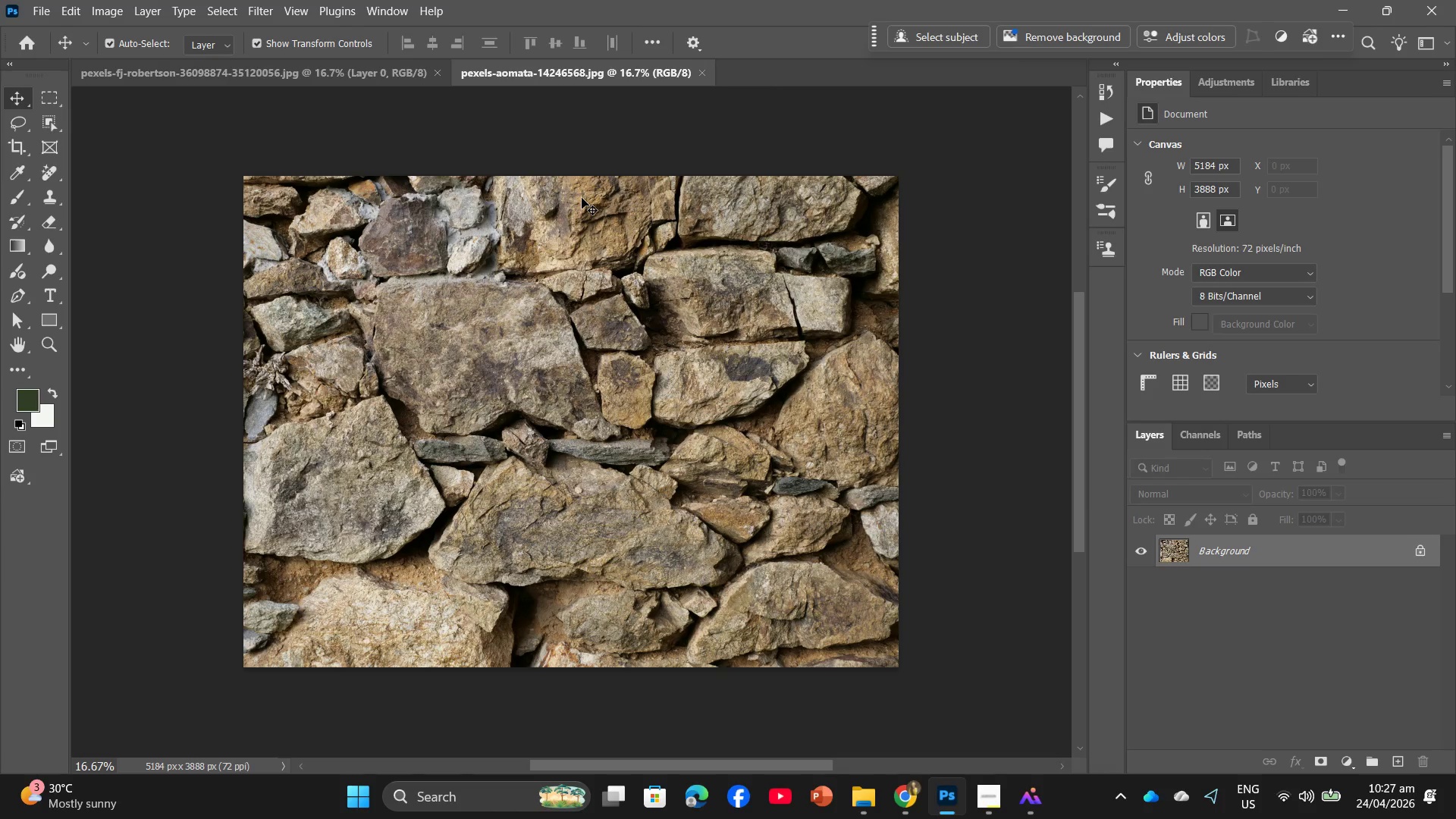 
hold_key(key=ControlLeft, duration=1.25)
 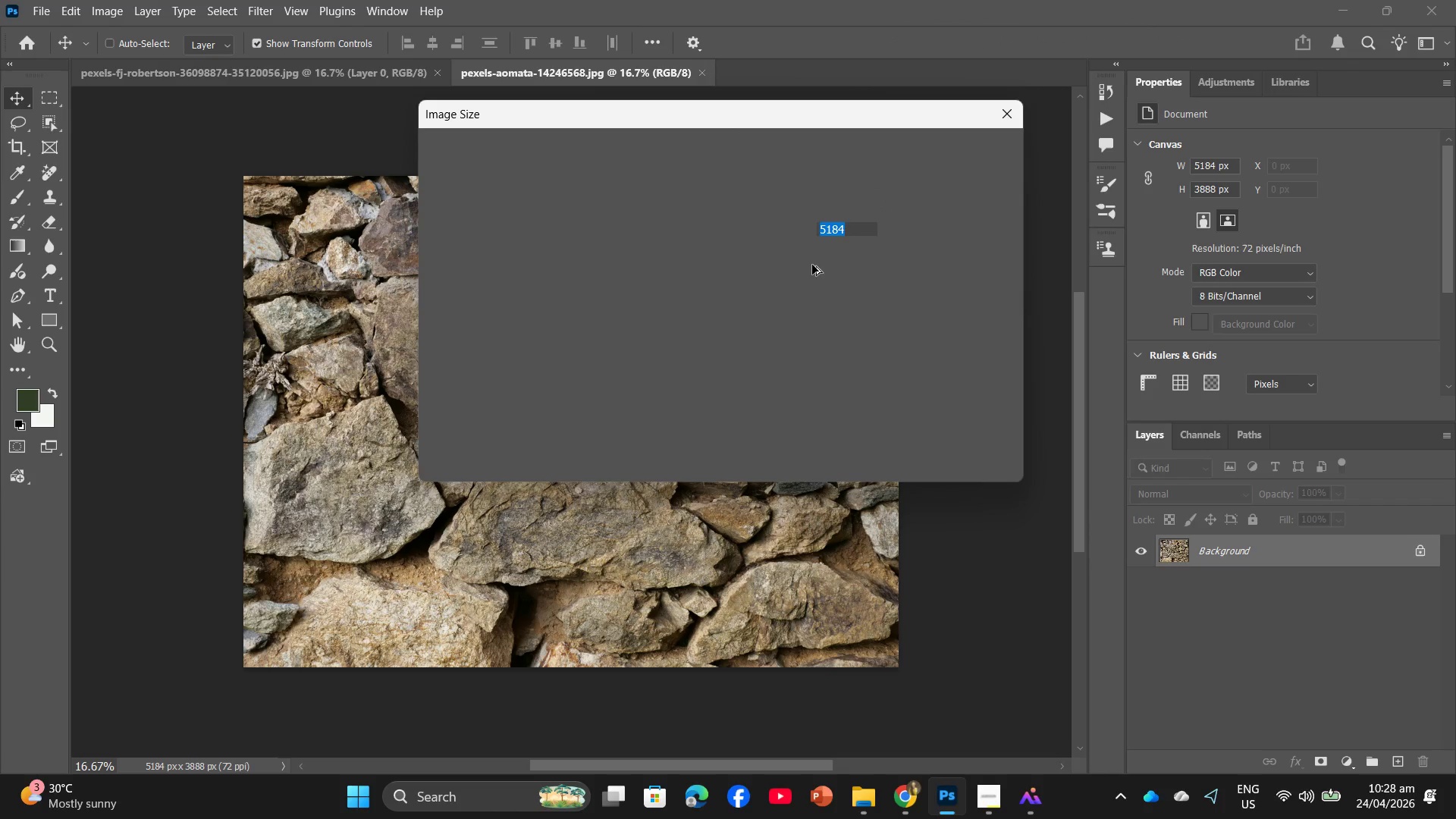 
hold_key(key=AltLeft, duration=1.24)
 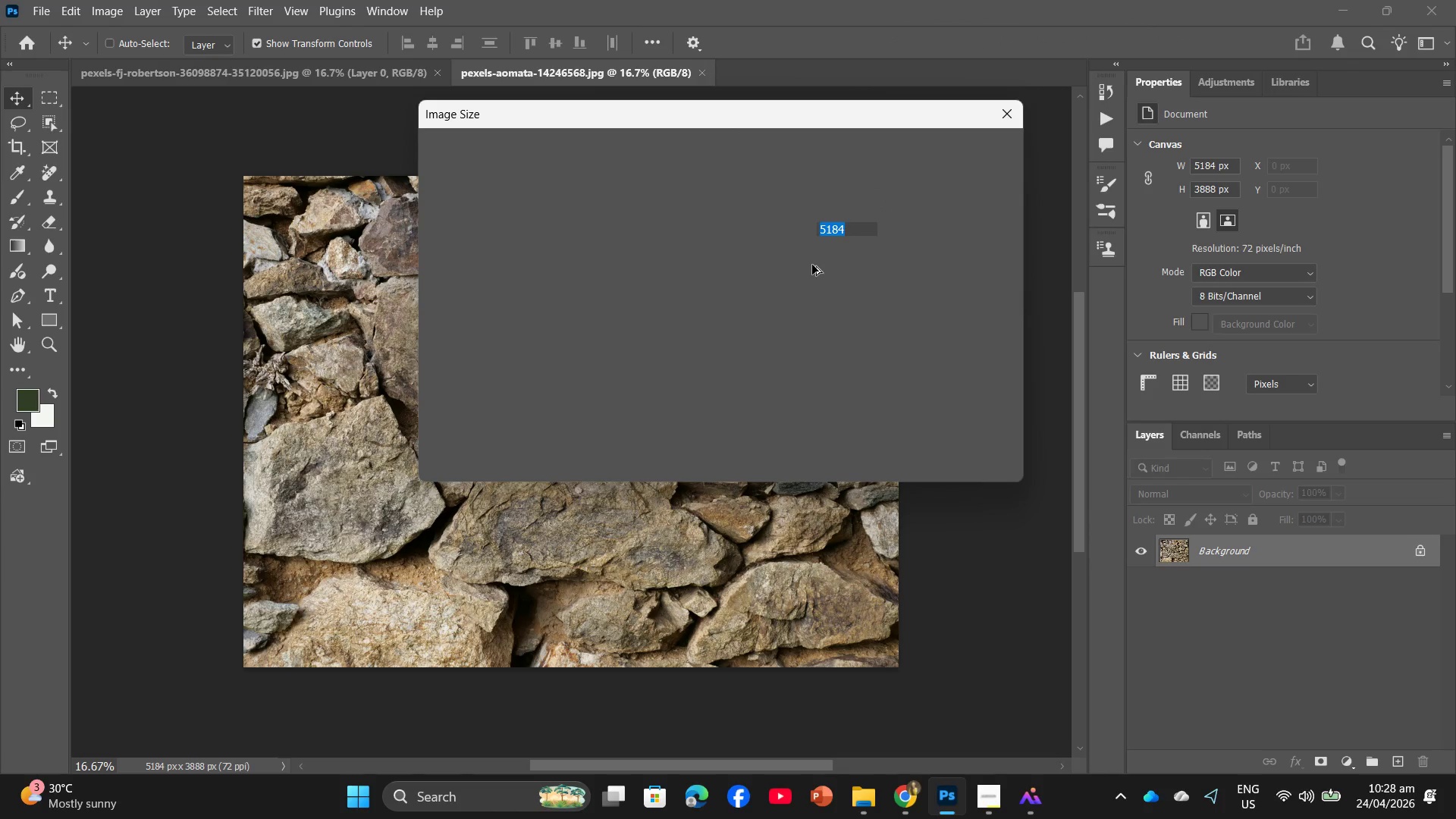 
hold_key(key=I, duration=0.31)
 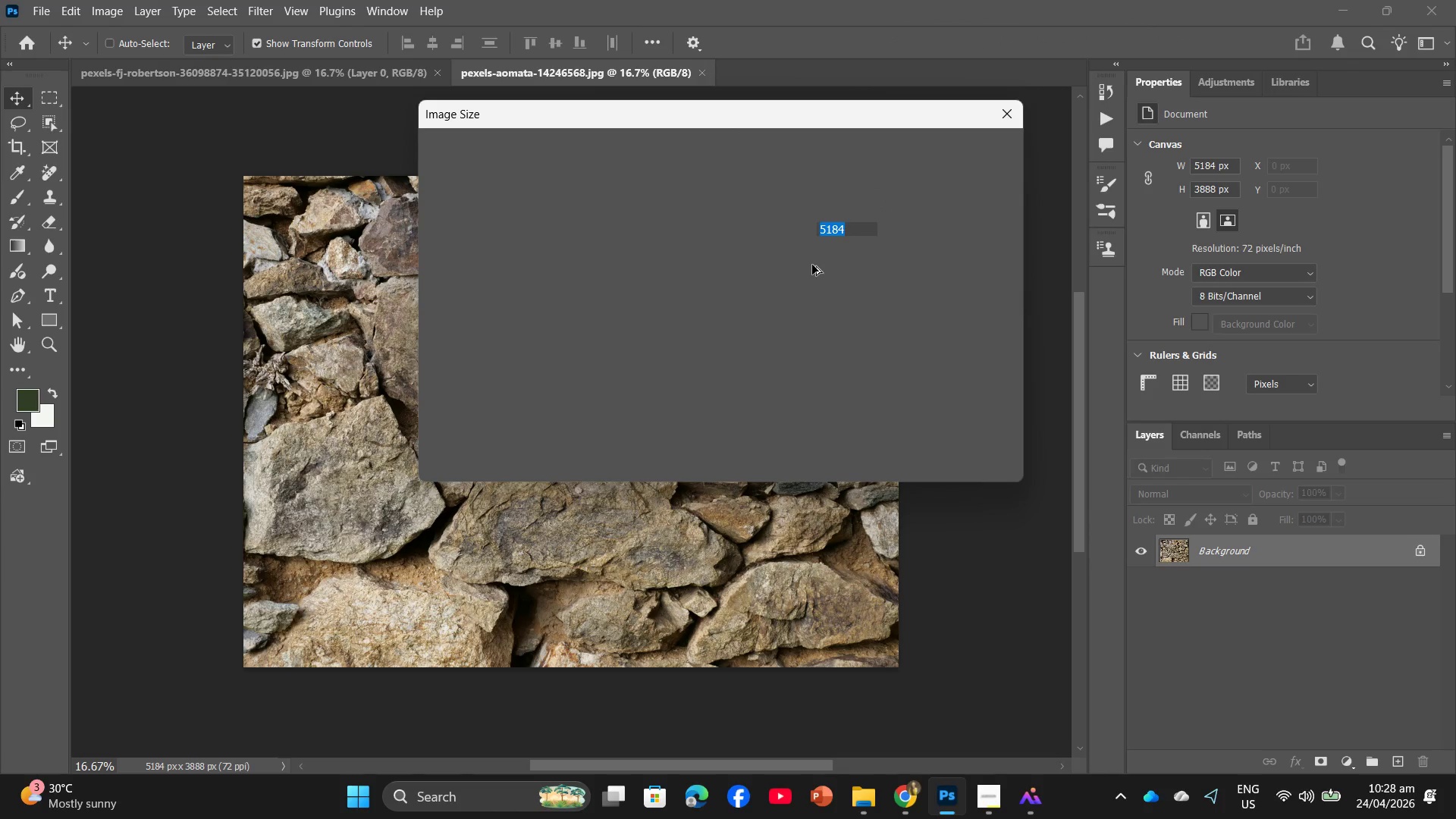 
hold_key(key=Numpad2, duration=0.31)
 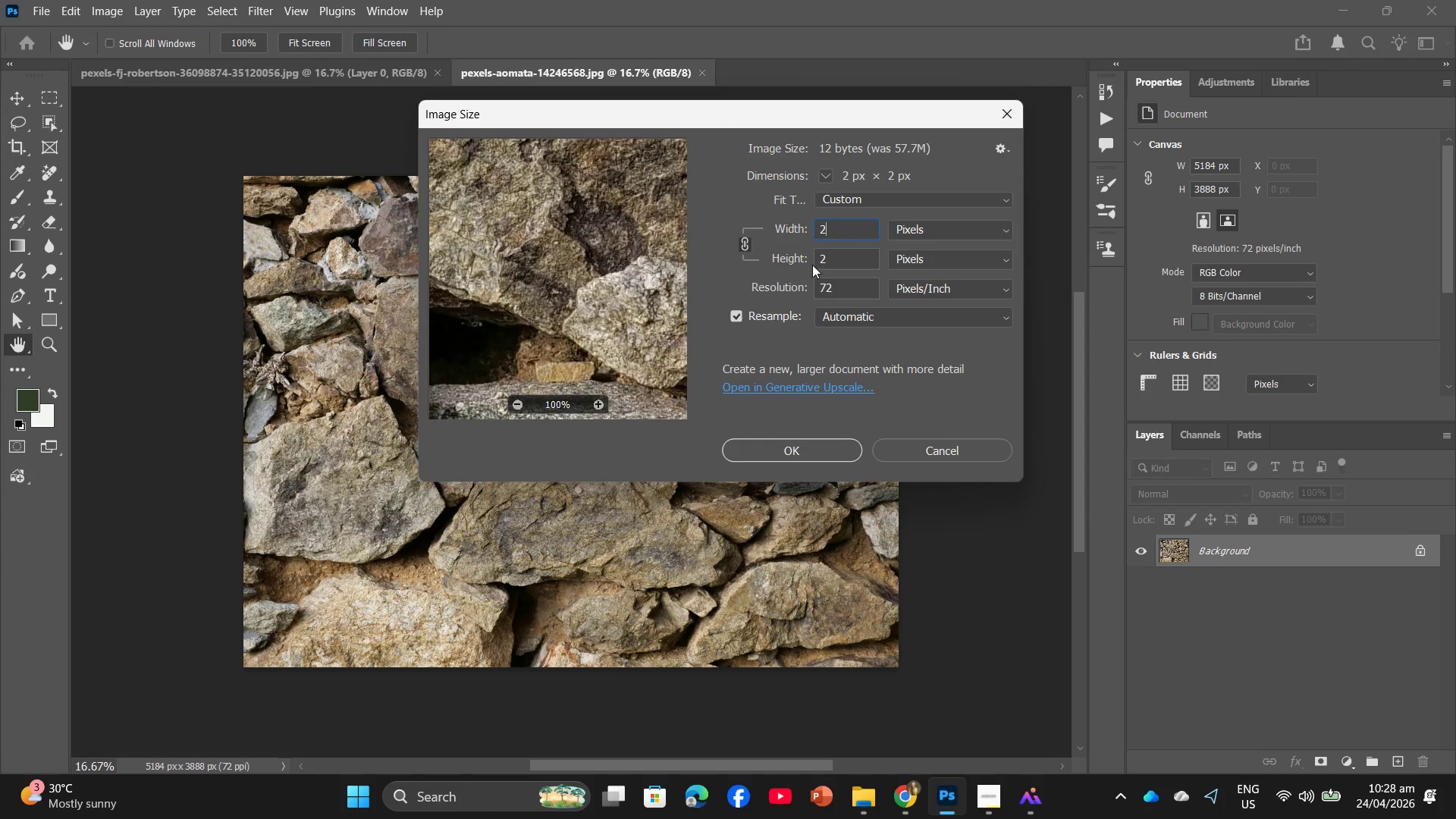 
hold_key(key=Numpad0, duration=0.31)
 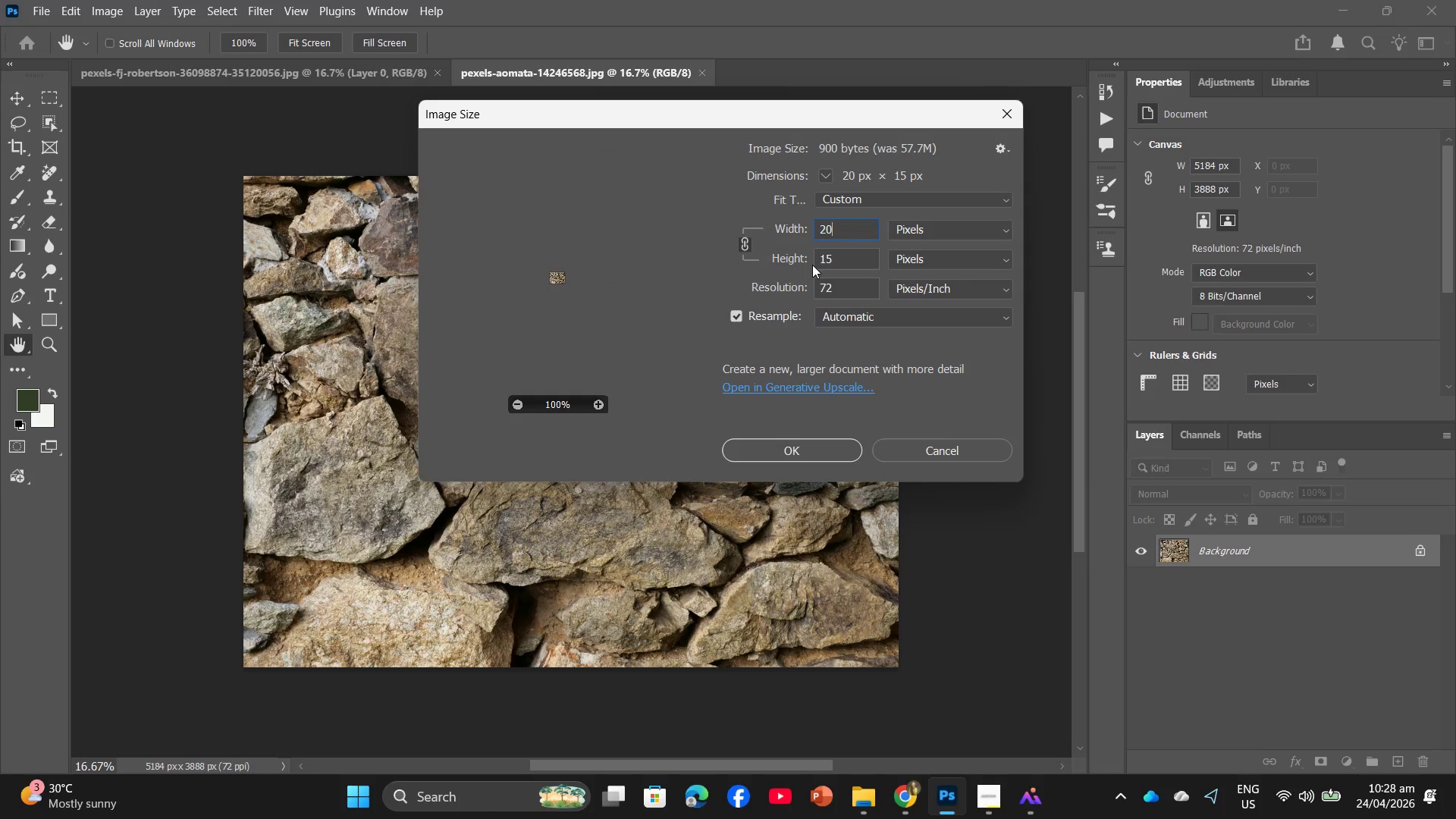 
key(Numpad0)
 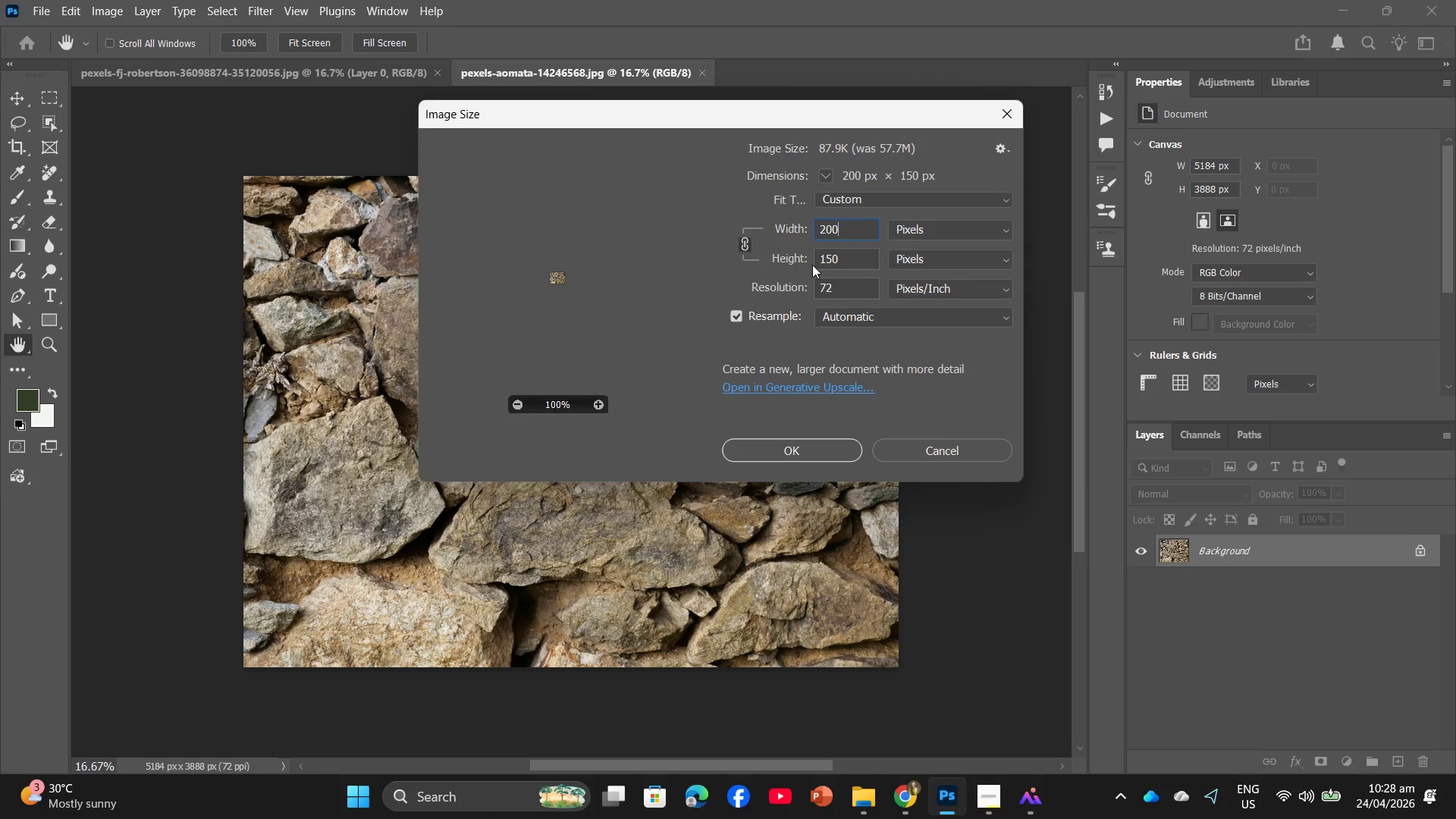 
hold_key(key=Numpad0, duration=0.31)
 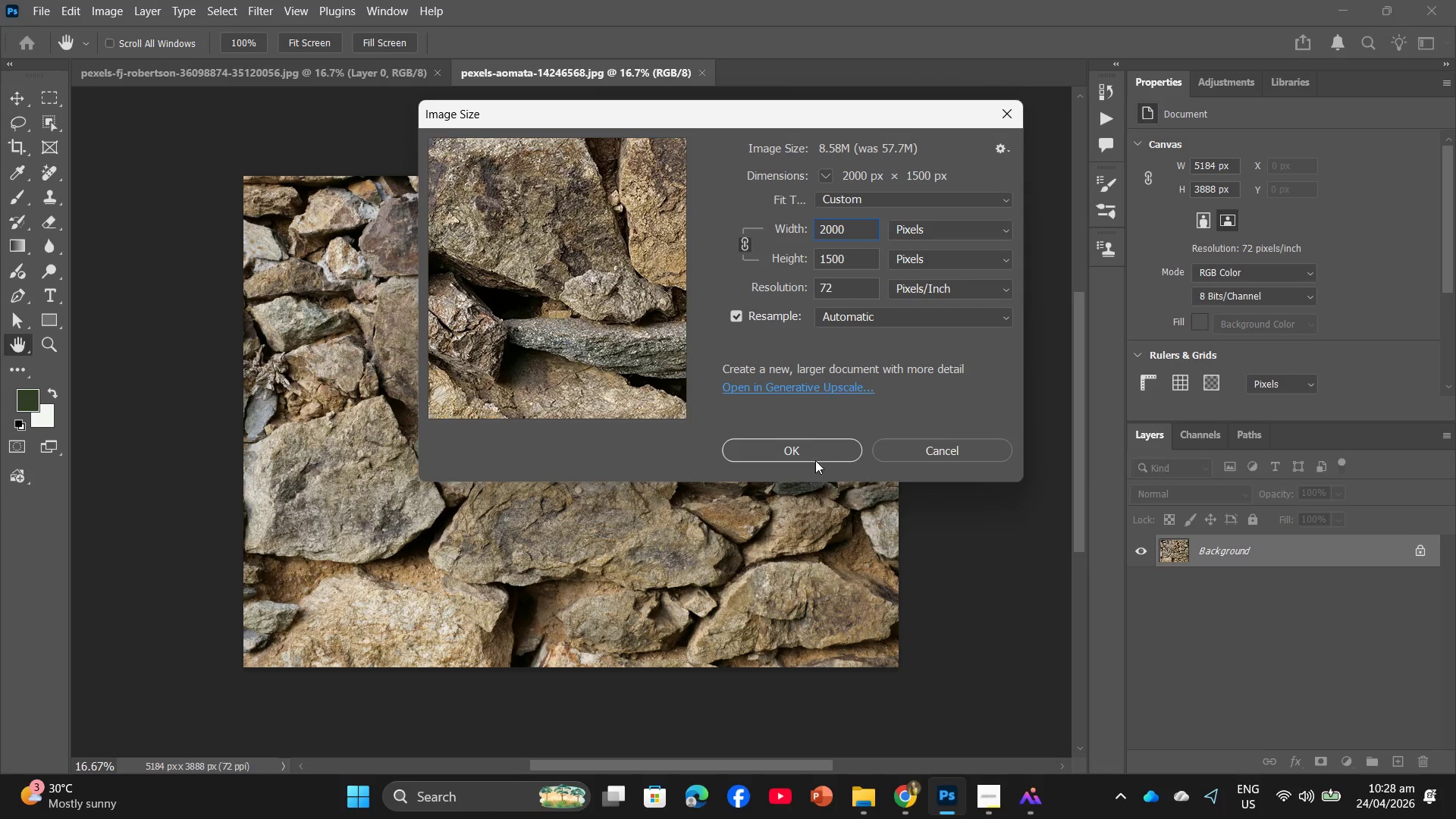 
left_click([815, 460])
 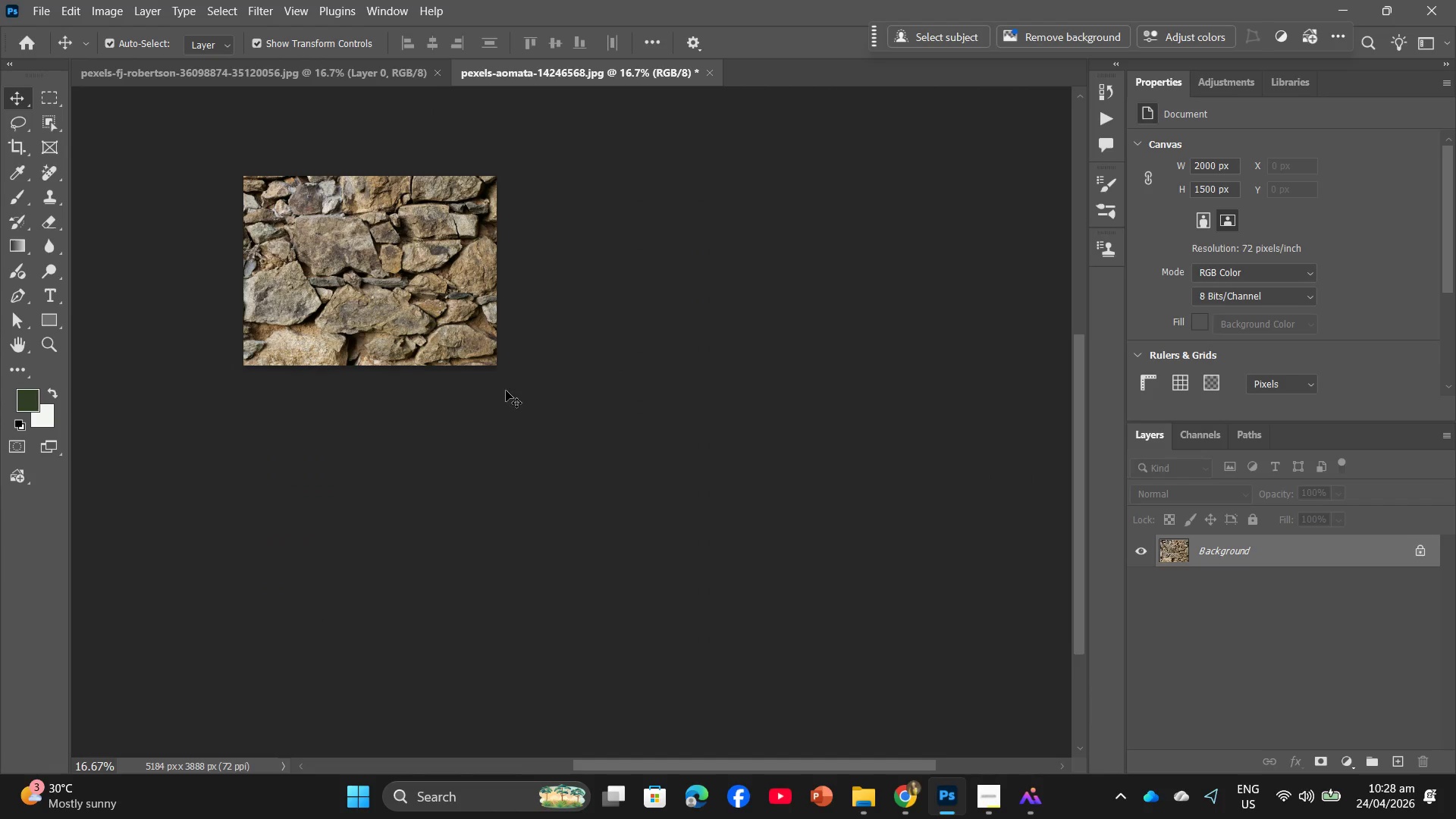 
hold_key(key=AltLeft, duration=0.67)
 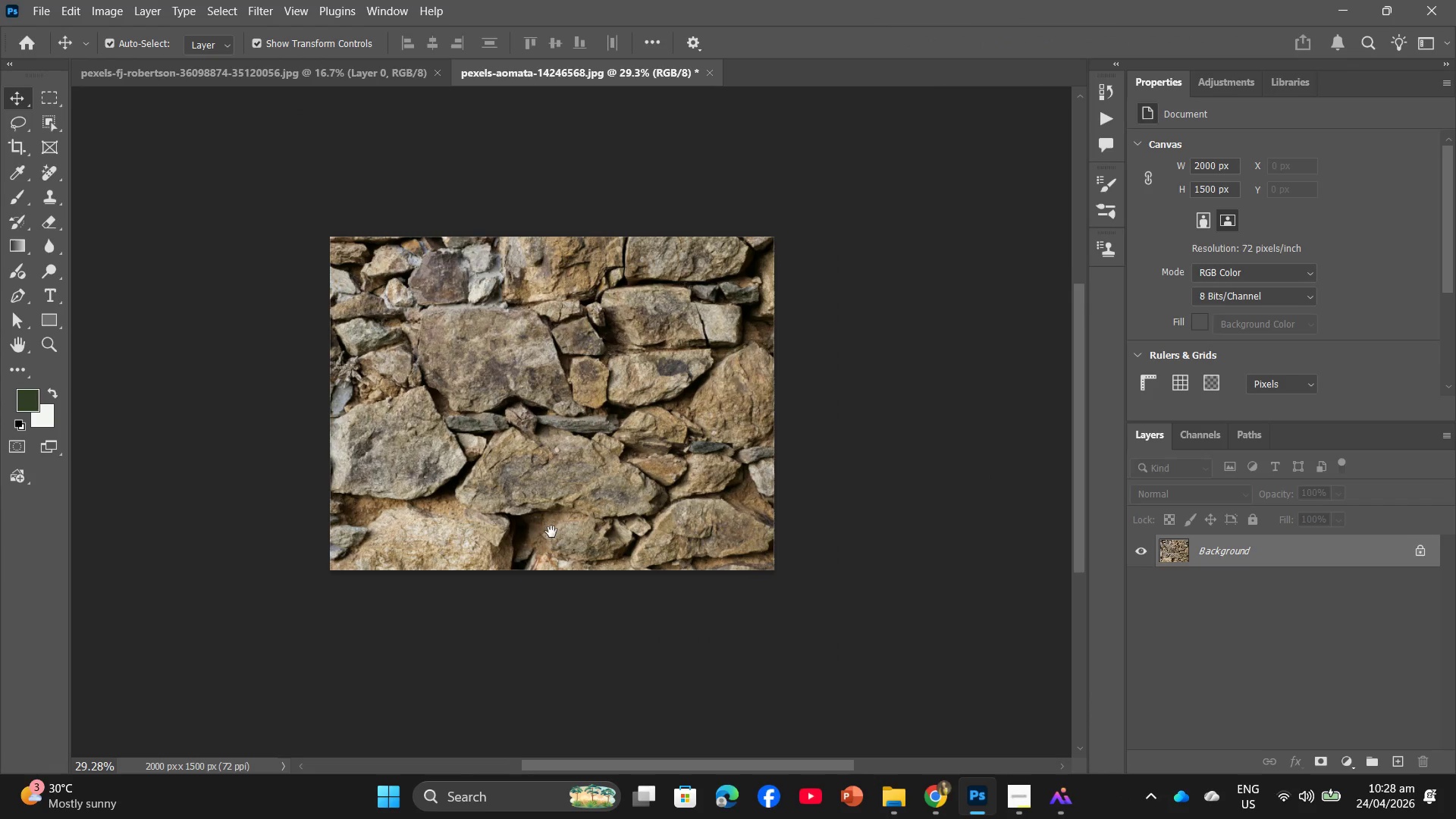 
hold_key(key=Space, duration=0.67)
 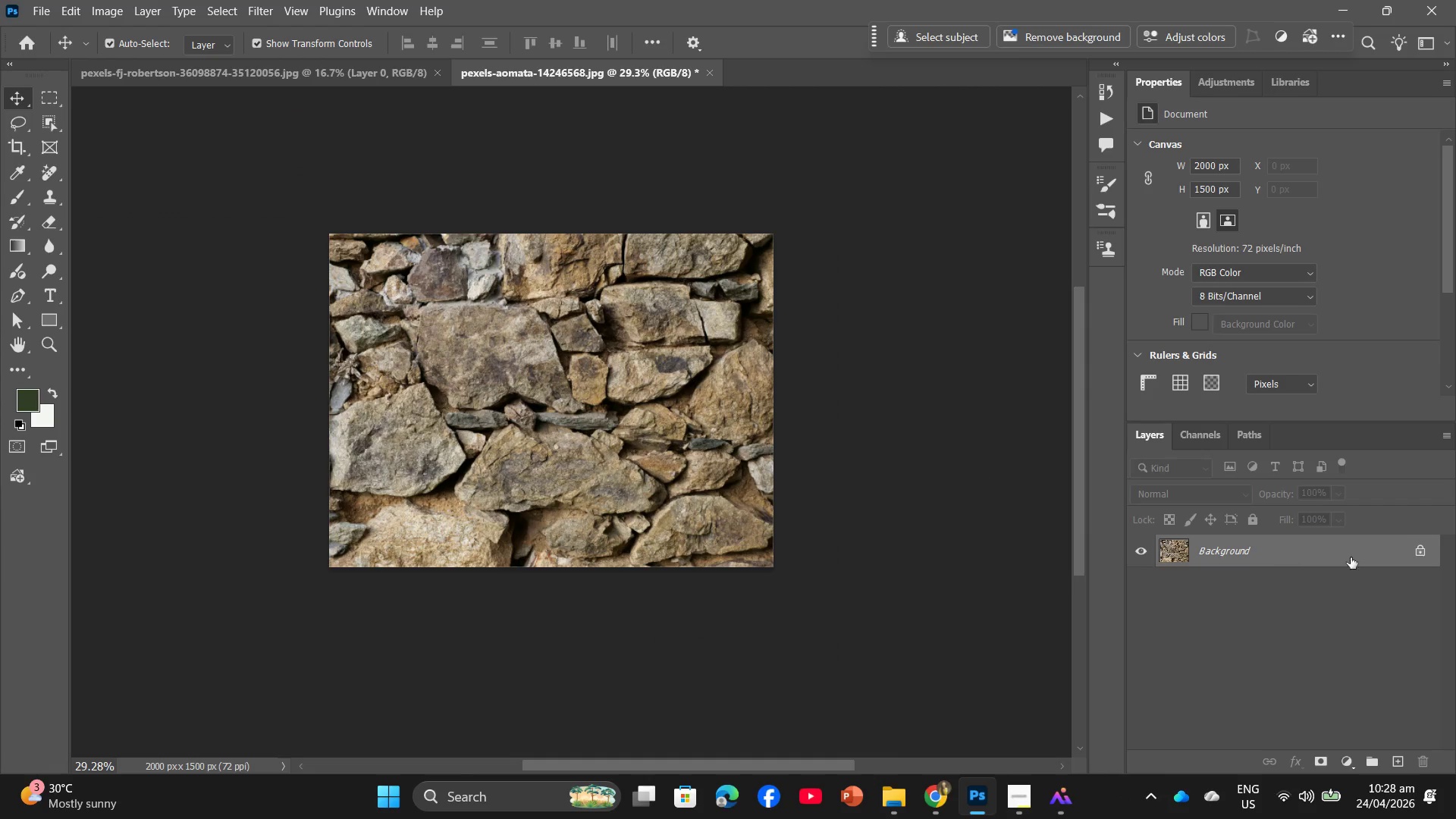 
left_click_drag(start_coordinate=[312, 329], to_coordinate=[551, 530])
 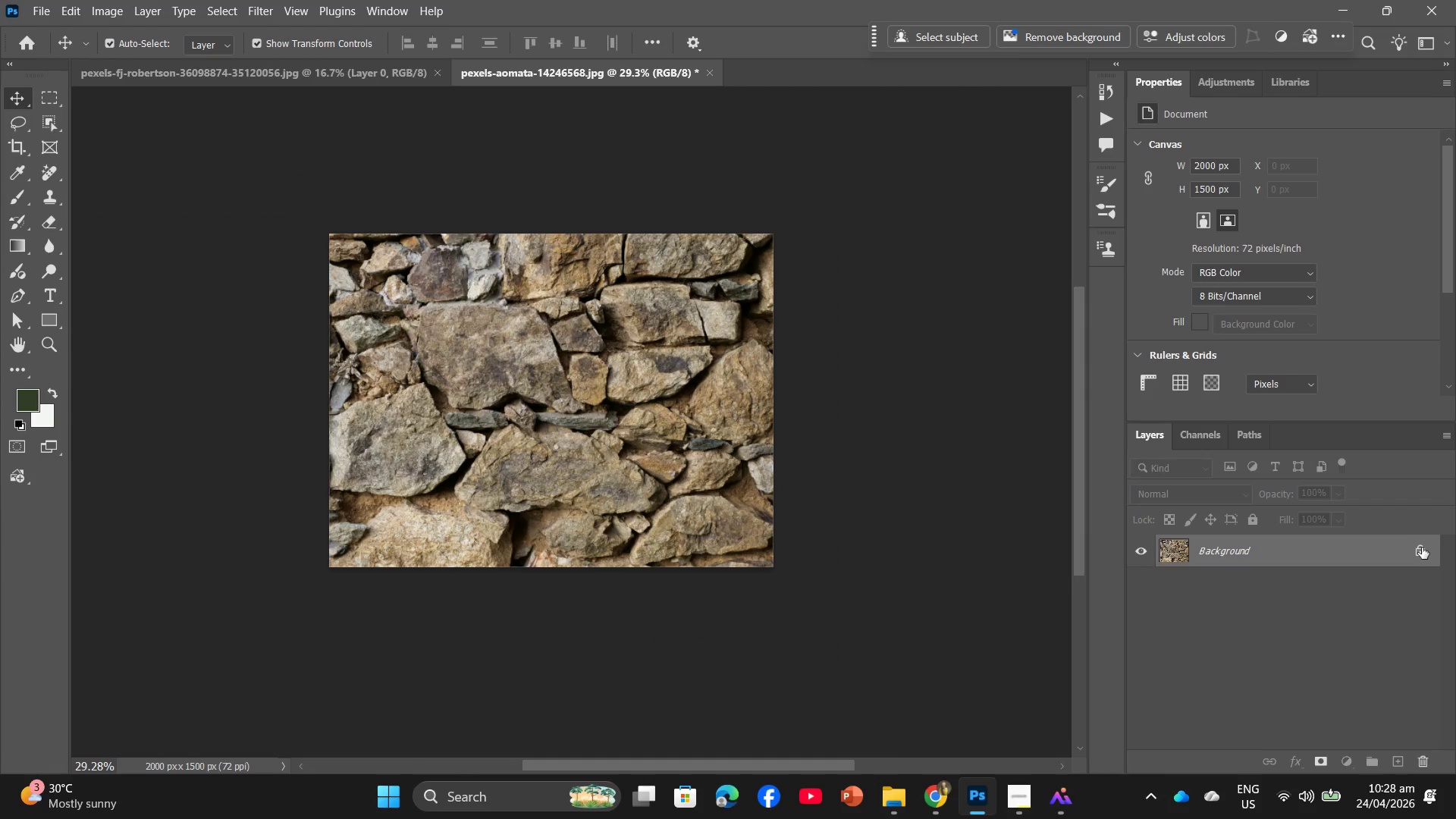 
scroll: coordinate [306, 366], scroll_direction: up, amount: 6.0
 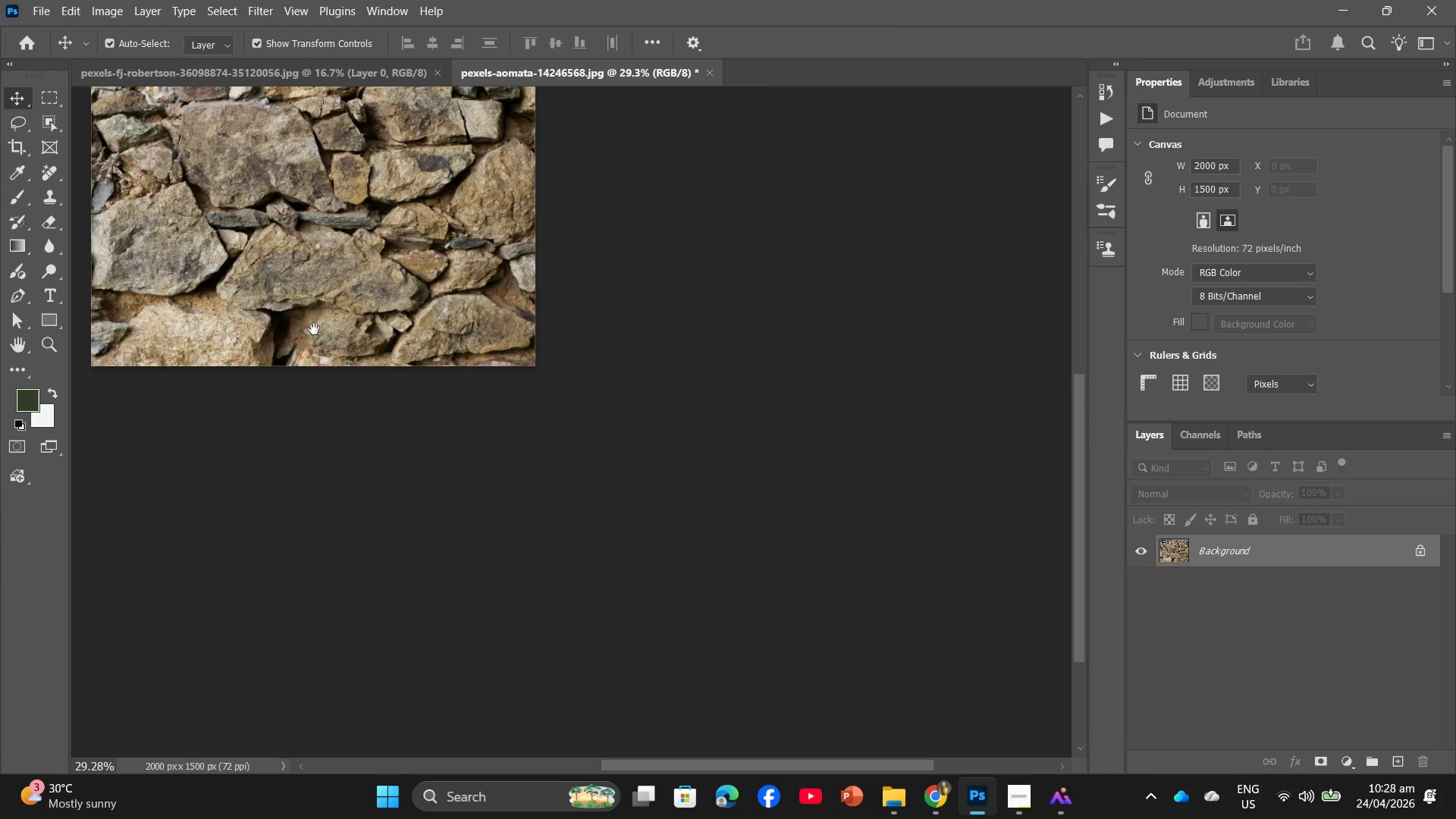 
left_click([1422, 548])
 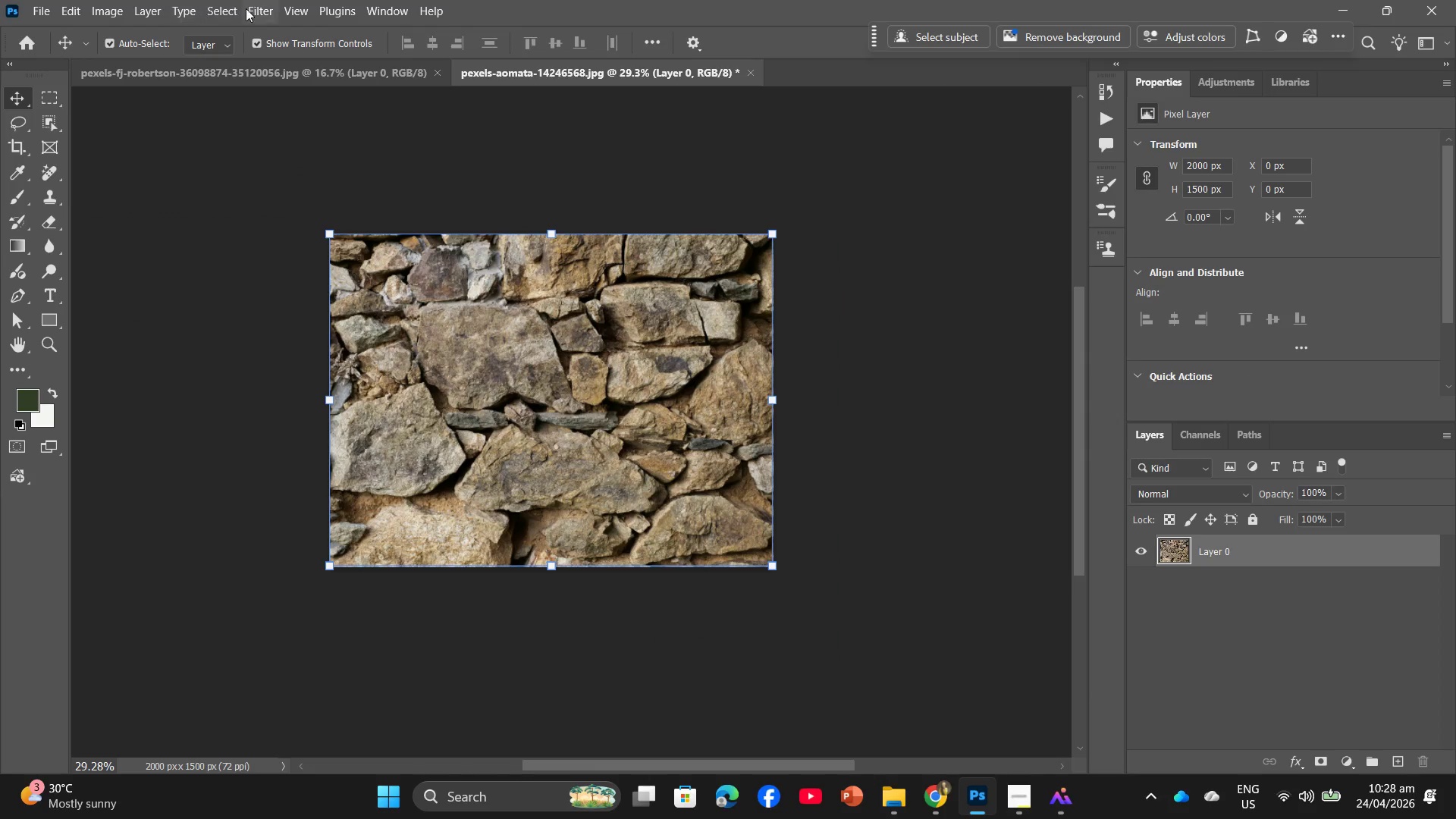 
left_click([246, 8])
 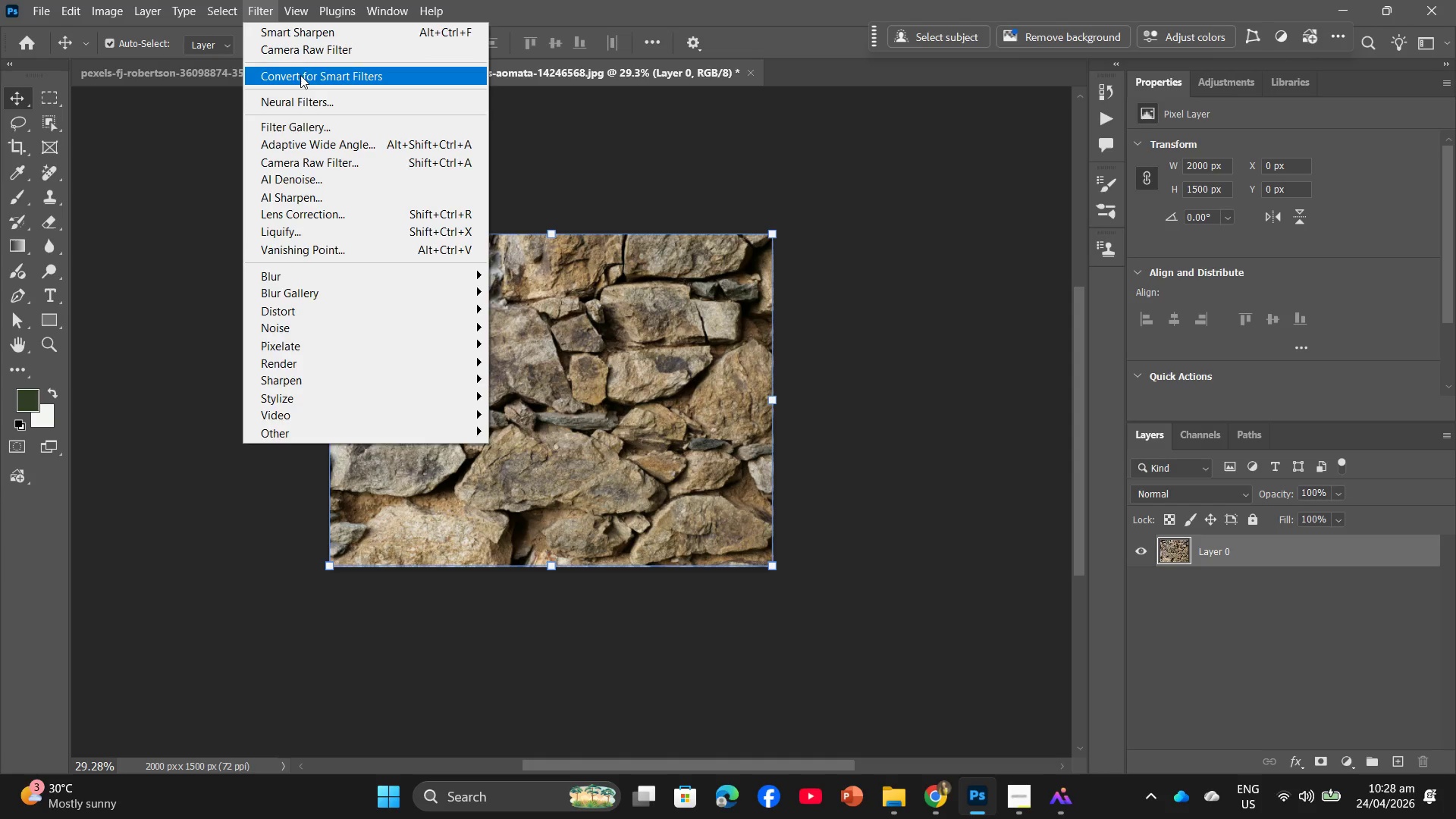 
left_click([300, 75])
 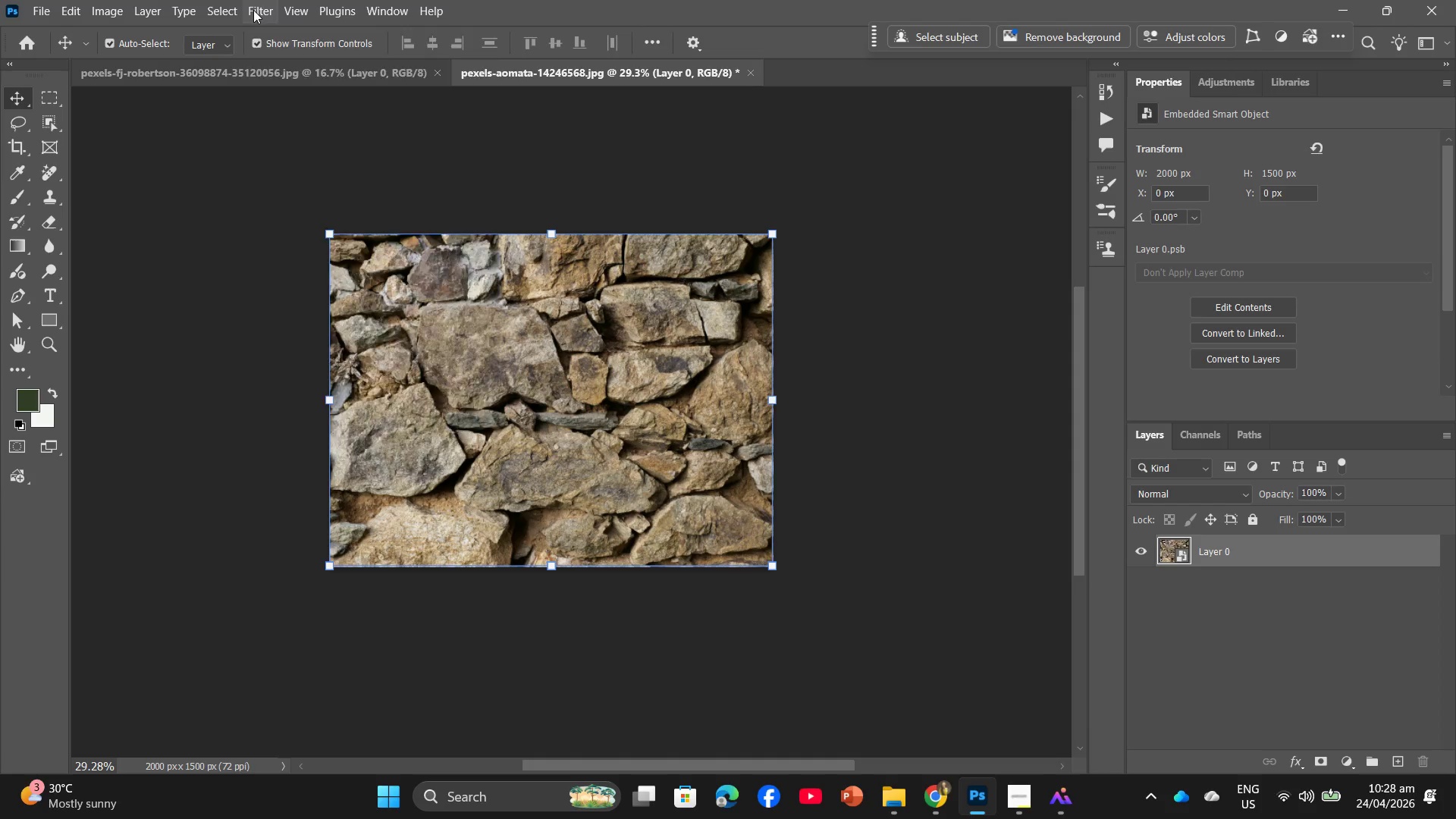 
left_click([253, 10])
 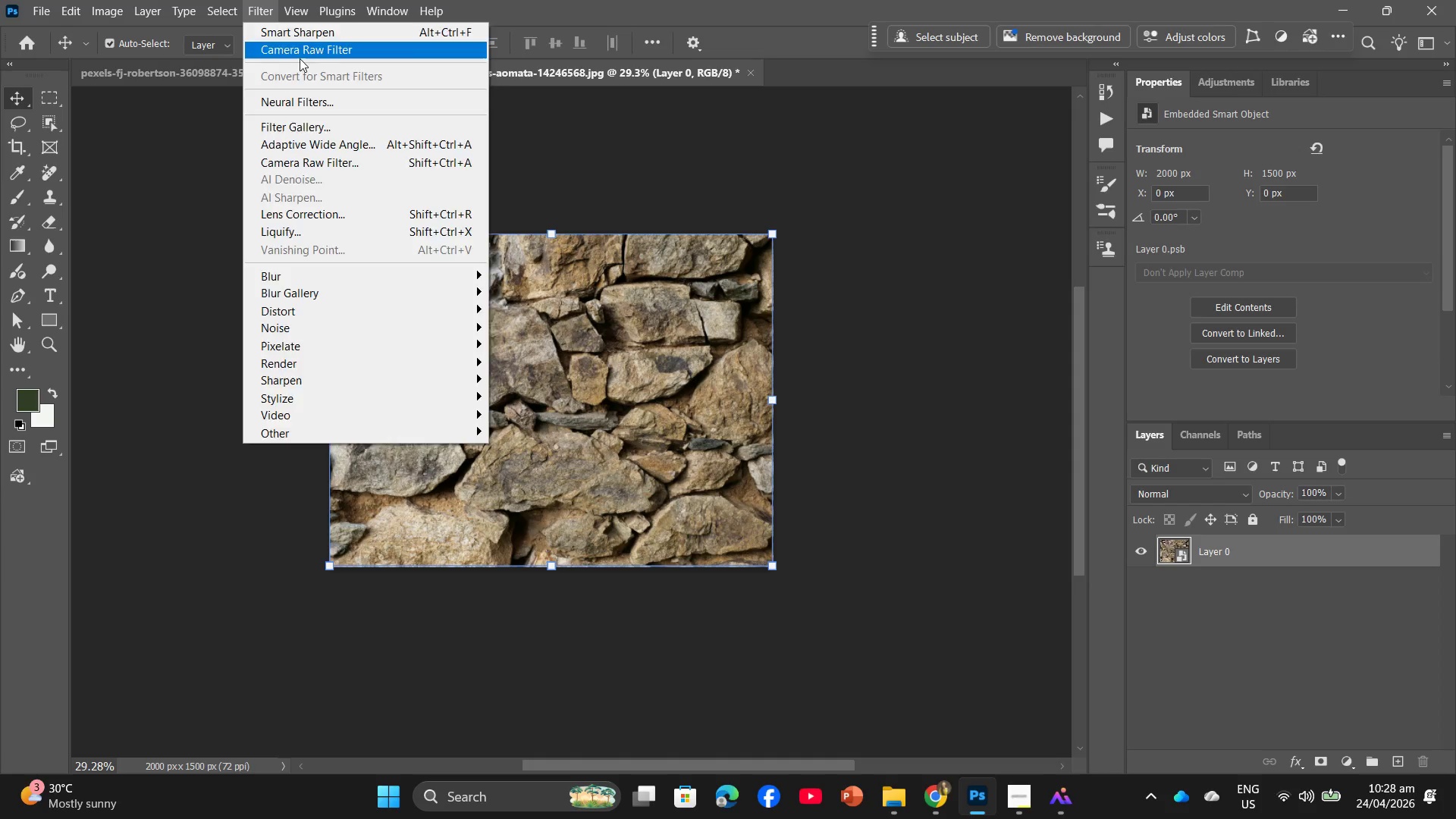 
left_click([300, 58])
 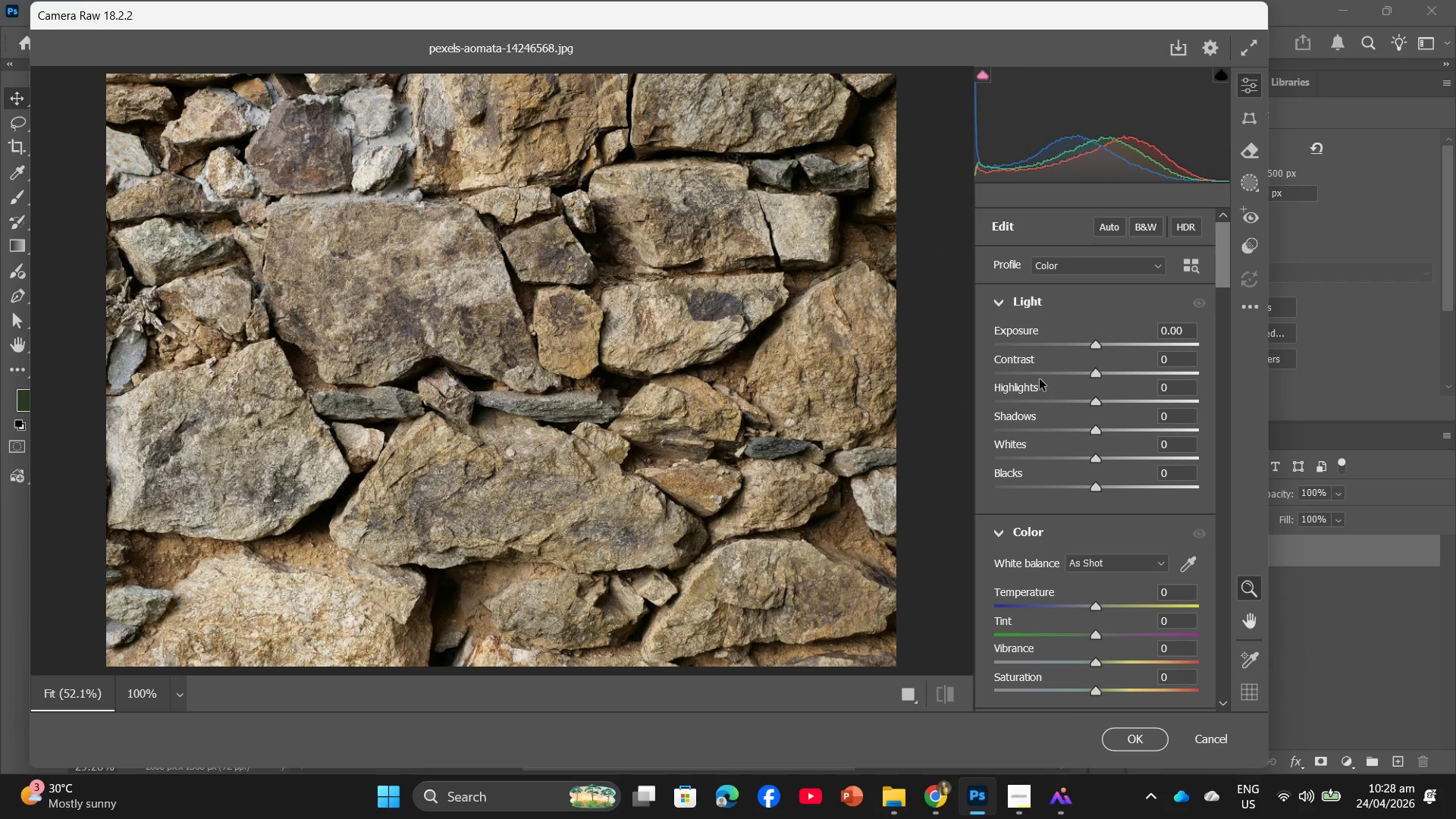 
left_click_drag(start_coordinate=[1100, 373], to_coordinate=[1159, 365])
 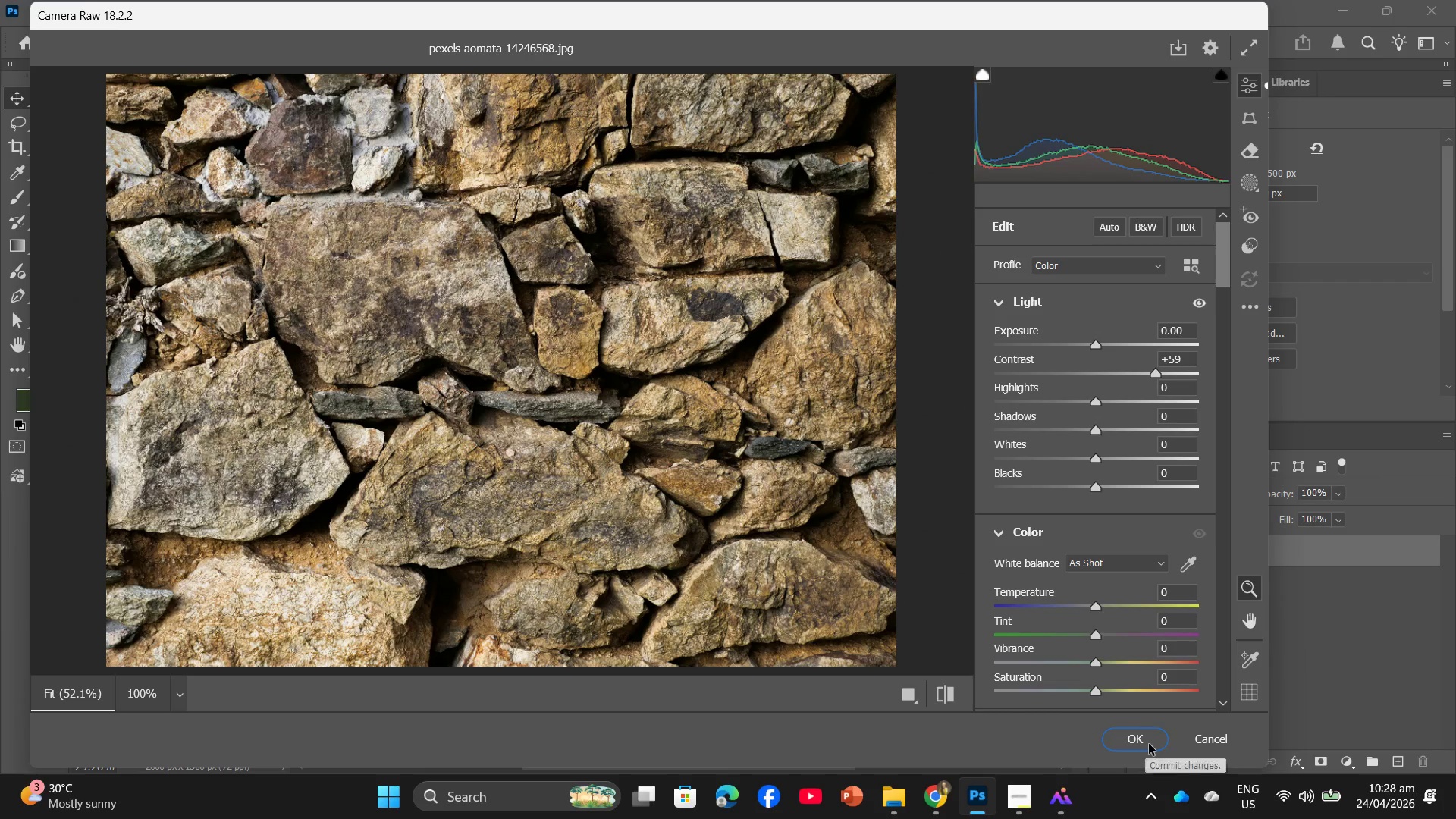 
left_click([1150, 744])
 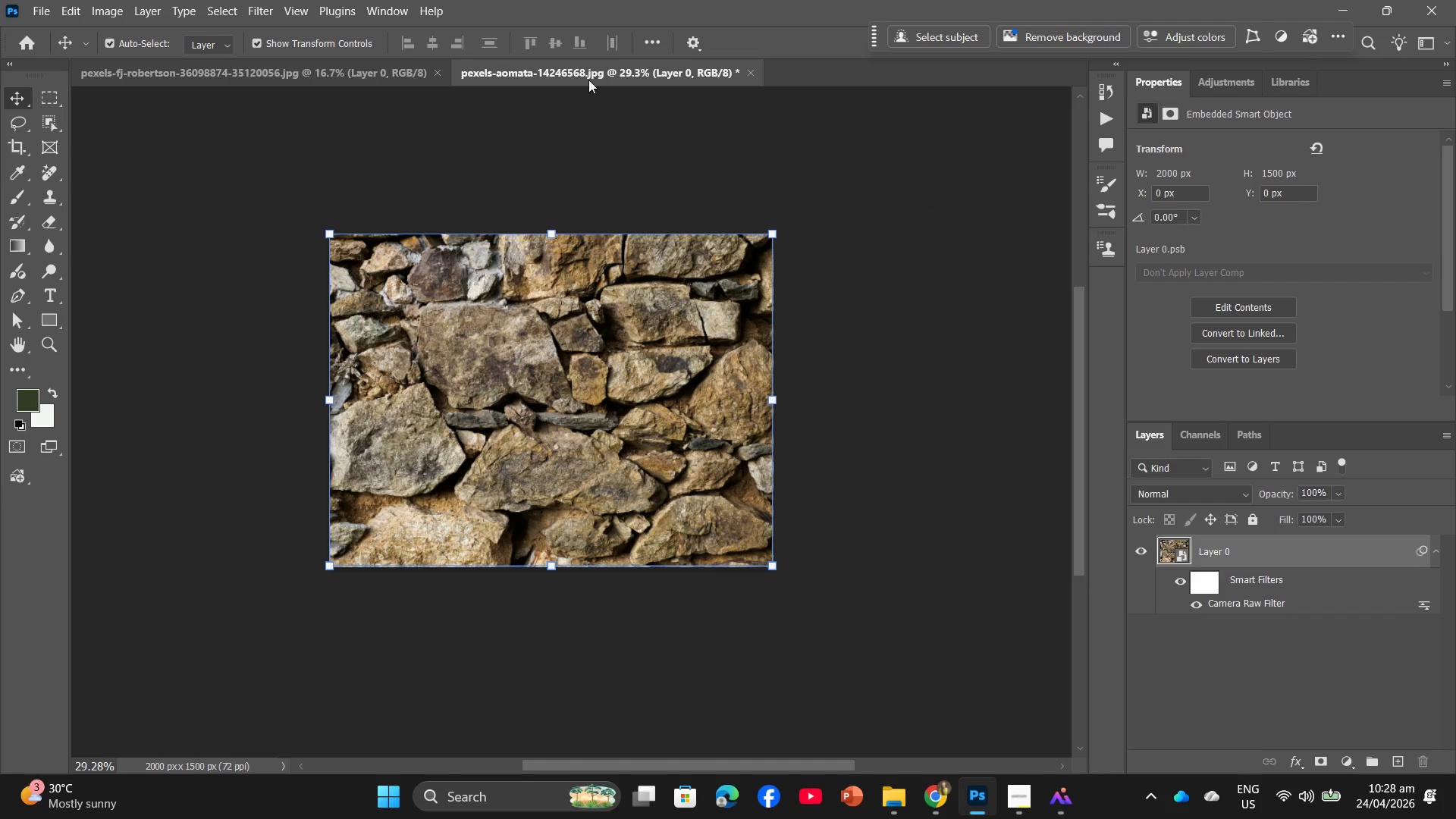 
left_click([259, 6])
 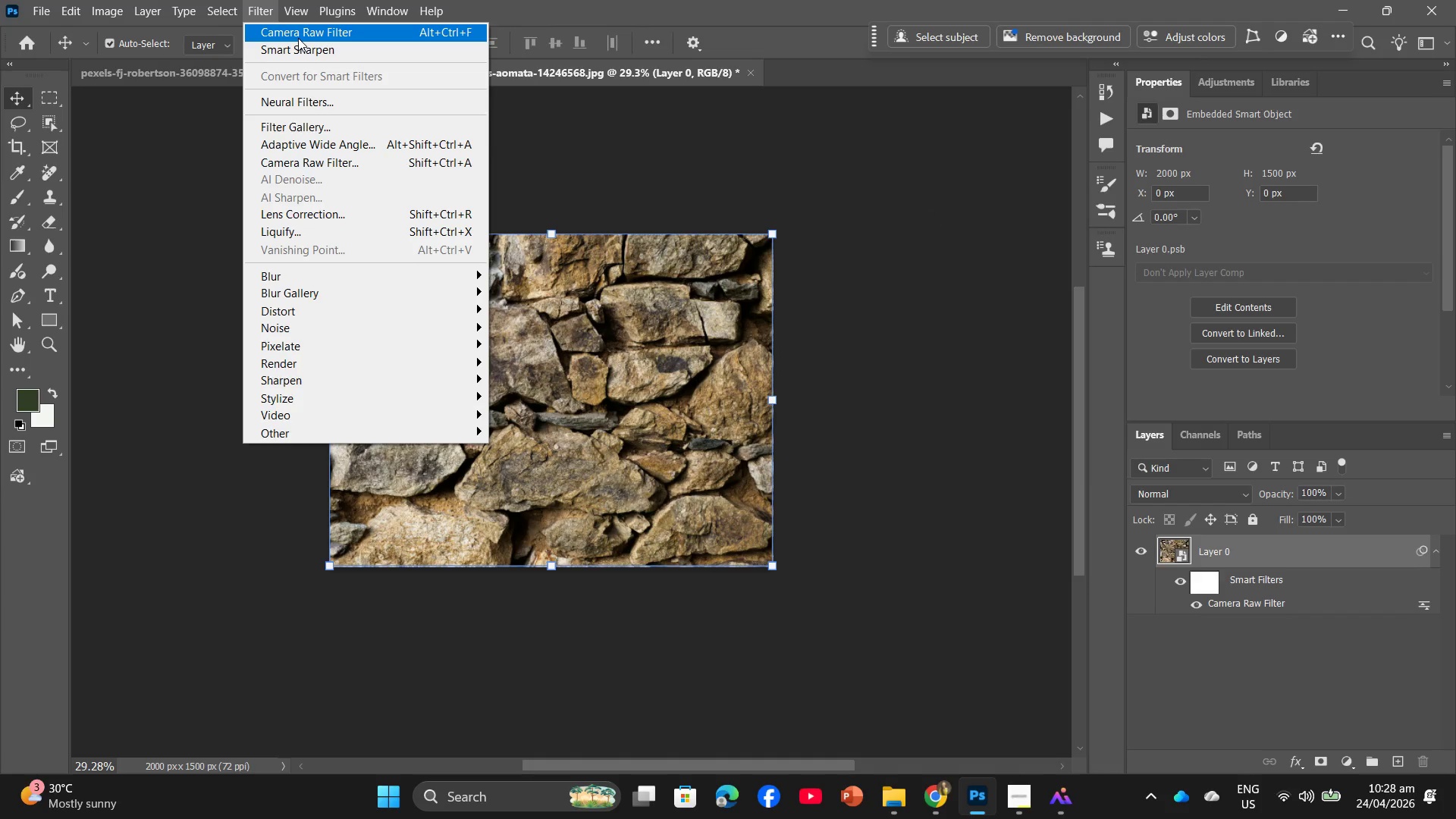 
left_click([301, 52])
 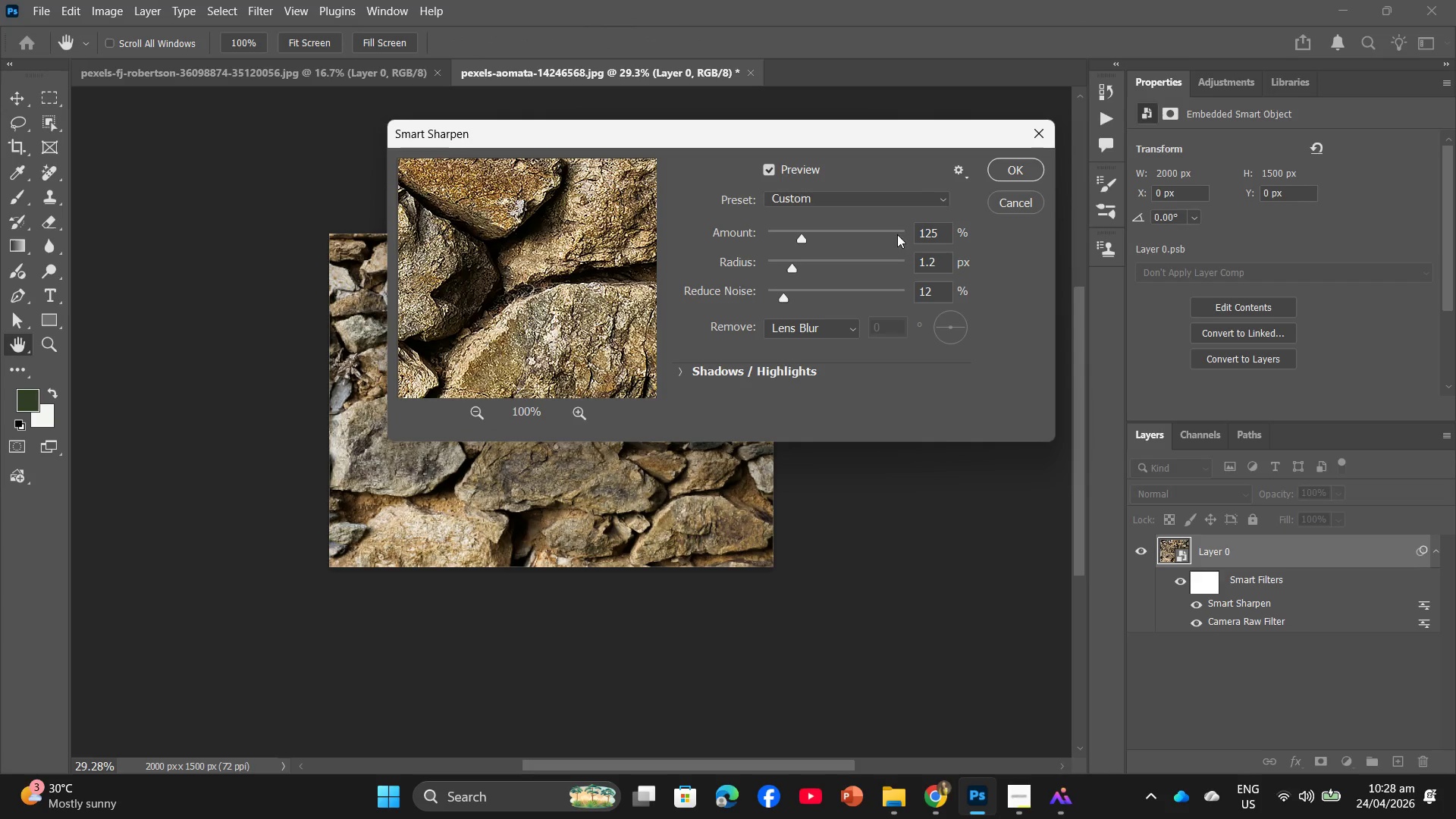 
left_click_drag(start_coordinate=[941, 234], to_coordinate=[916, 238])
 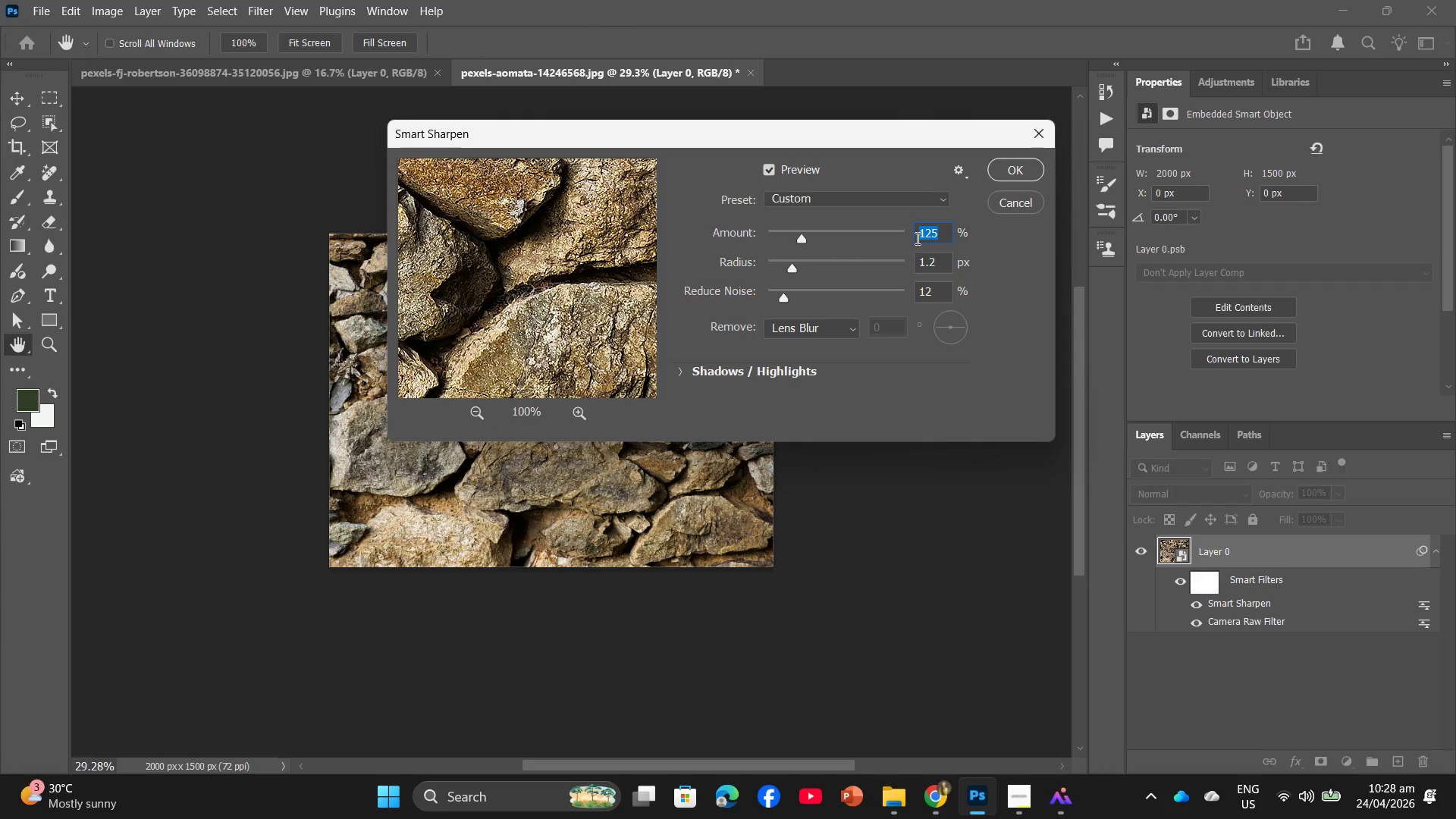 
key(Numpad1)
 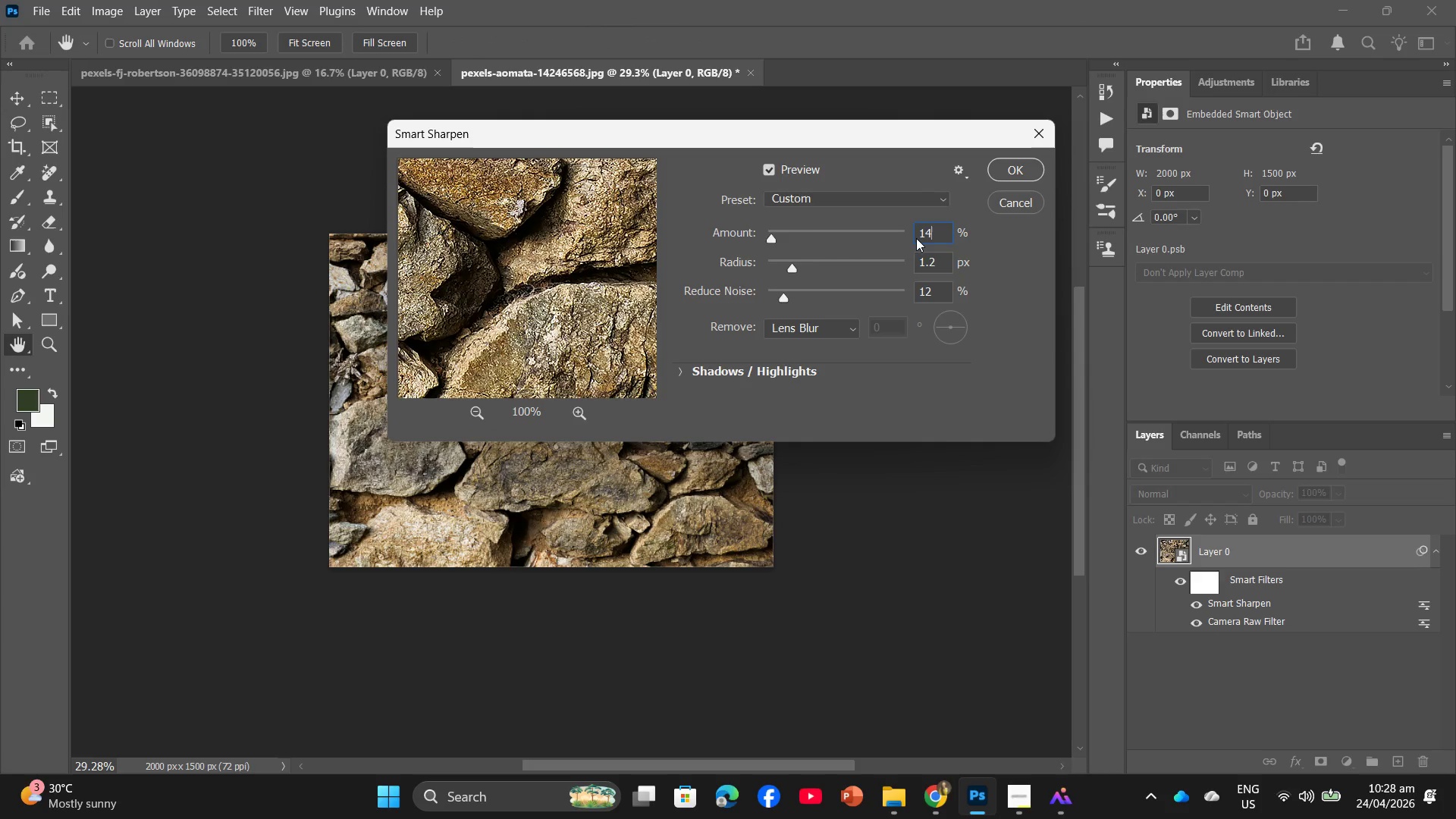 
key(Numpad4)
 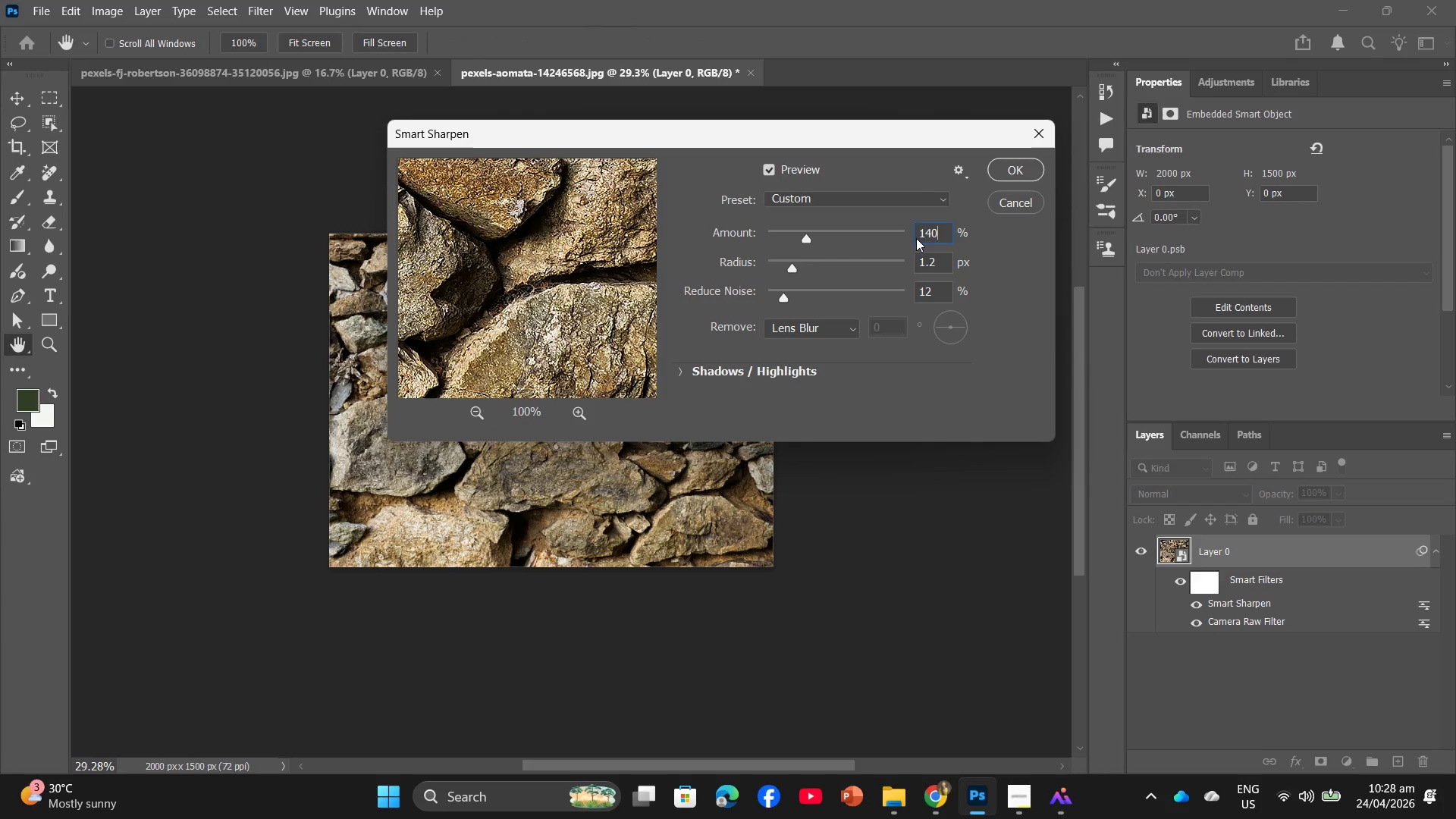 
key(Numpad0)
 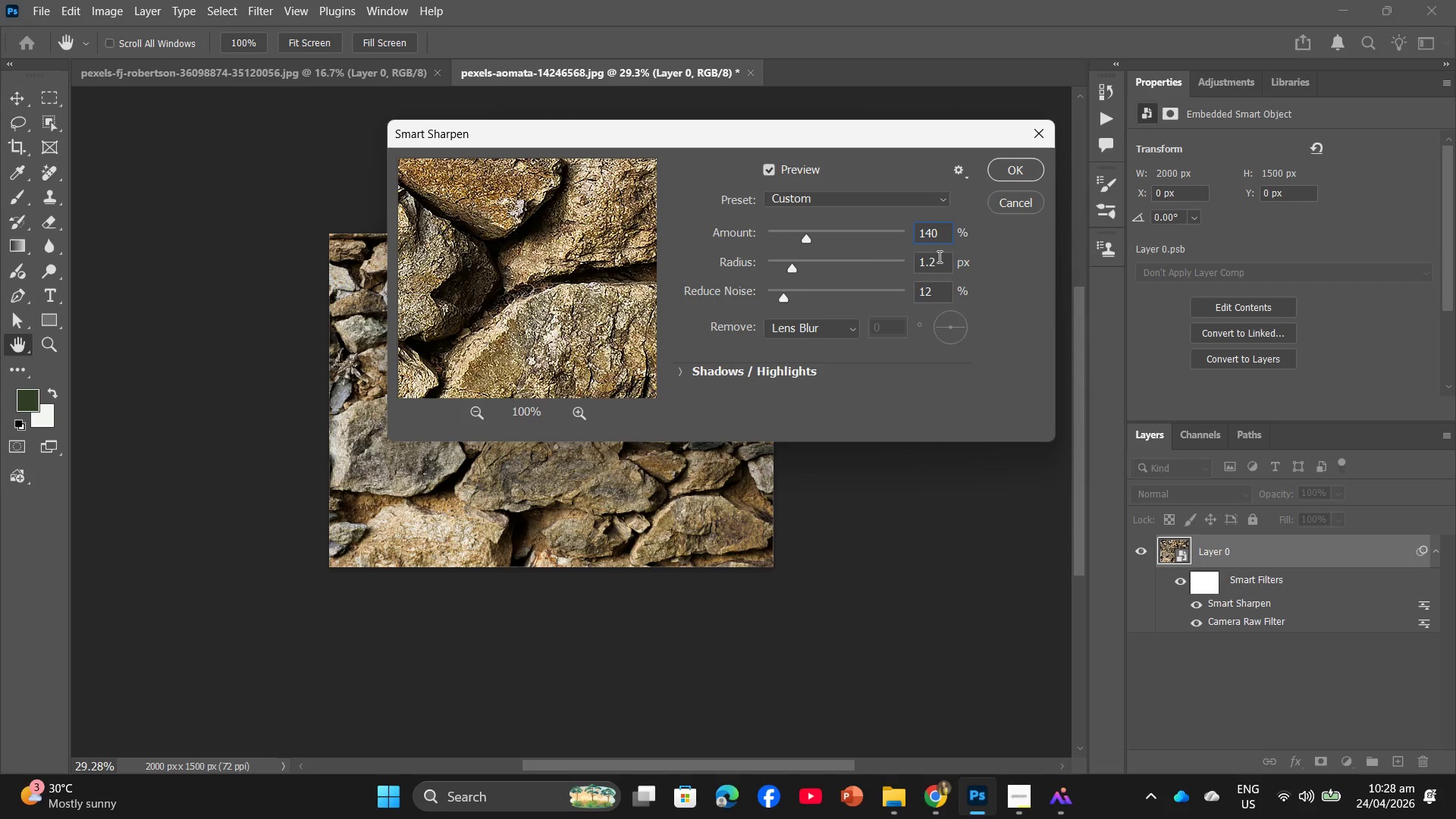 
left_click([938, 256])
 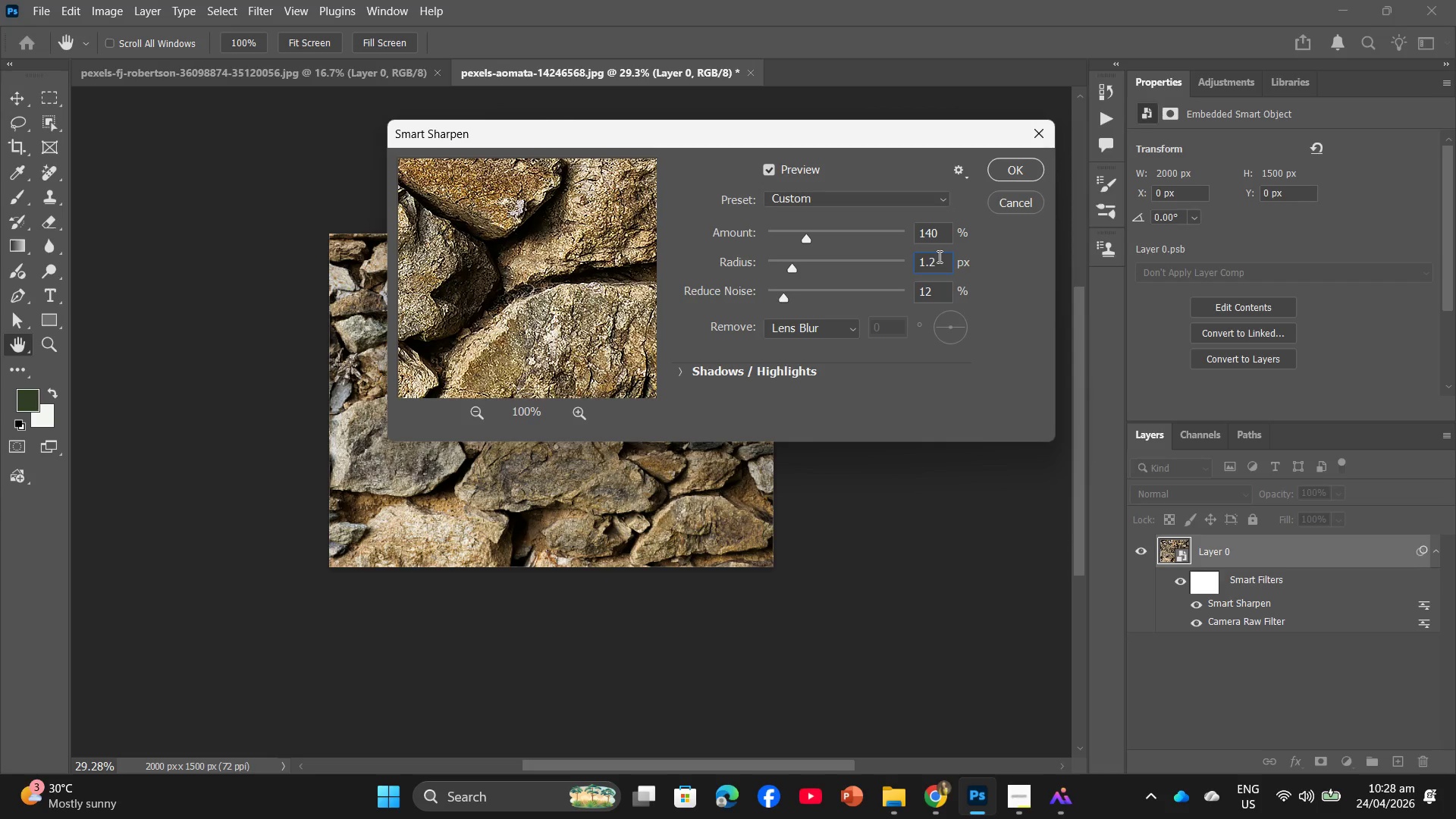 
key(Backspace)
 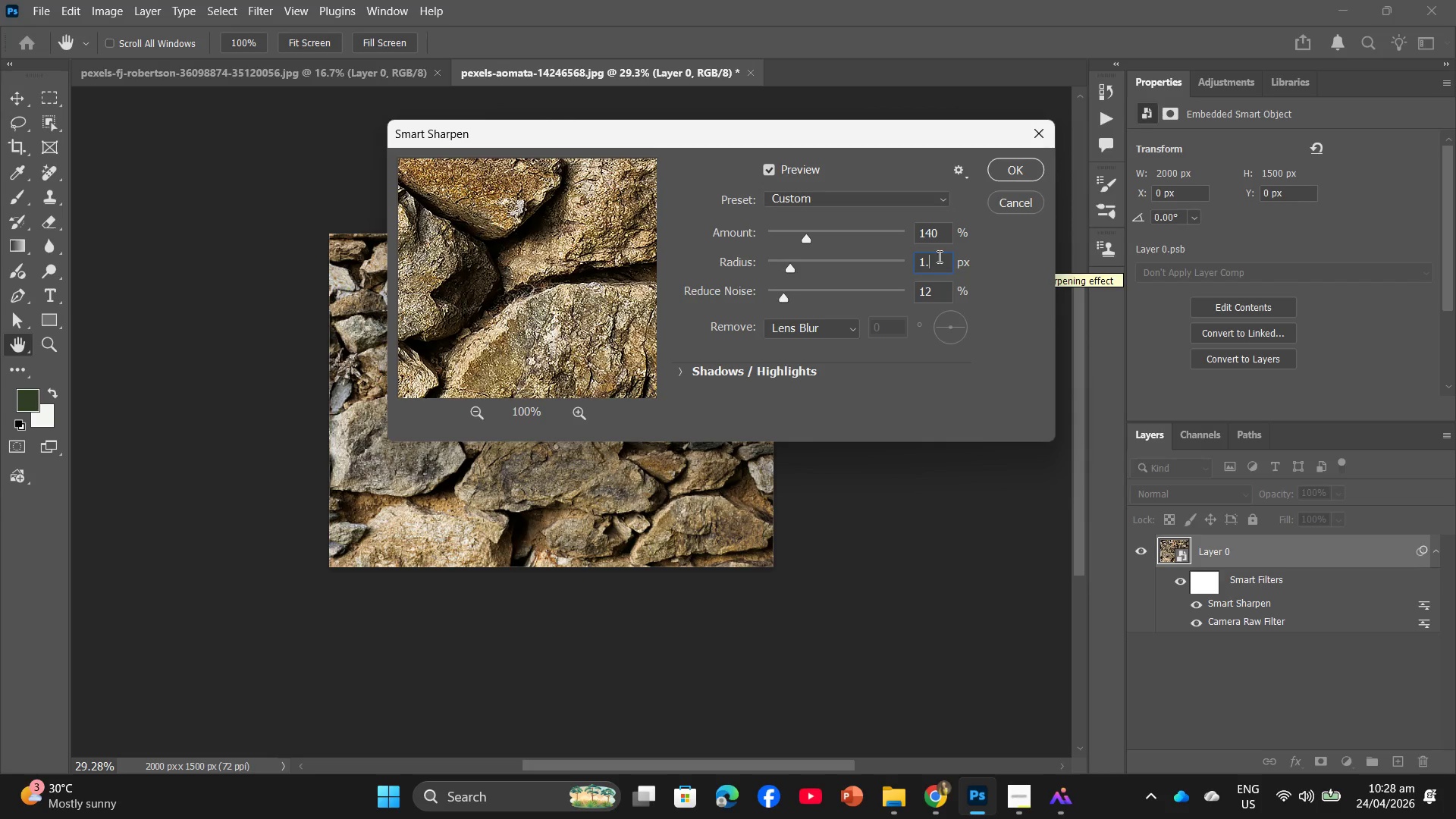 
key(Numpad3)
 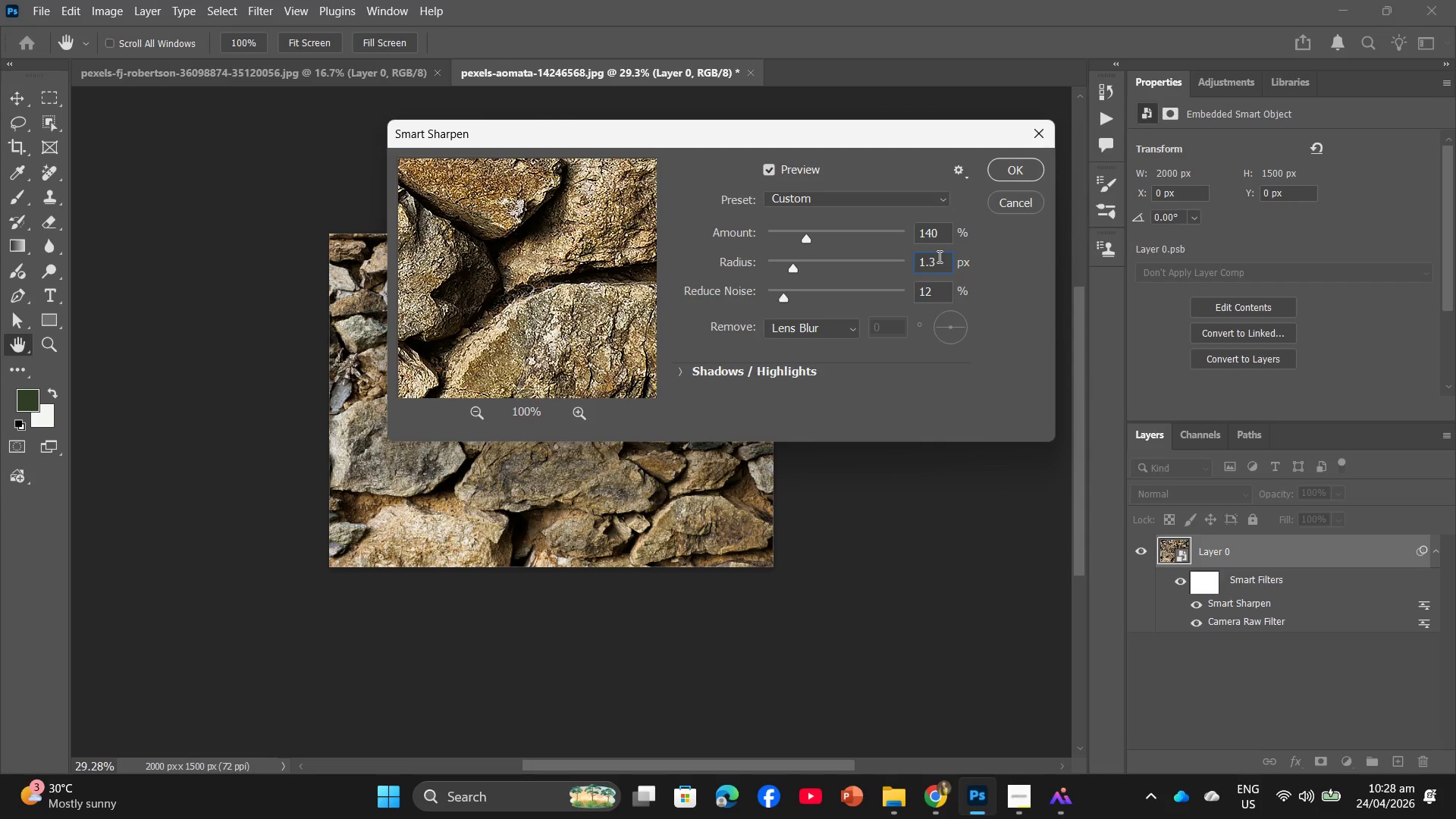 
key(Backspace)
 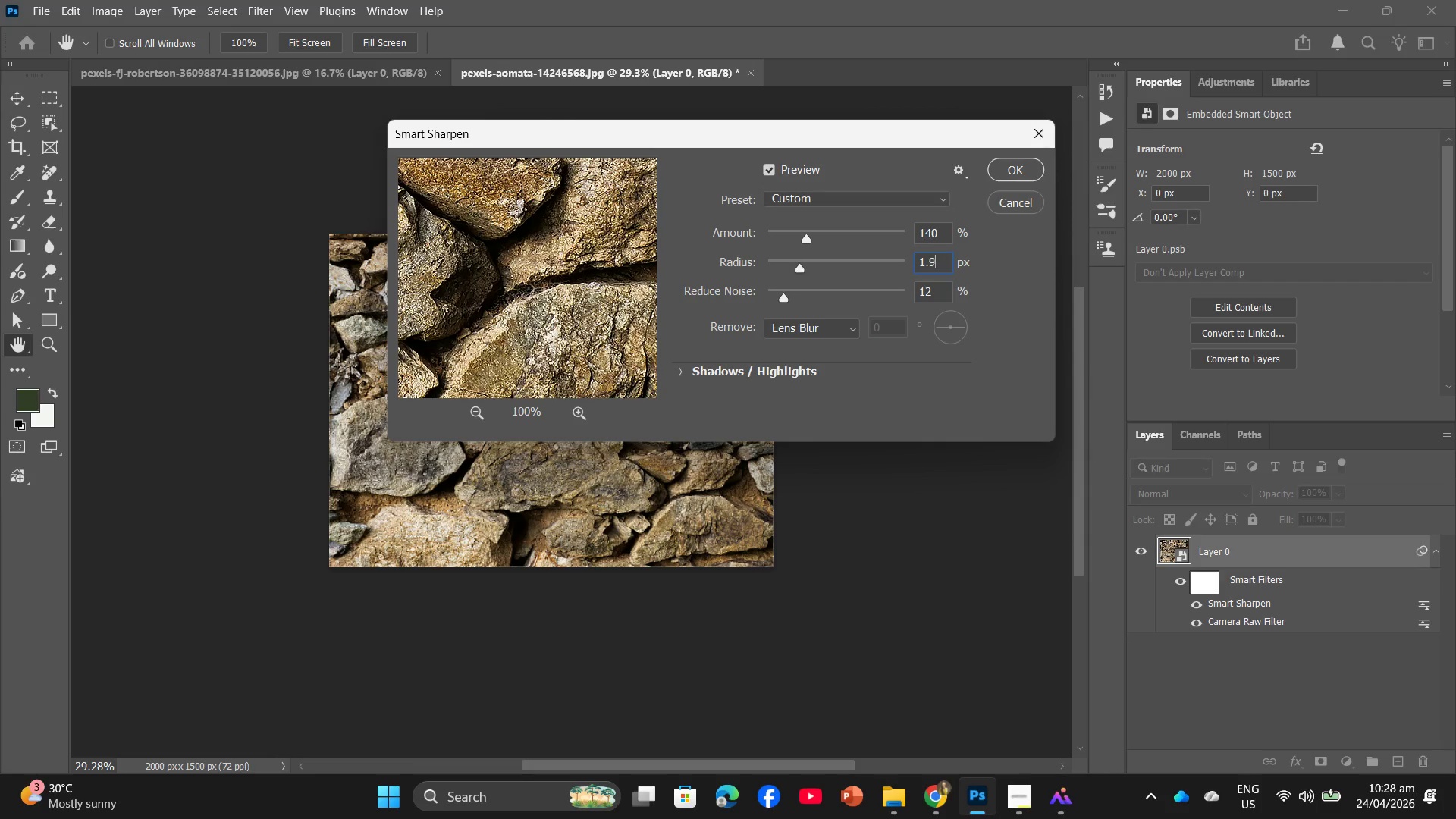 
key(Numpad9)
 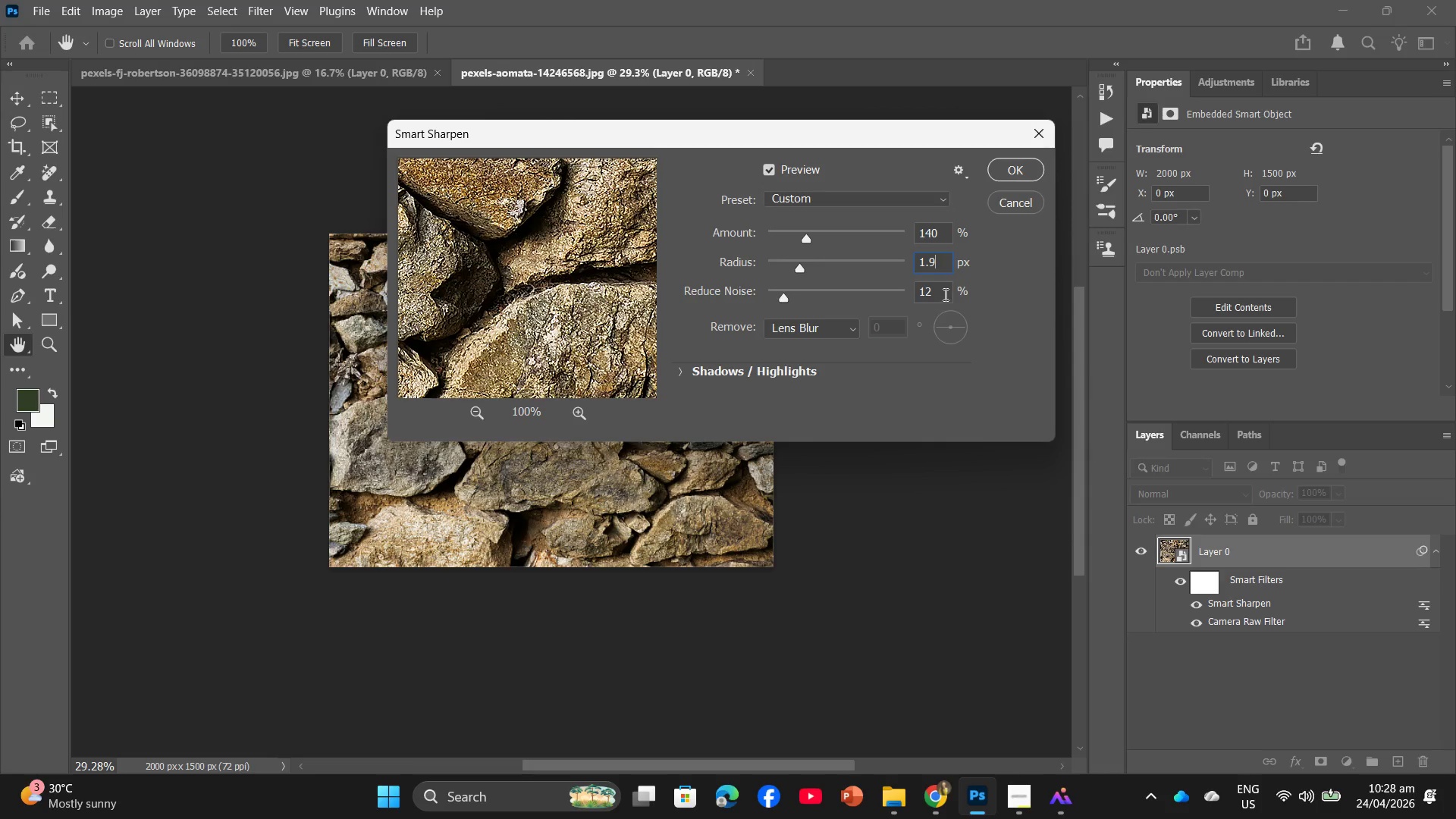 
left_click([944, 294])
 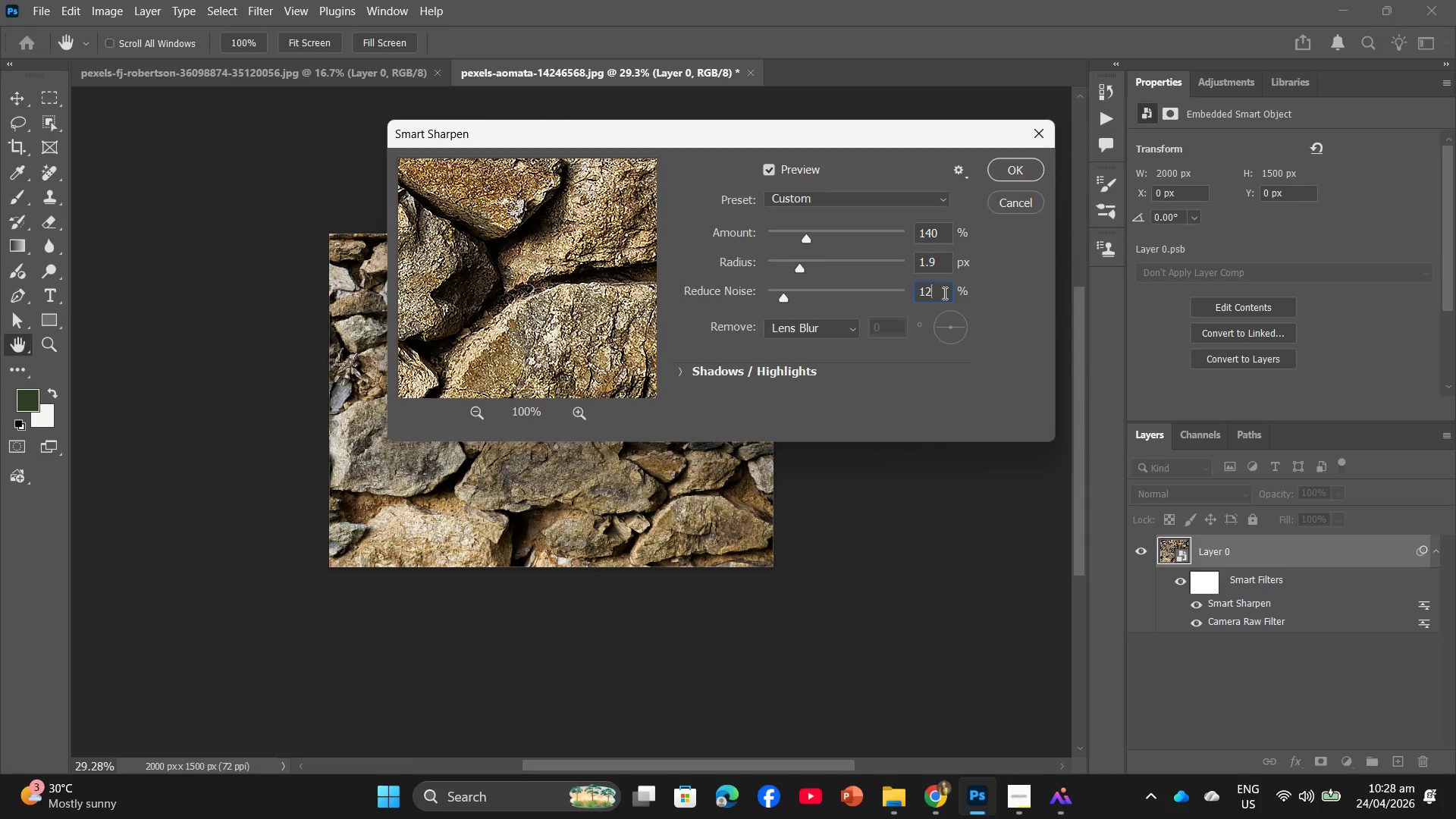 
key(Backspace)
 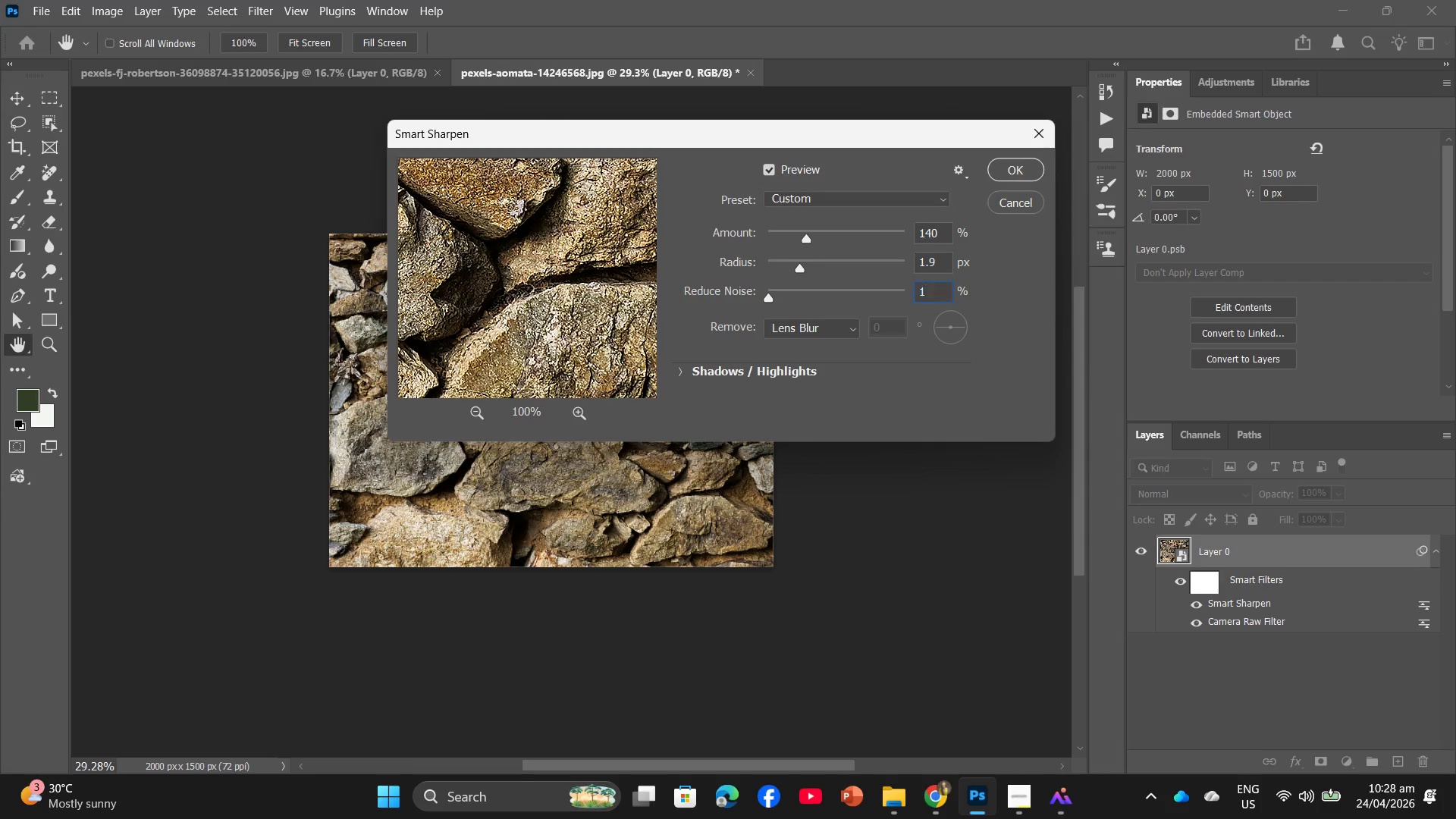 
key(Numpad5)
 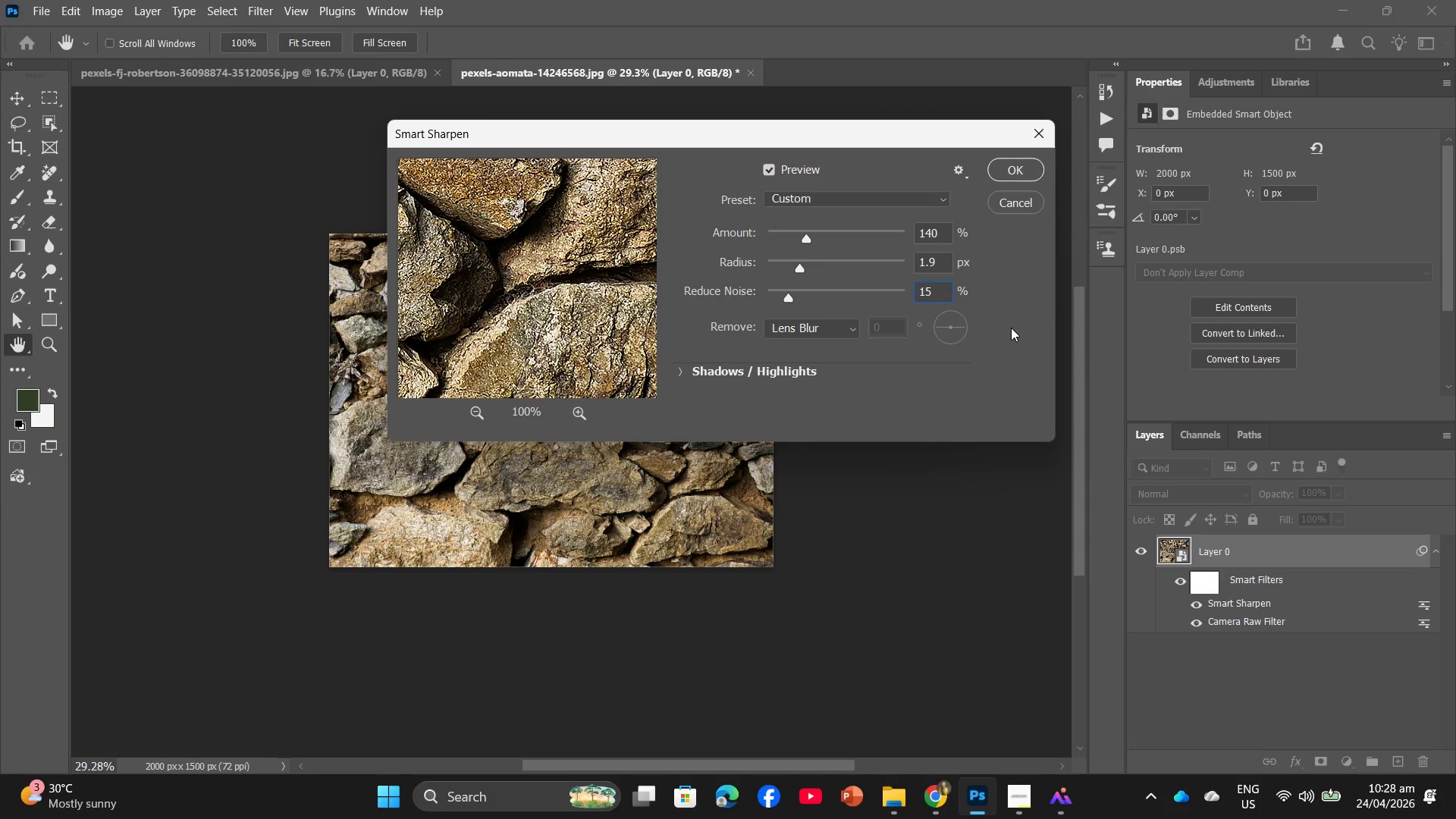 
key(PrintScreen)
 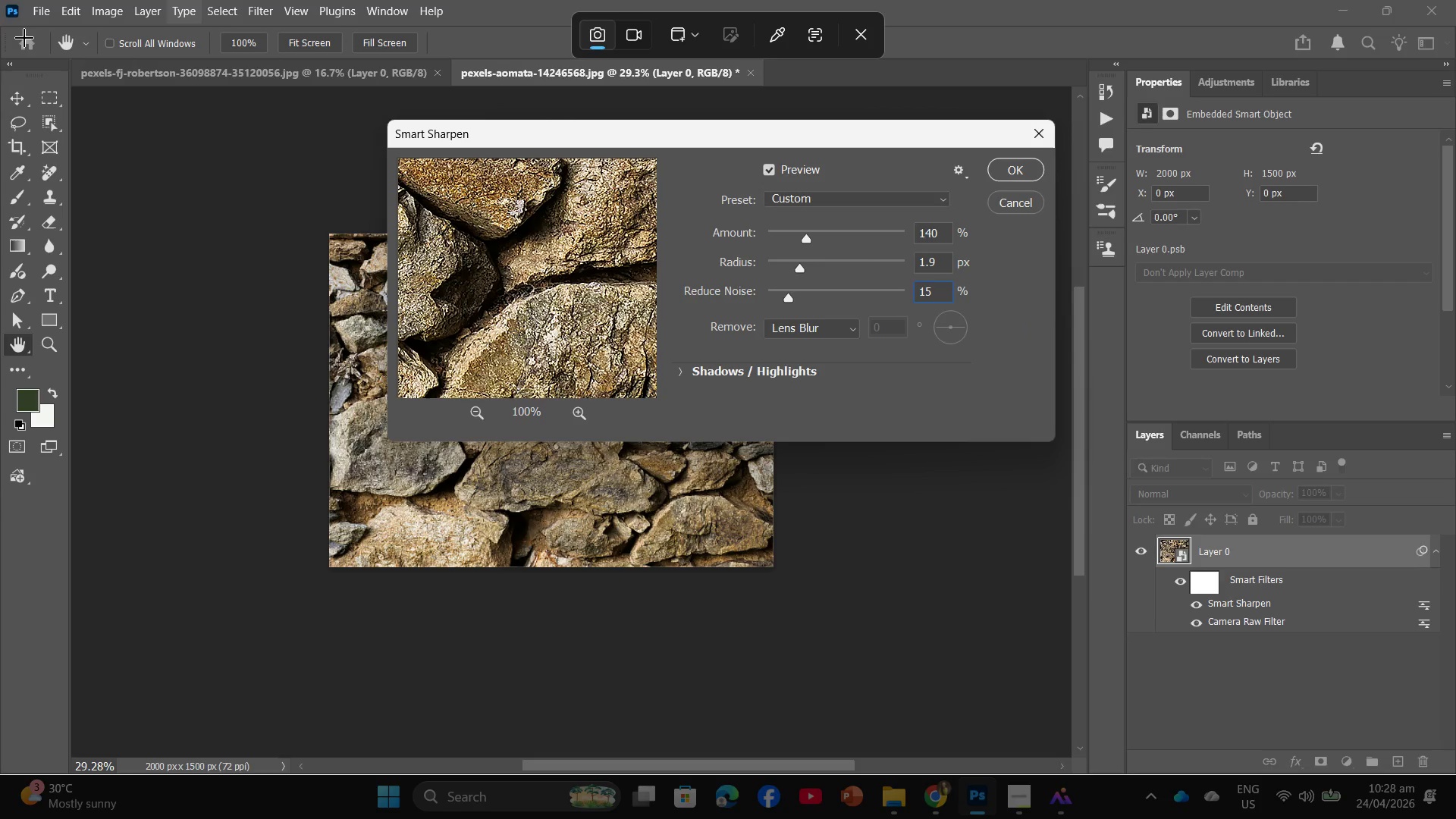 
left_click_drag(start_coordinate=[5, 17], to_coordinate=[1455, 767])
 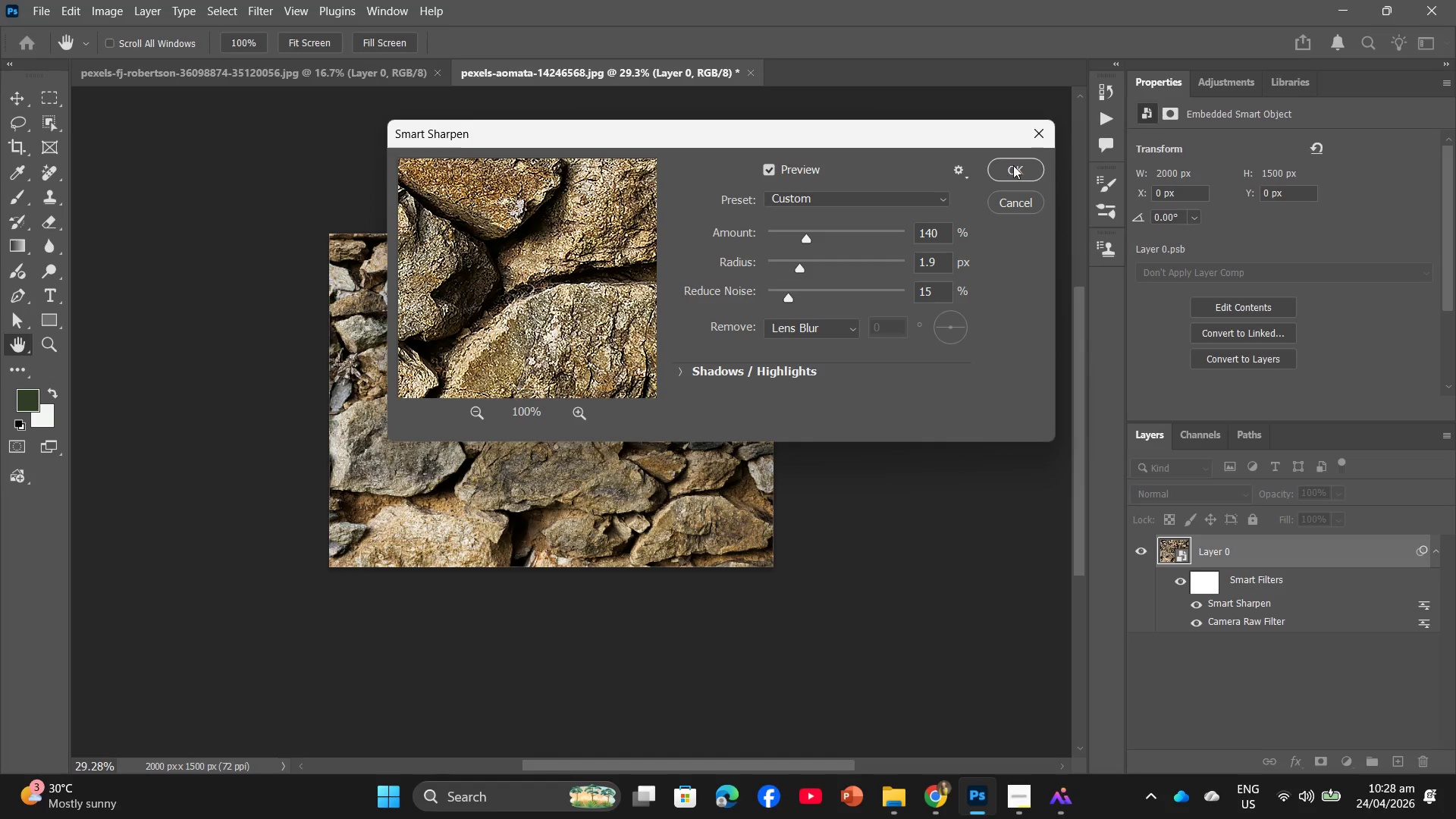 
left_click([1012, 164])
 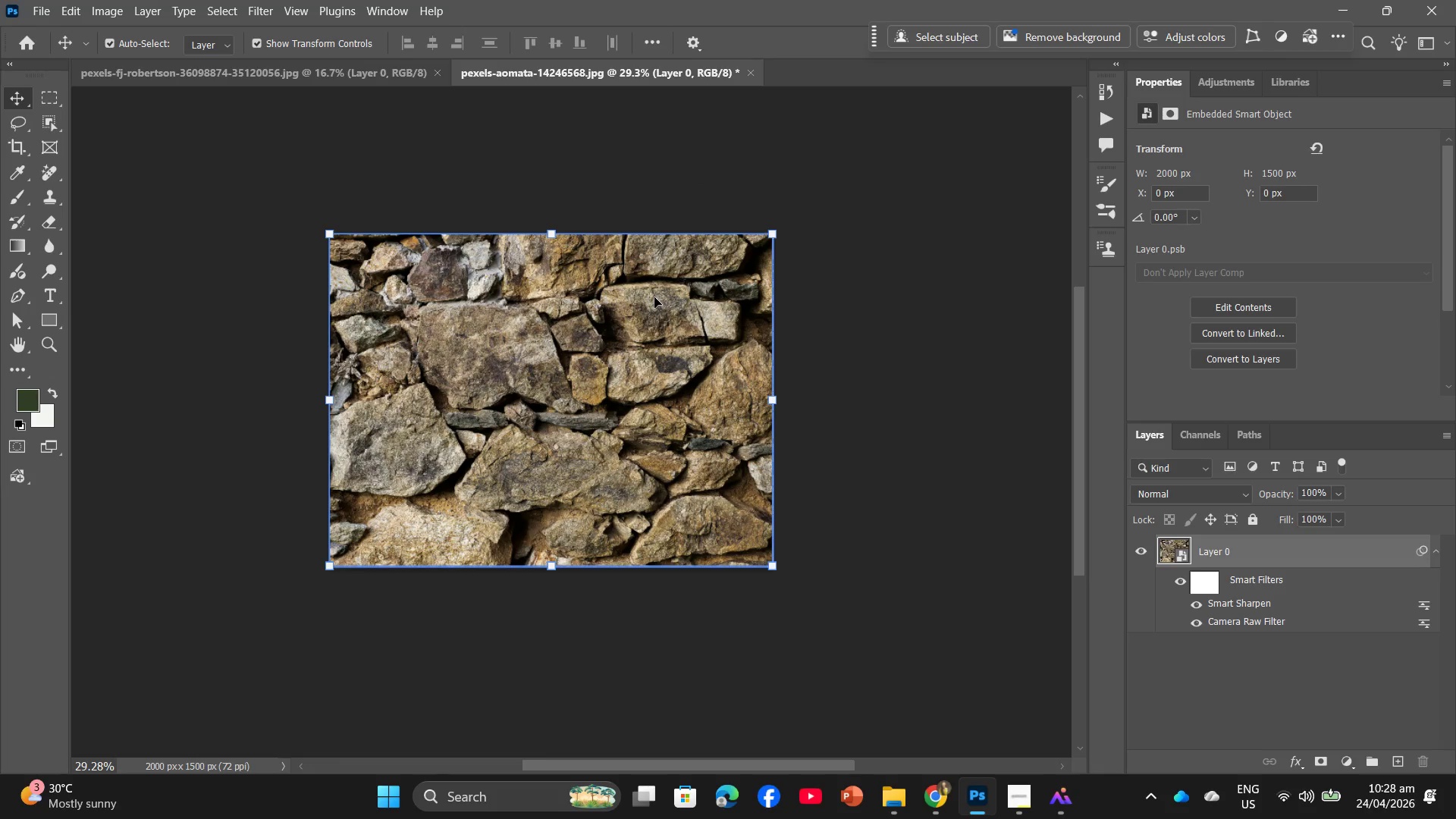 
wait(6.52)
 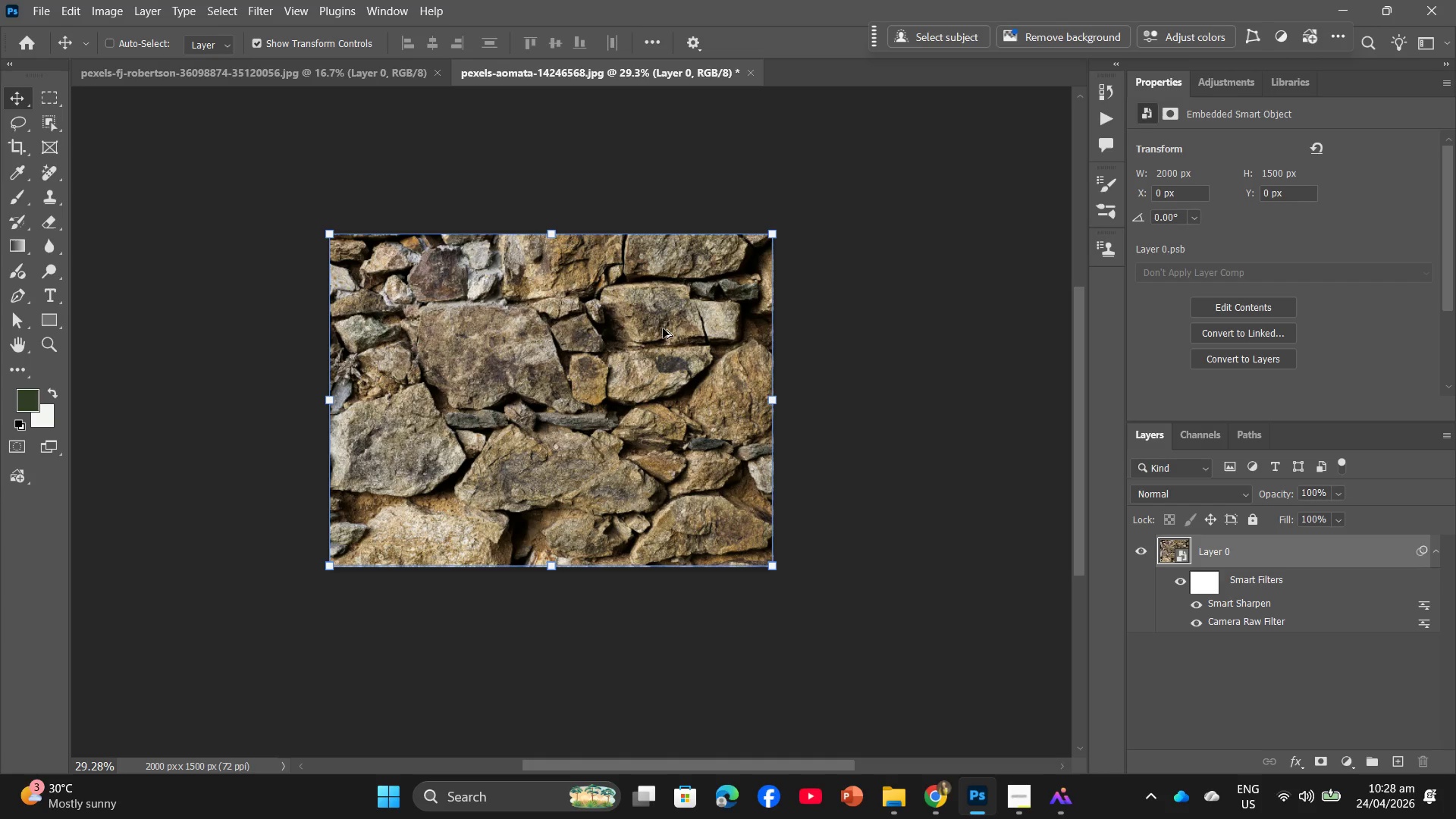 
key(Alt+Control+Shift+W)
 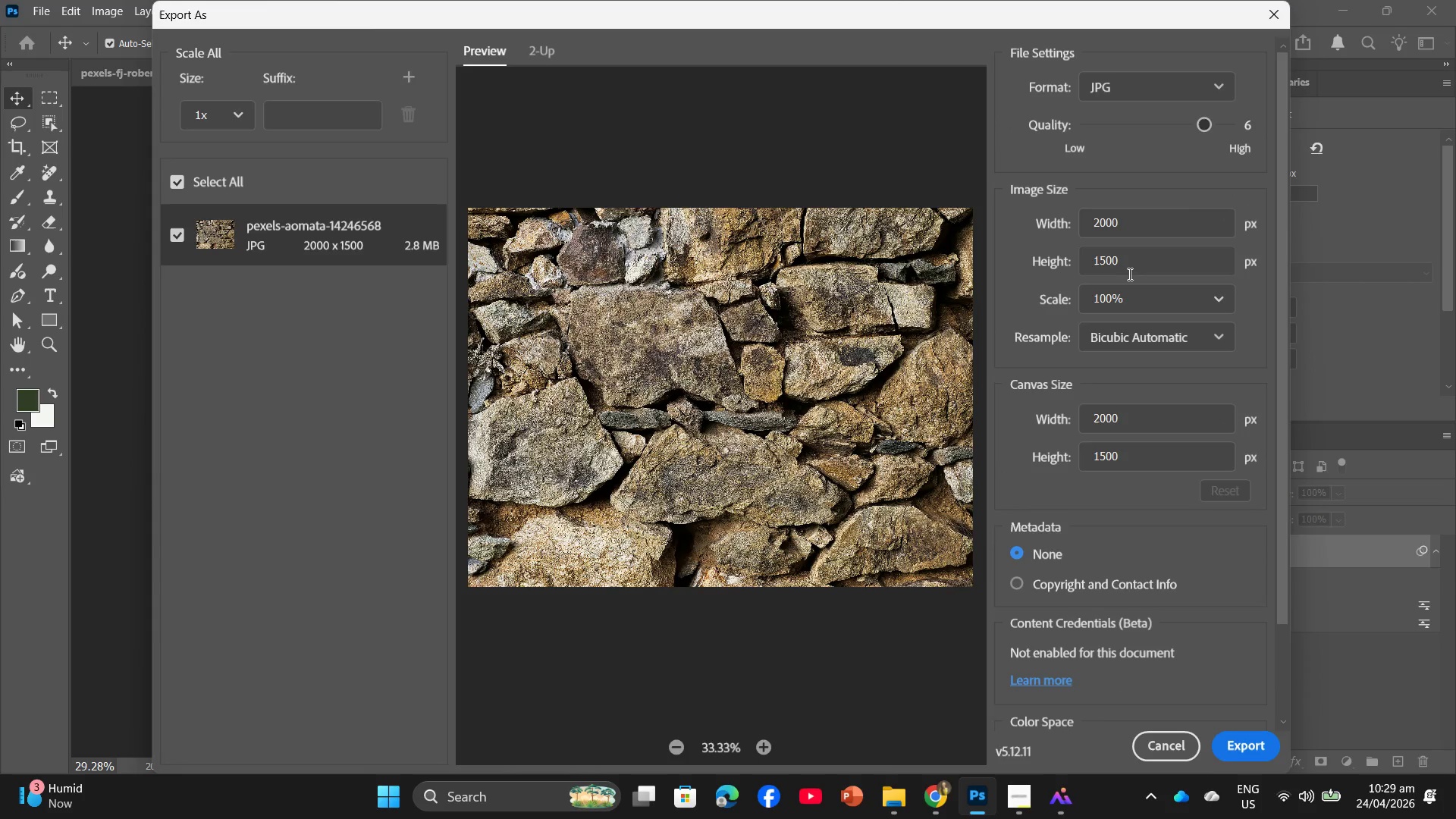 
left_click_drag(start_coordinate=[1204, 125], to_coordinate=[1251, 137])
 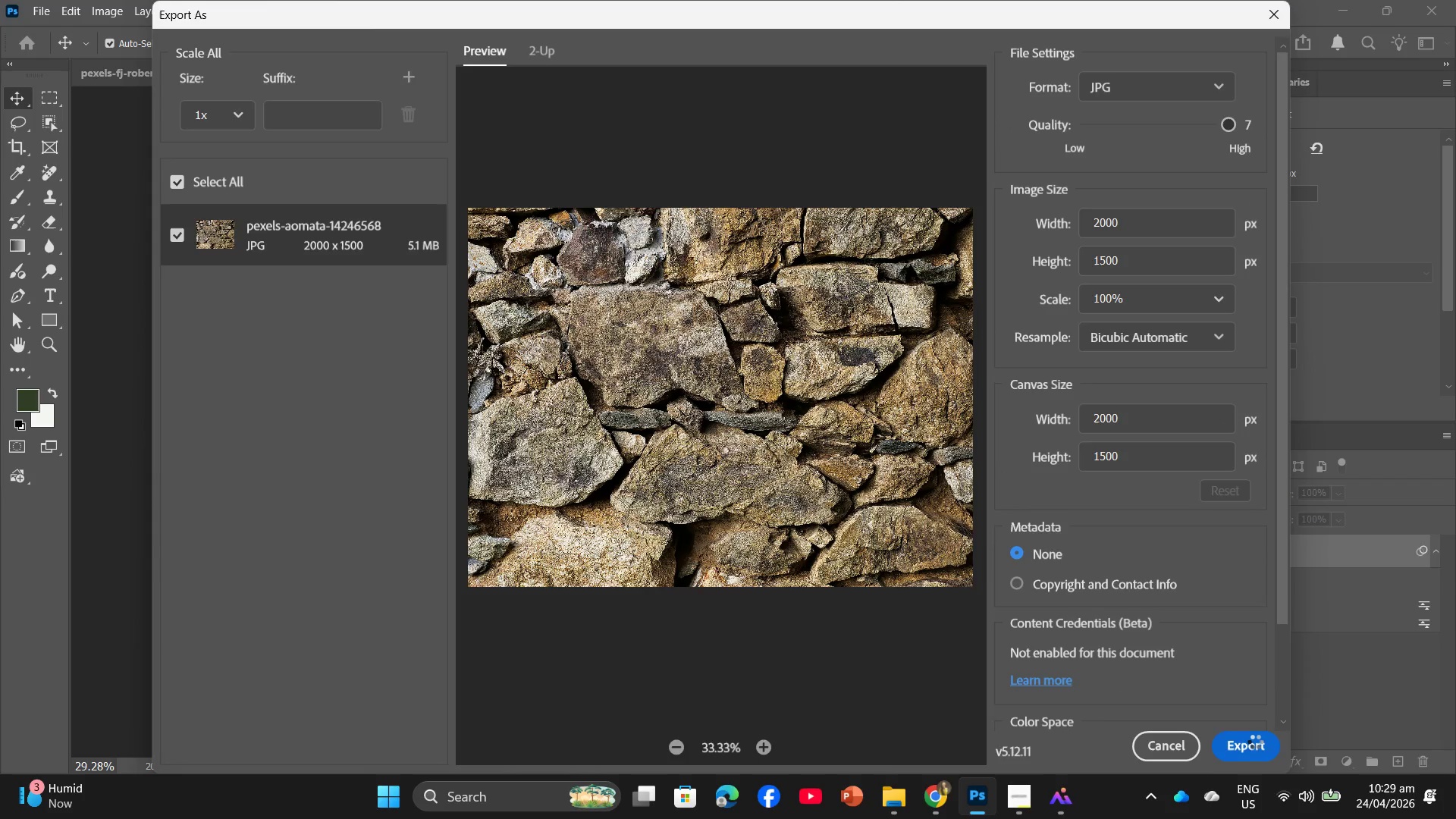 
left_click([1255, 742])
 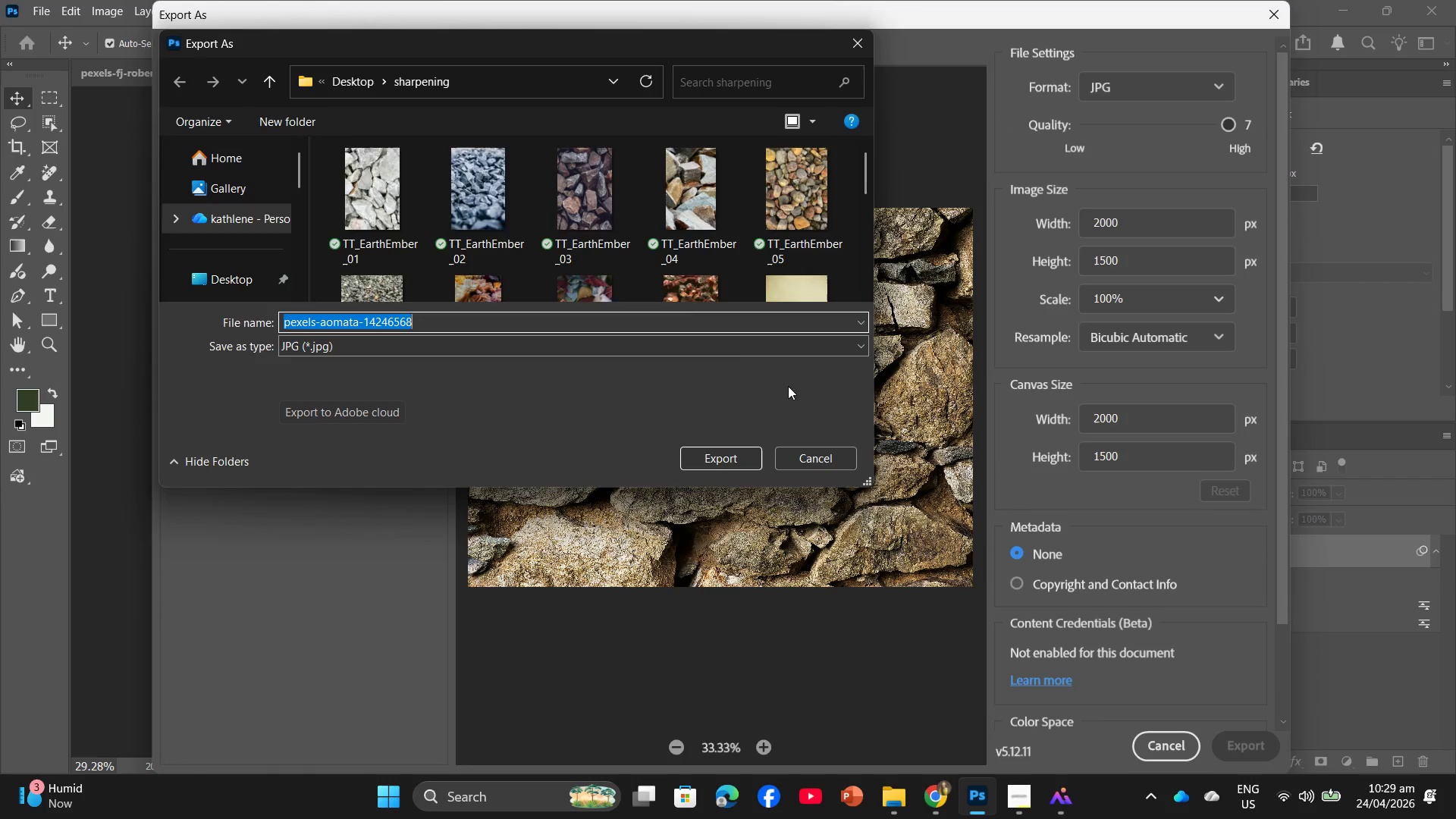 
scroll: coordinate [647, 224], scroll_direction: down, amount: 4.0
 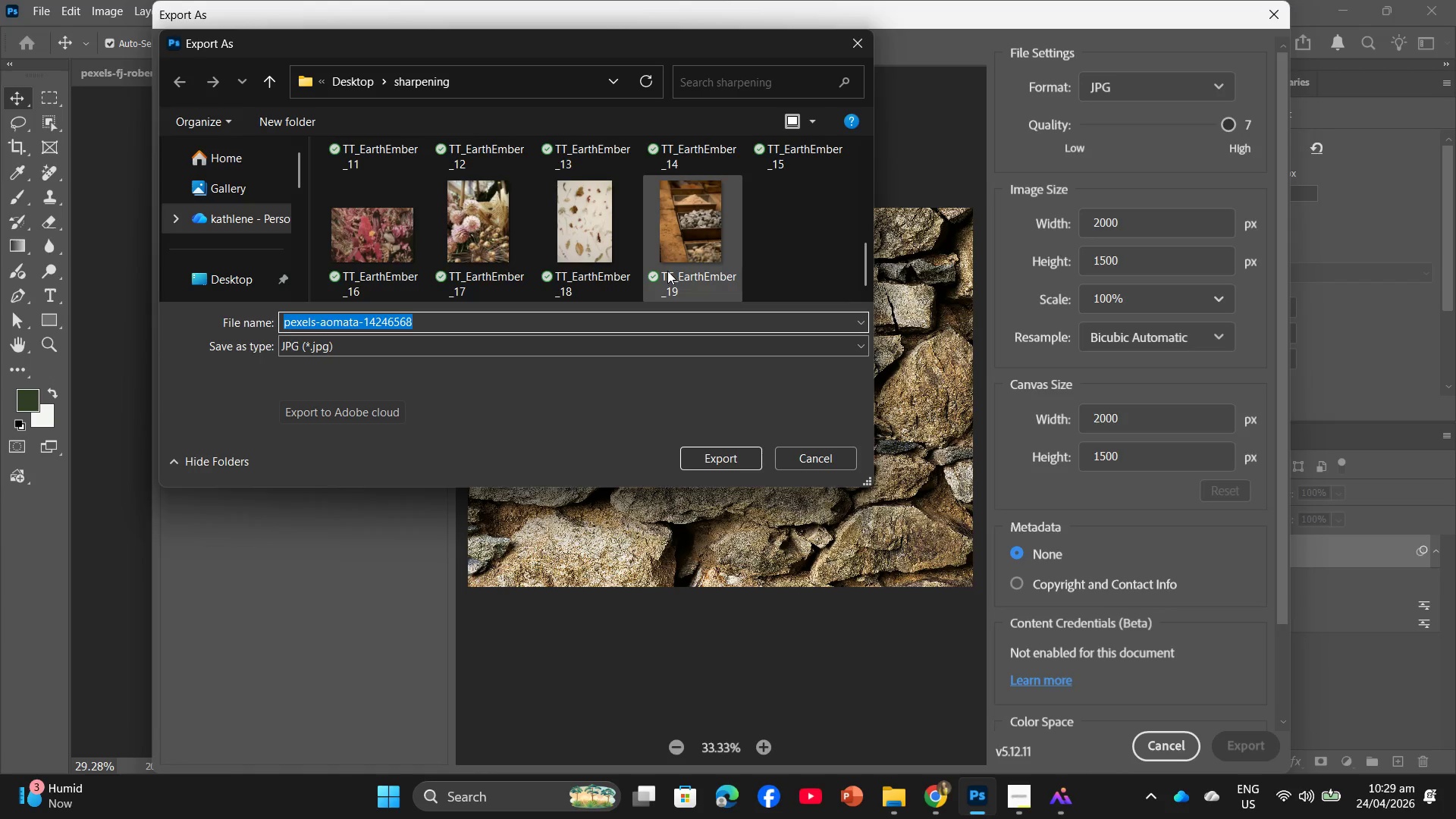 
left_click([667, 271])
 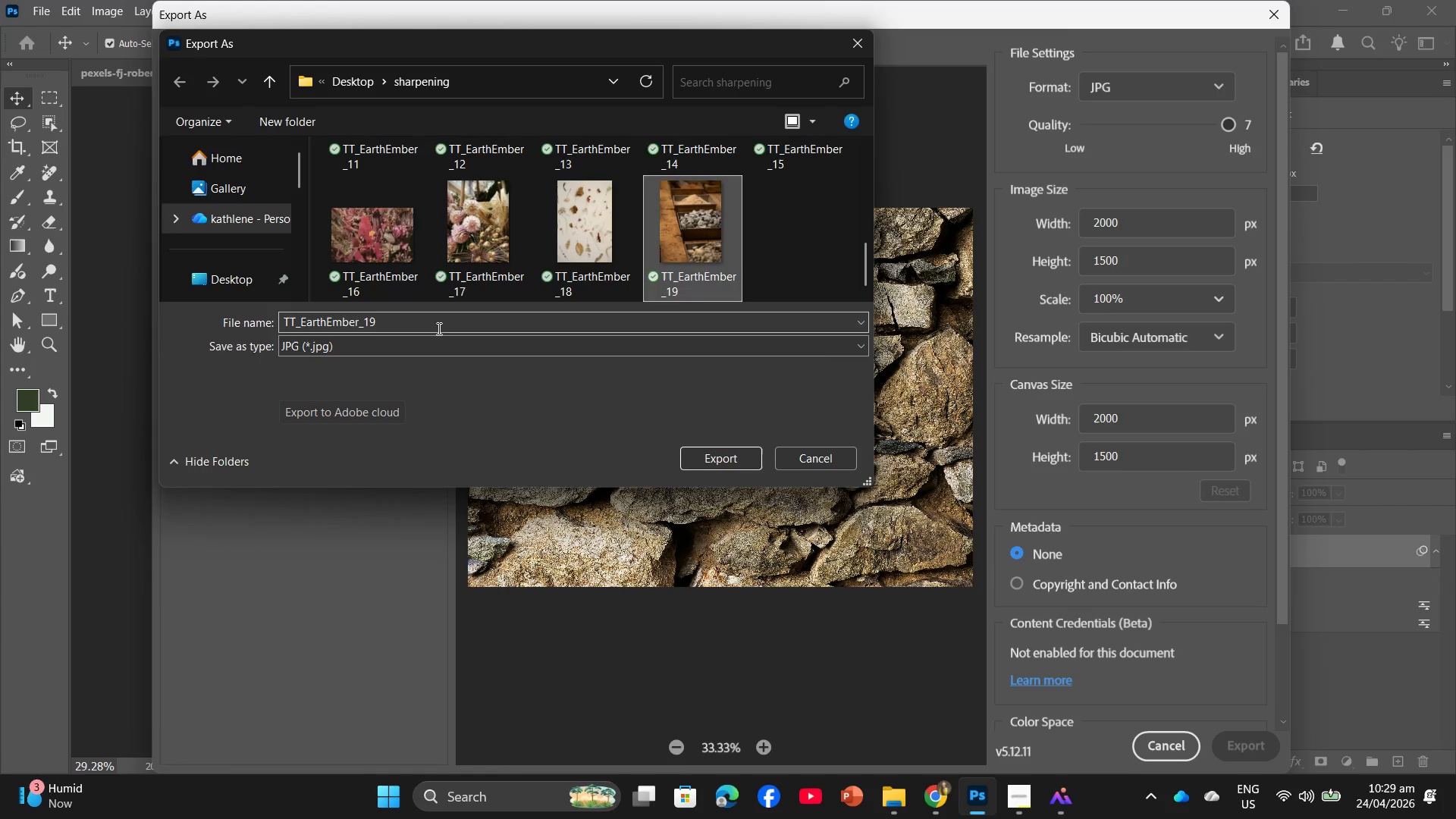 
left_click([438, 328])
 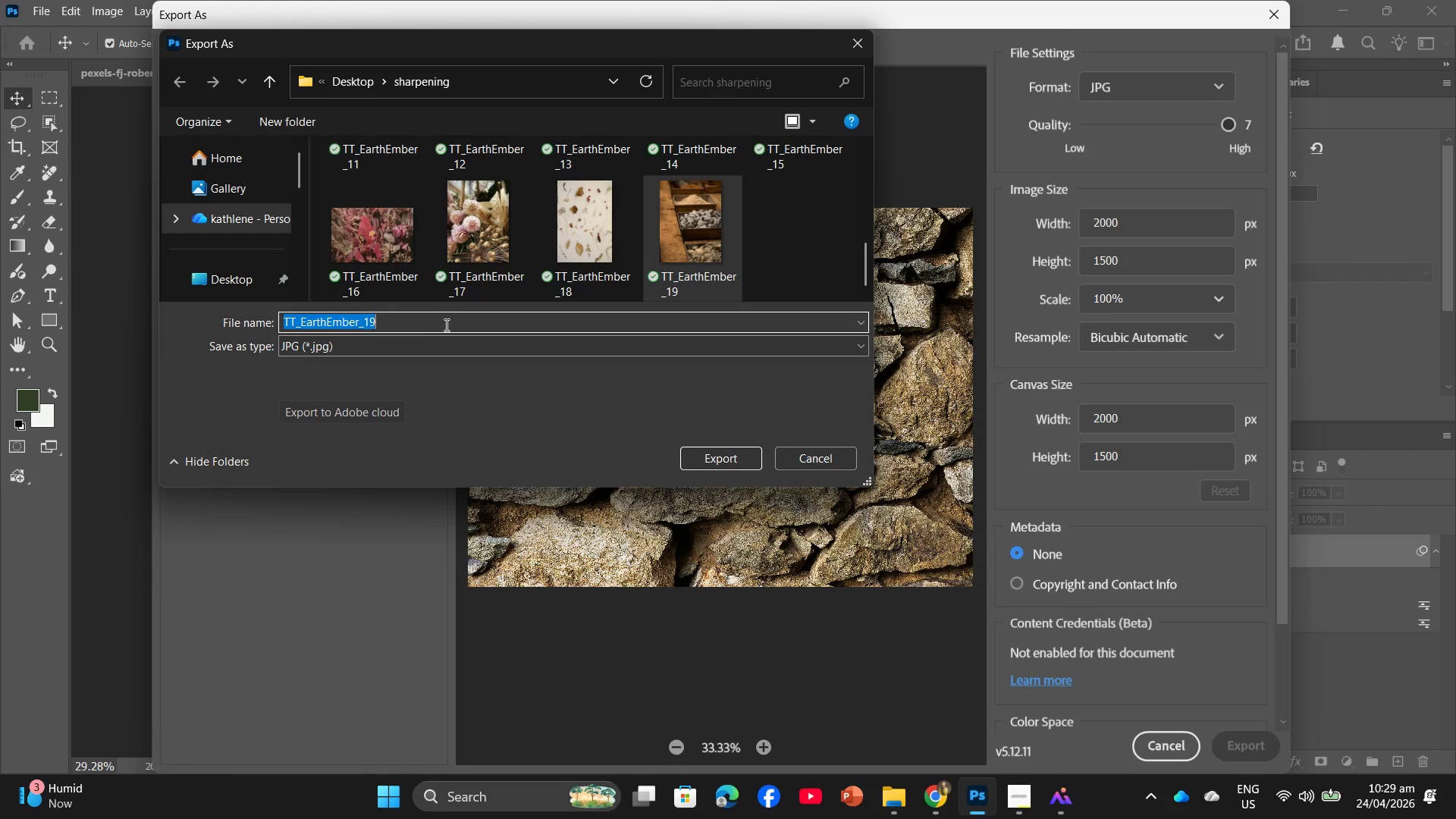 
triple_click([447, 324])
 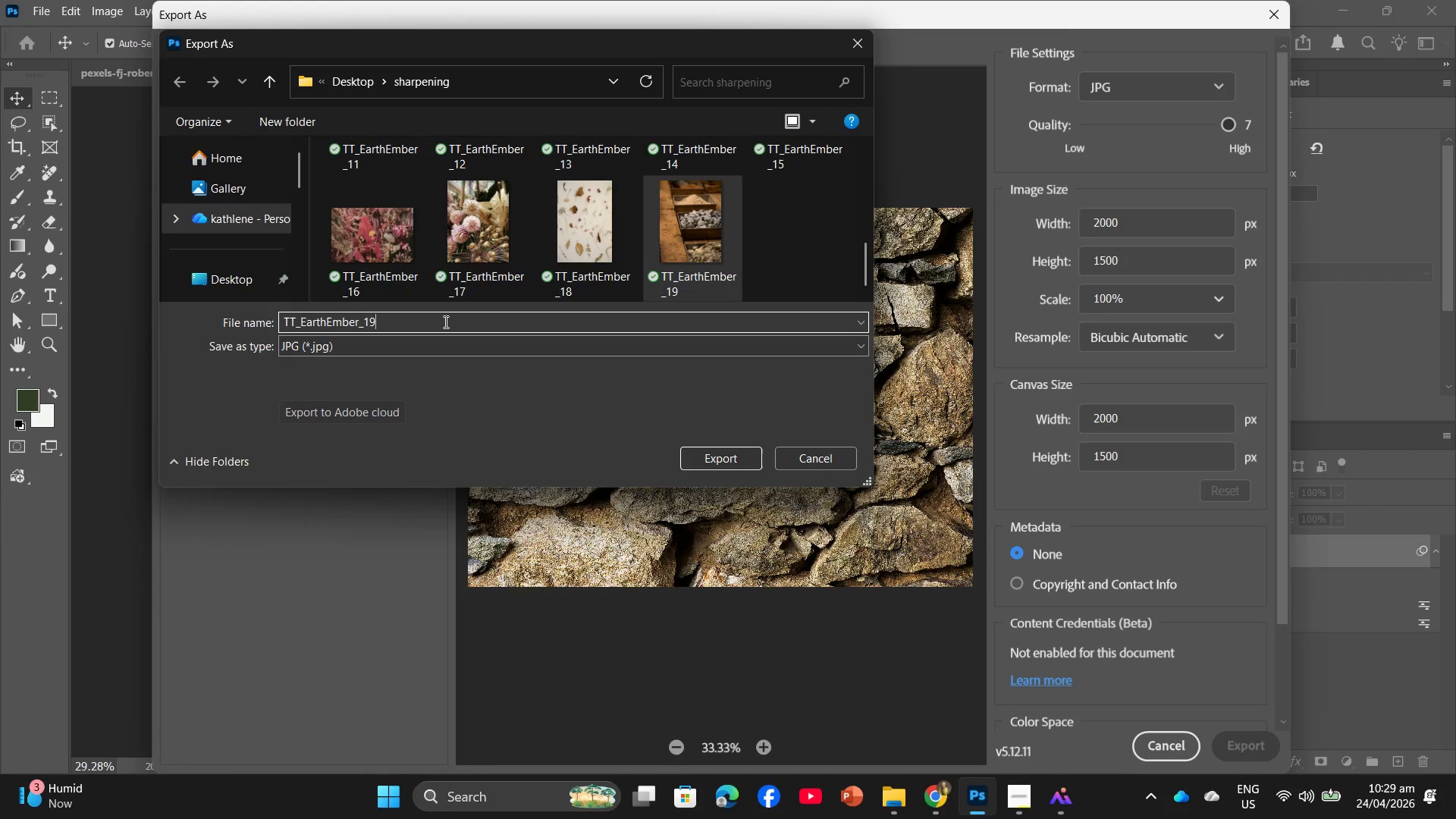 
key(Backspace)
 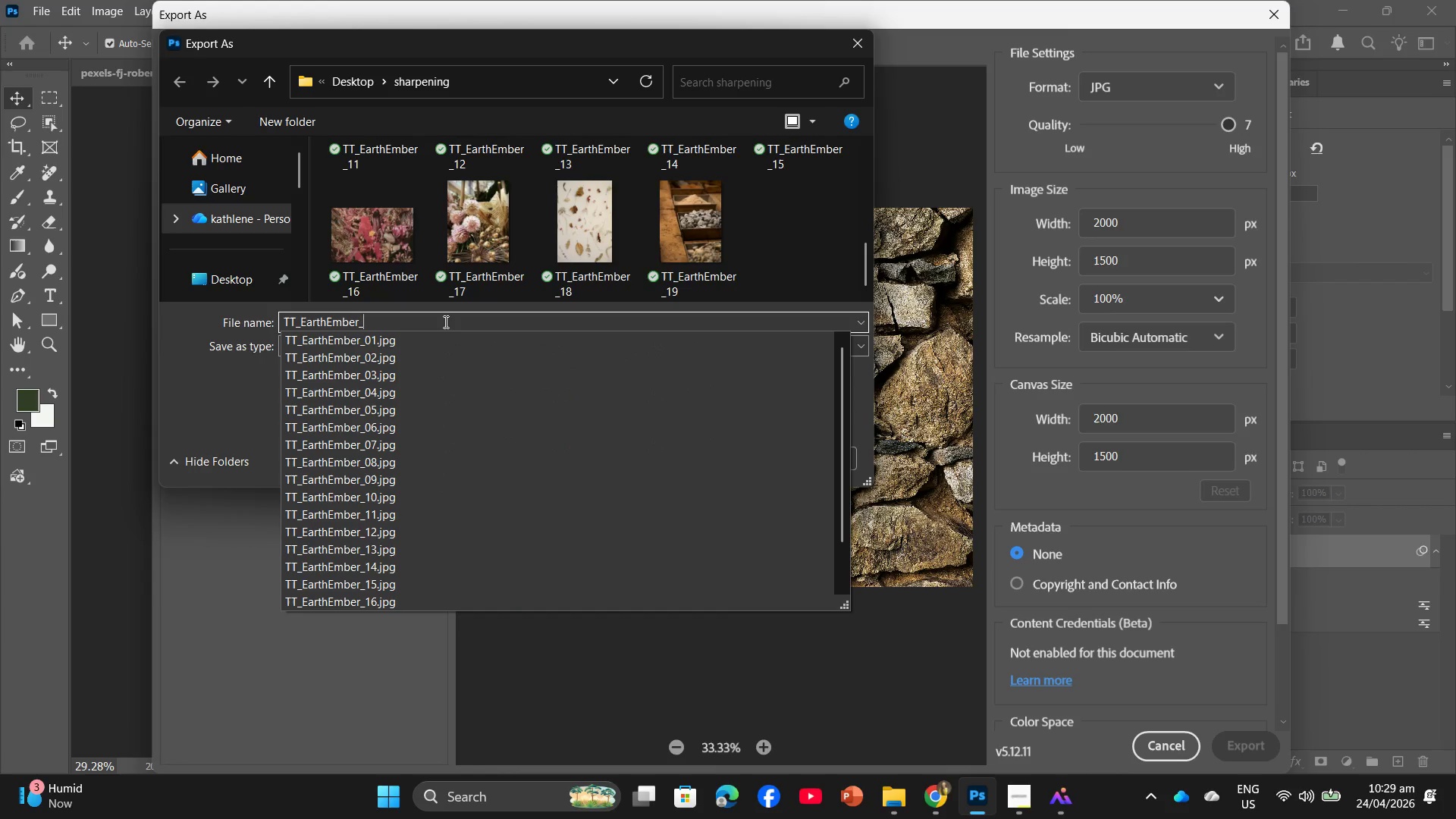 
key(Backspace)
 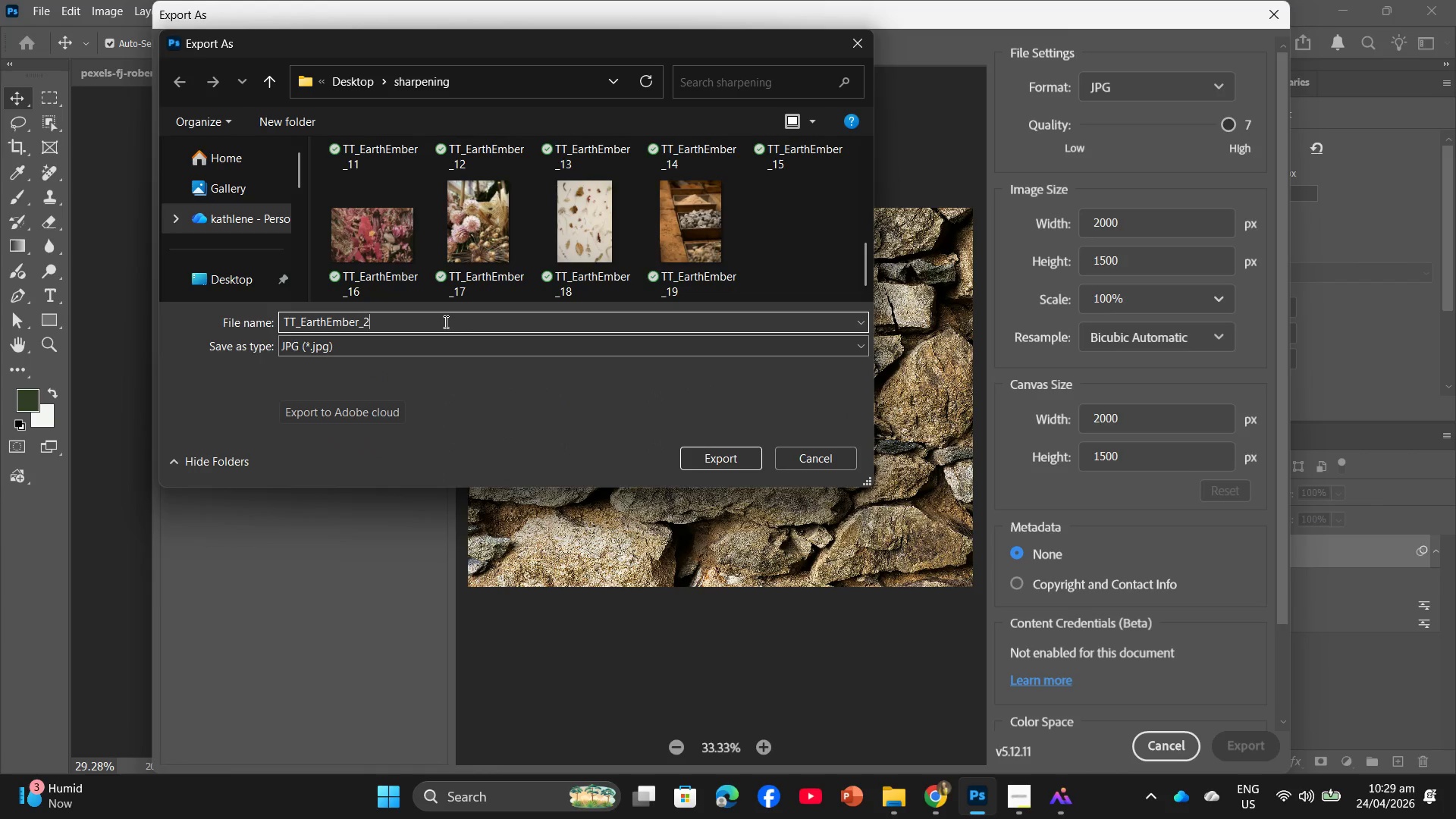 
key(Numpad2)
 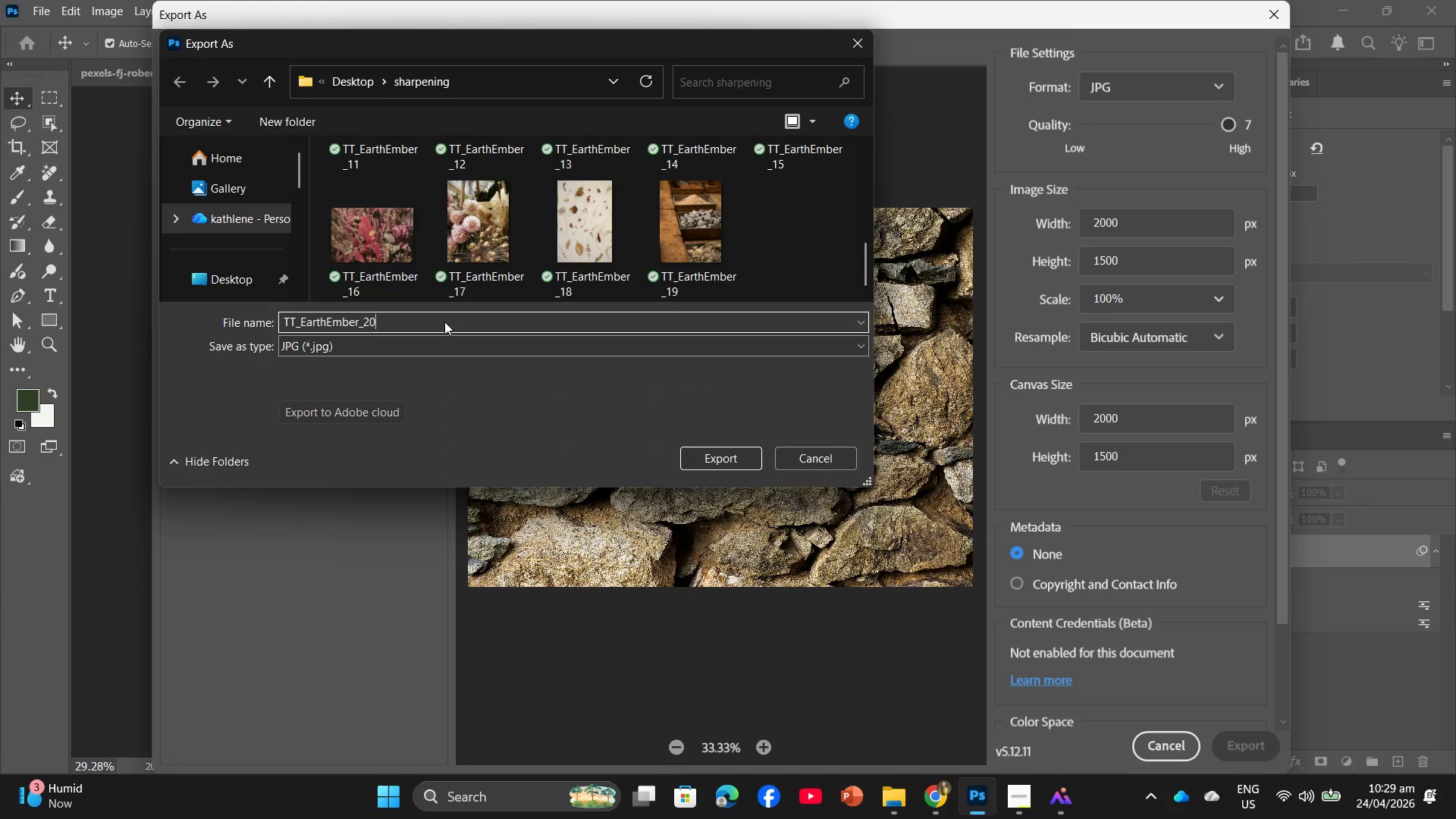 
key(Numpad0)
 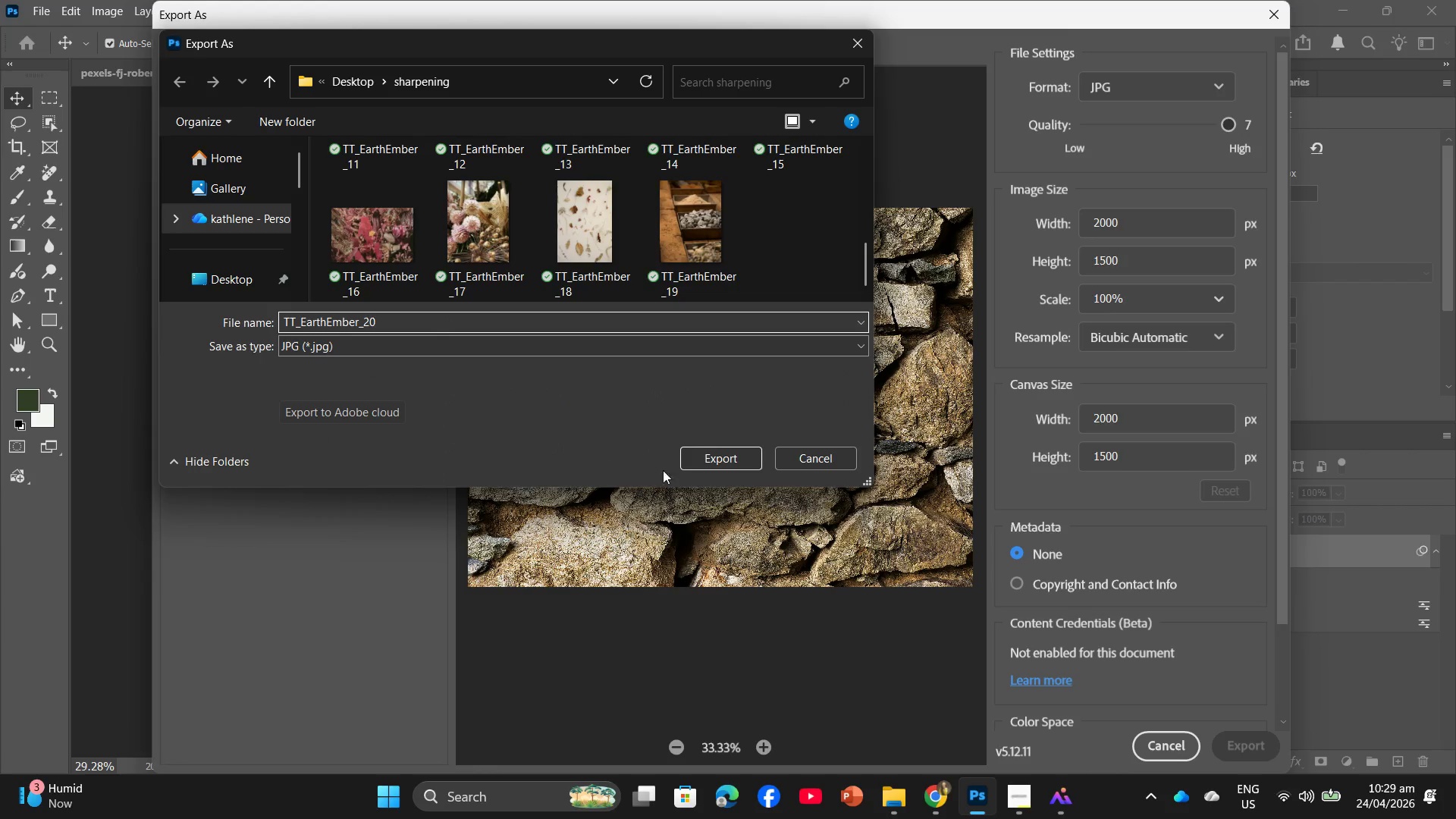 
left_click([714, 460])
 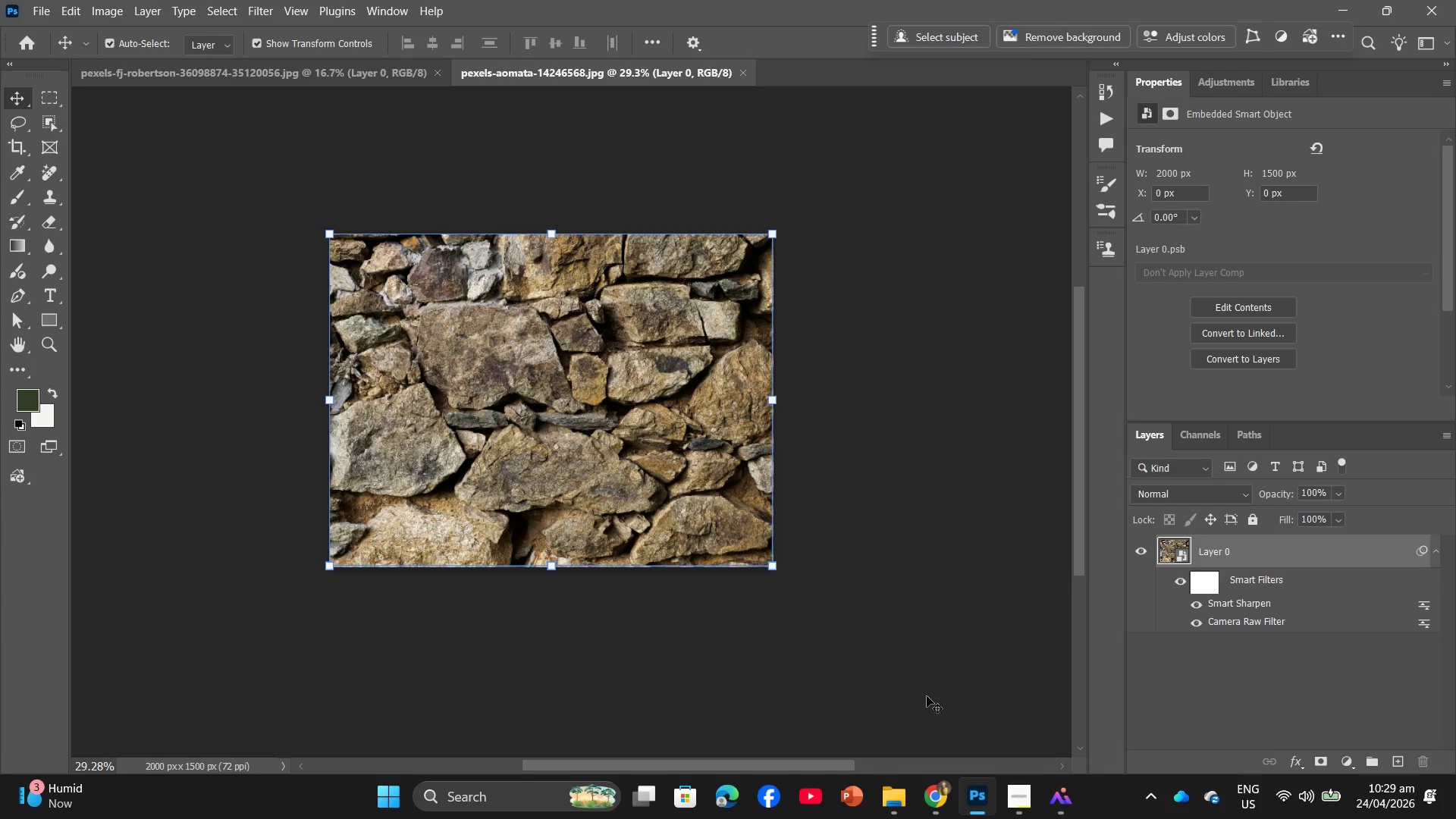 
wait(6.39)
 